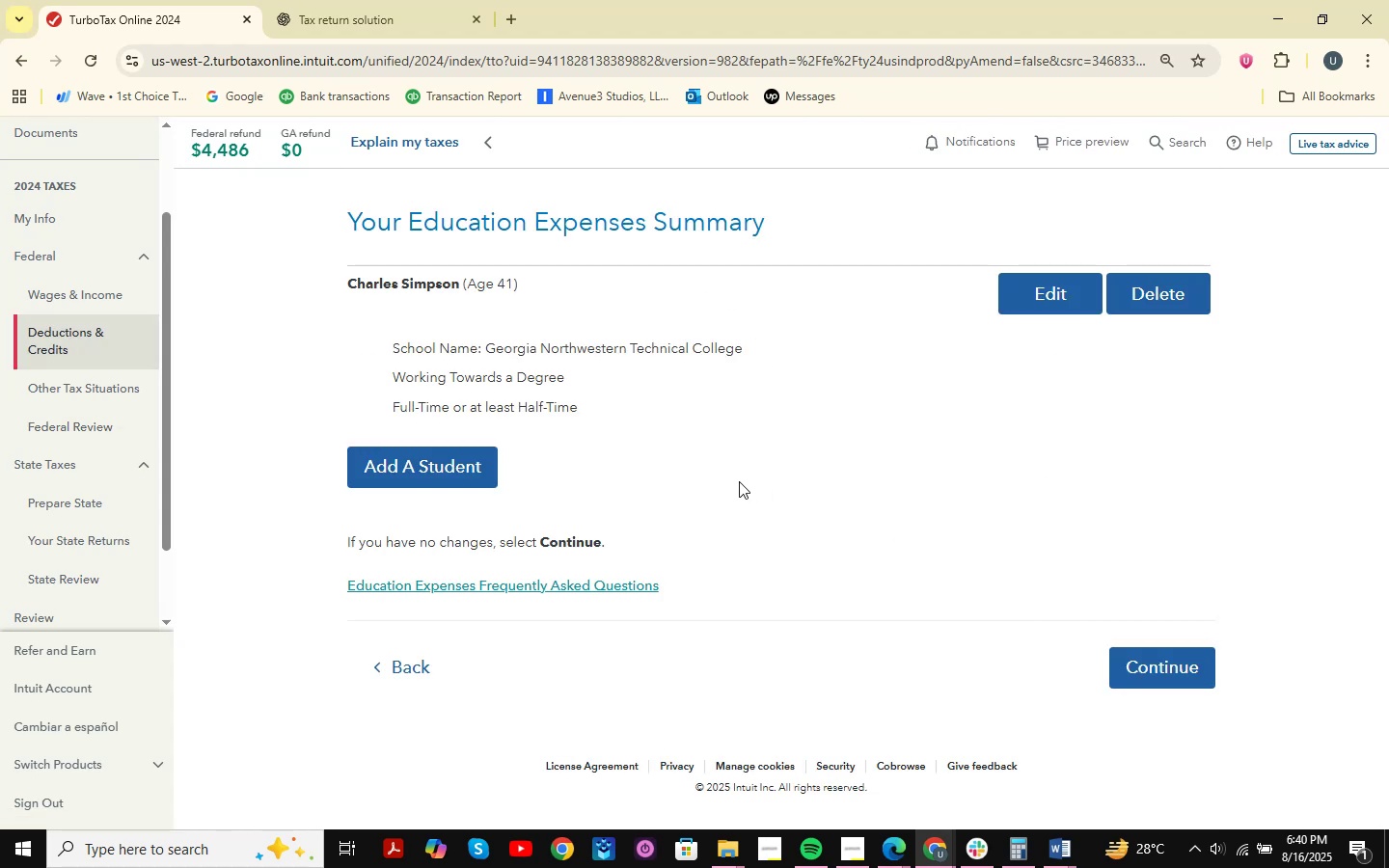 
wait(9.86)
 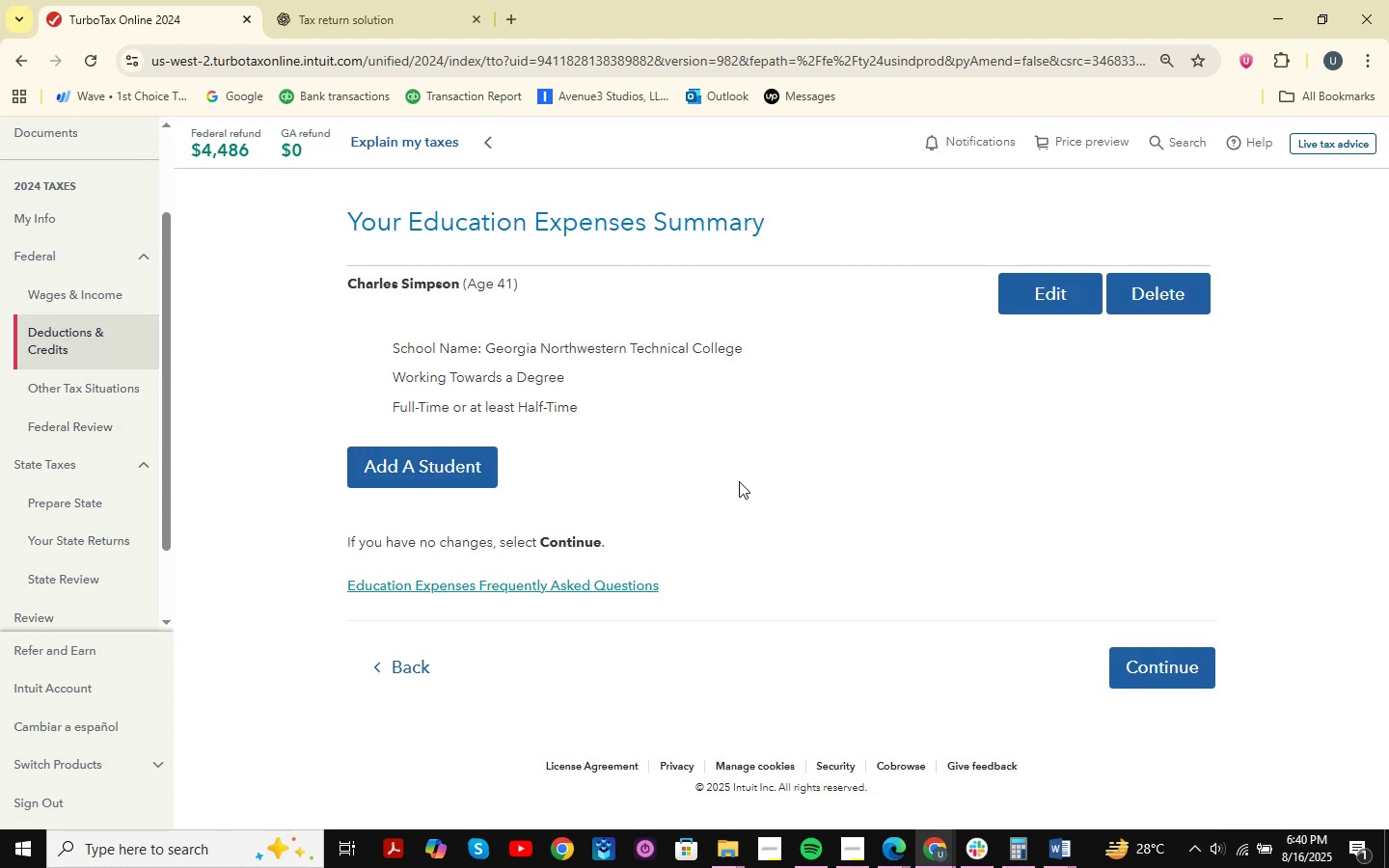 
left_click([1039, 298])
 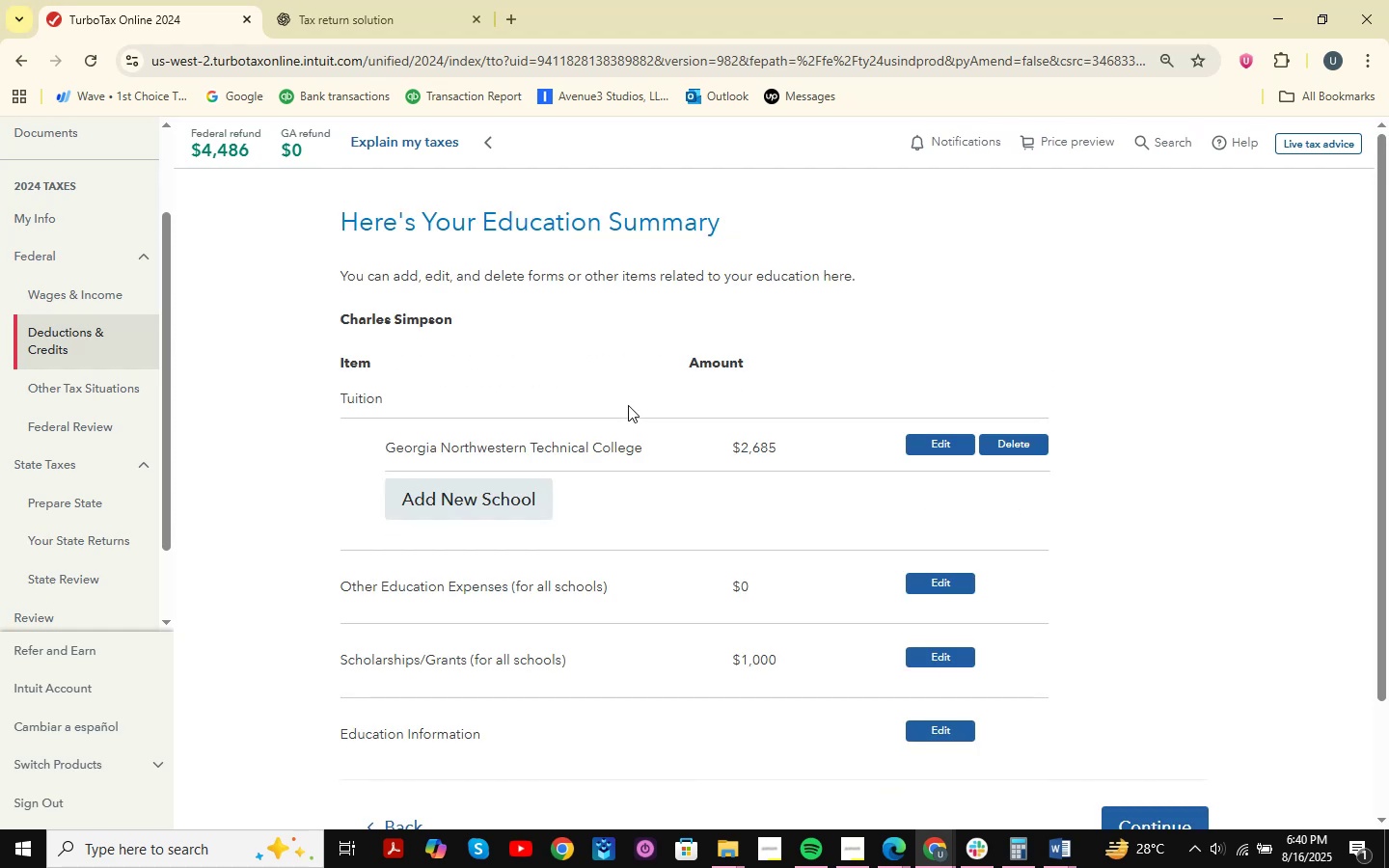 
scroll: coordinate [629, 435], scroll_direction: down, amount: 3.0
 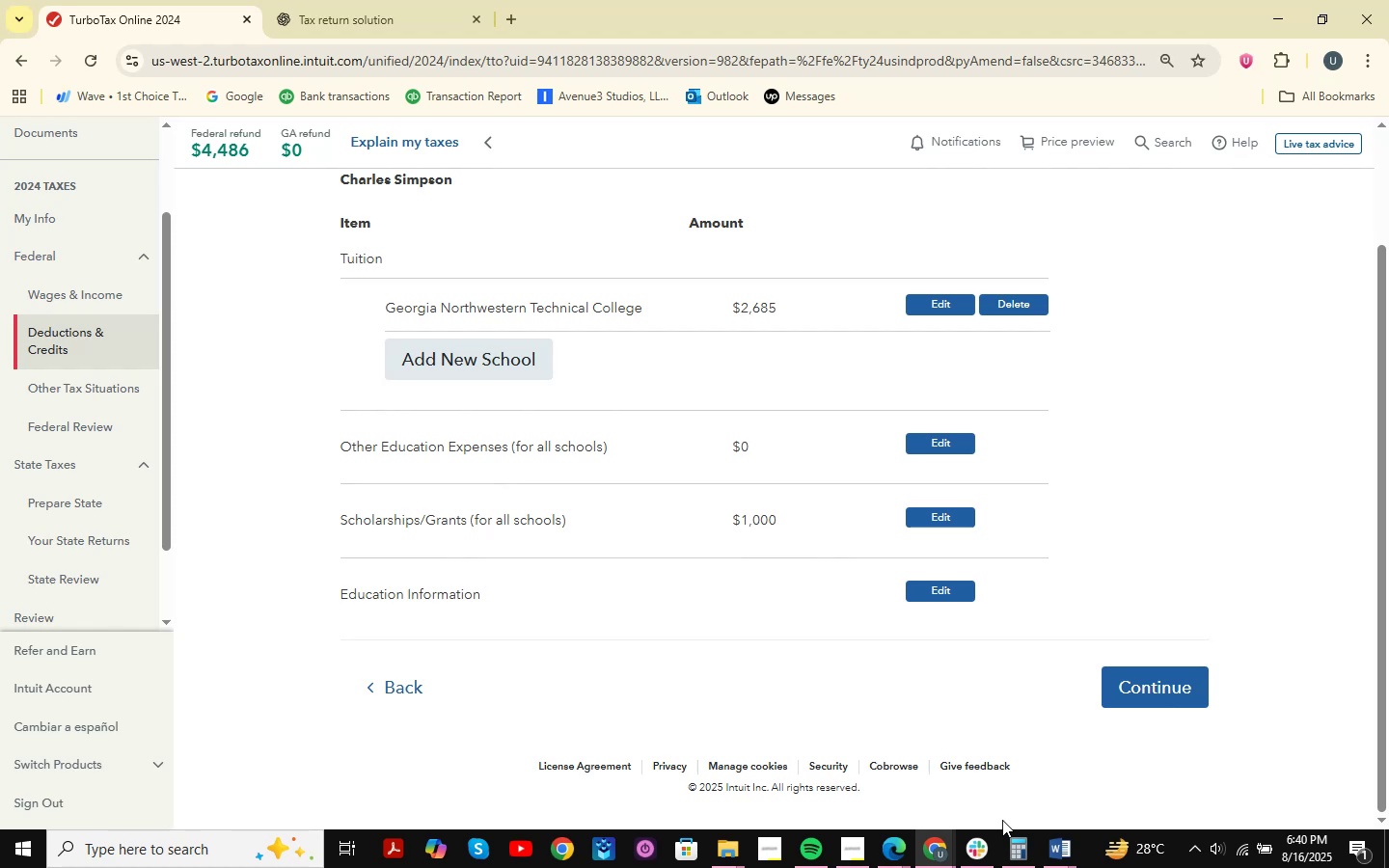 
wait(18.09)
 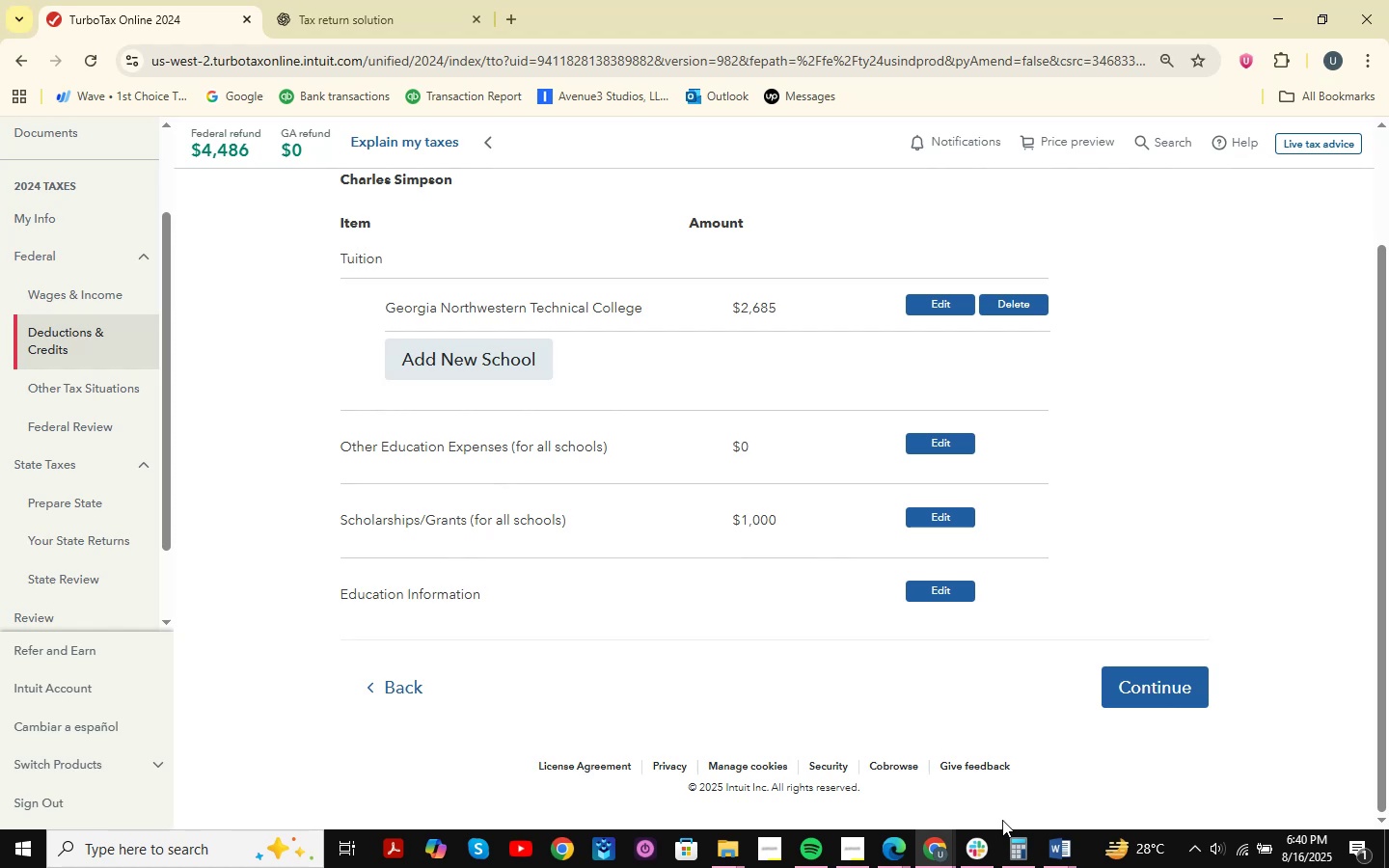 
left_click([940, 304])
 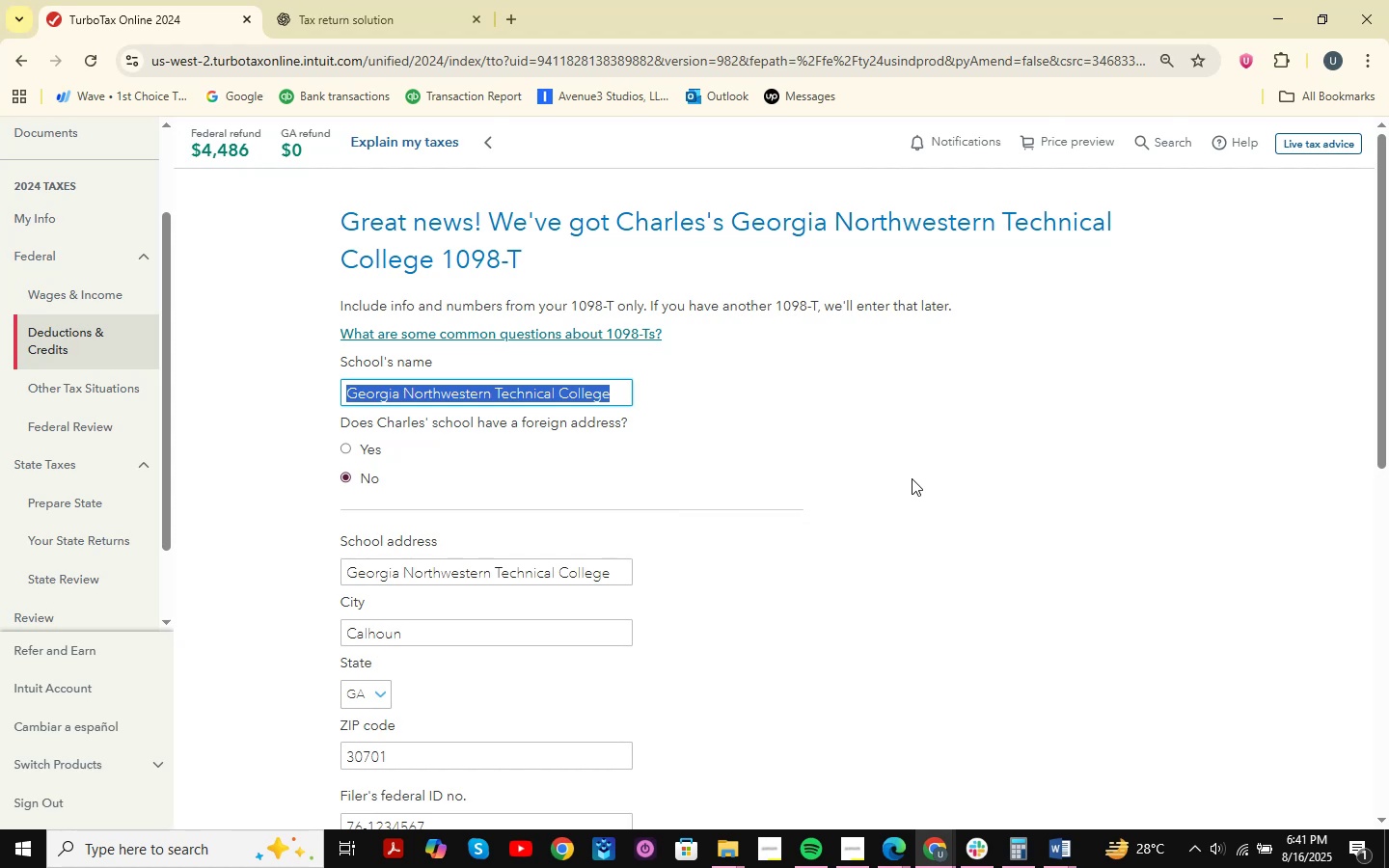 
wait(5.62)
 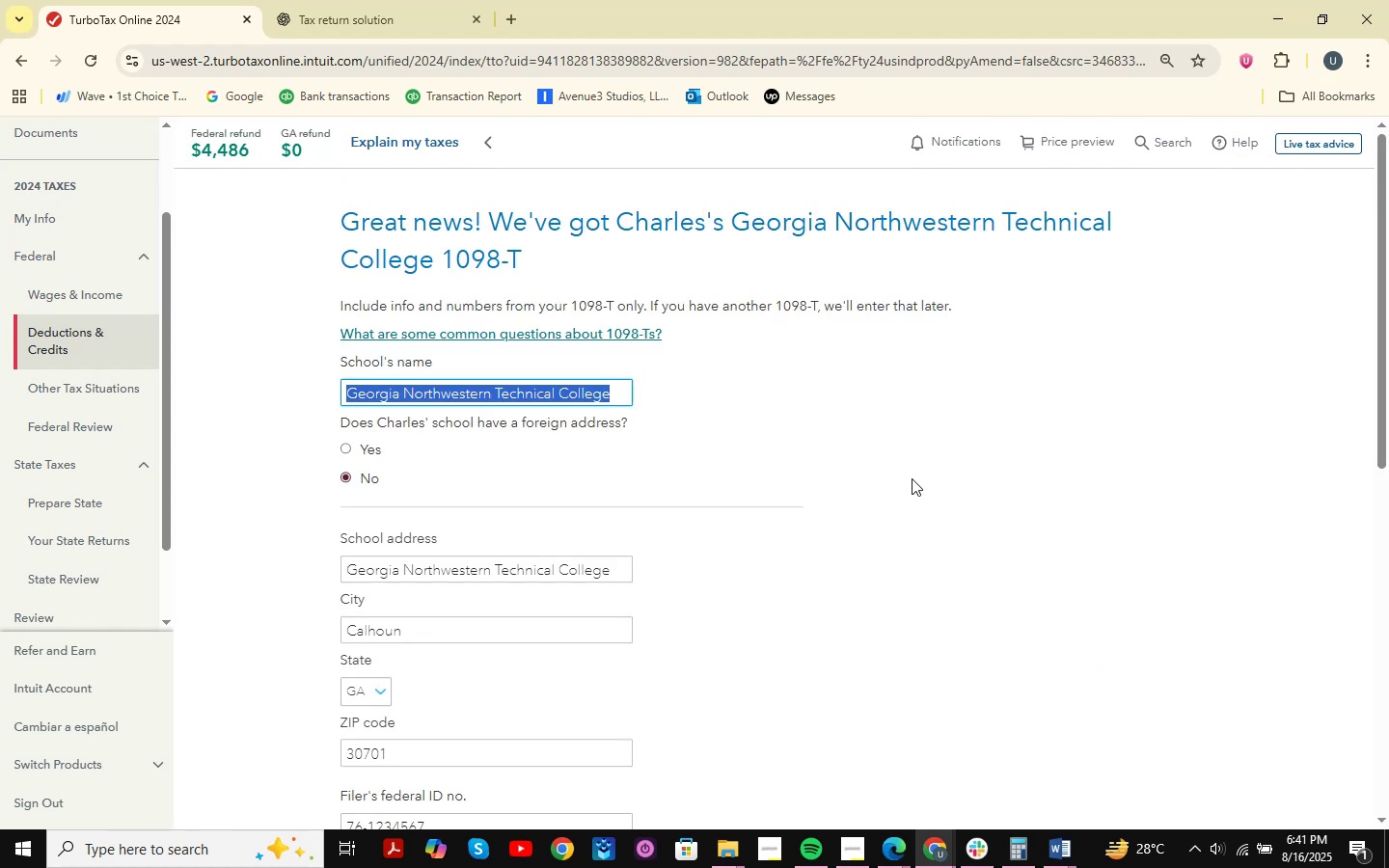 
scroll: coordinate [691, 379], scroll_direction: down, amount: 4.0
 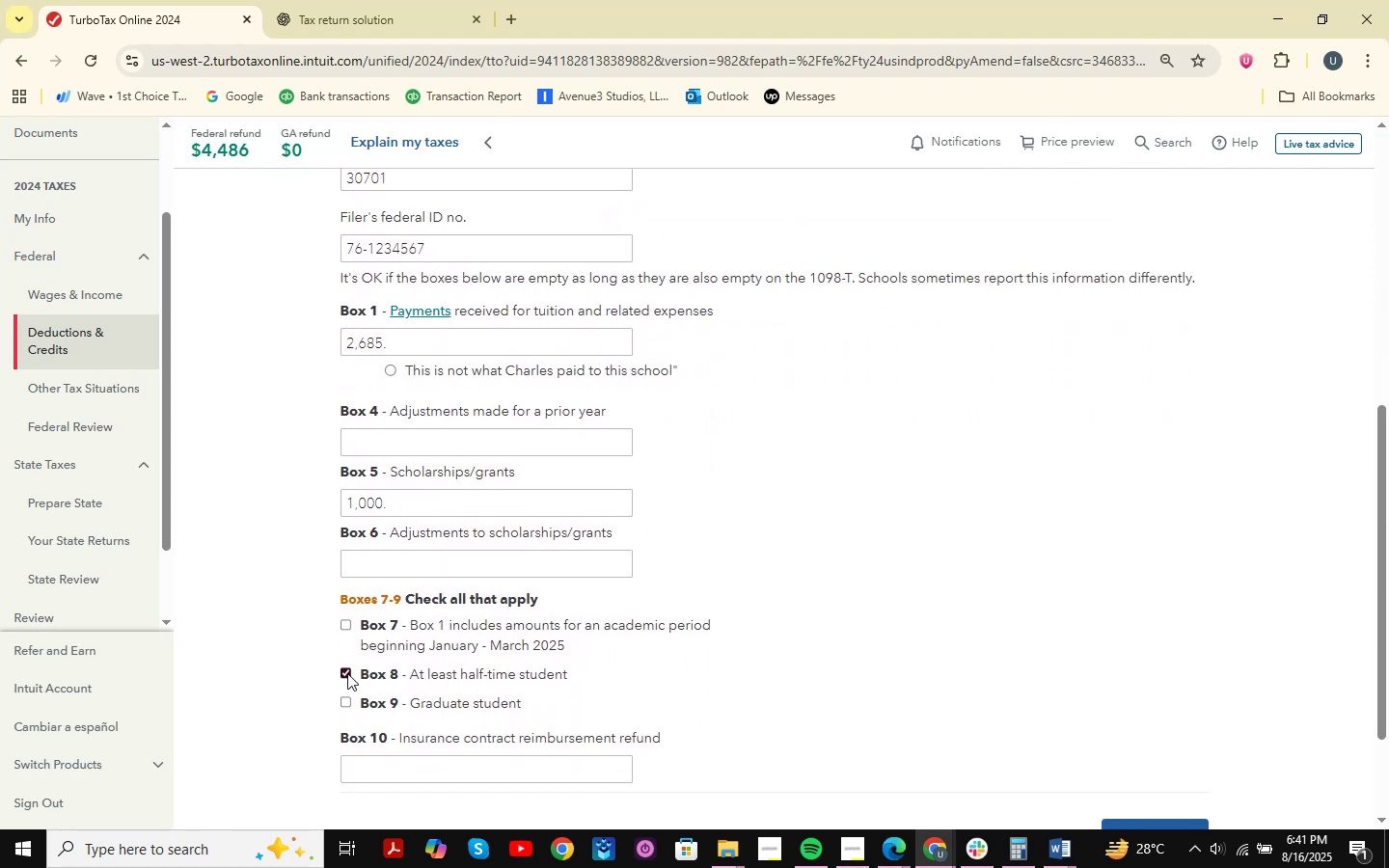 
left_click([347, 673])
 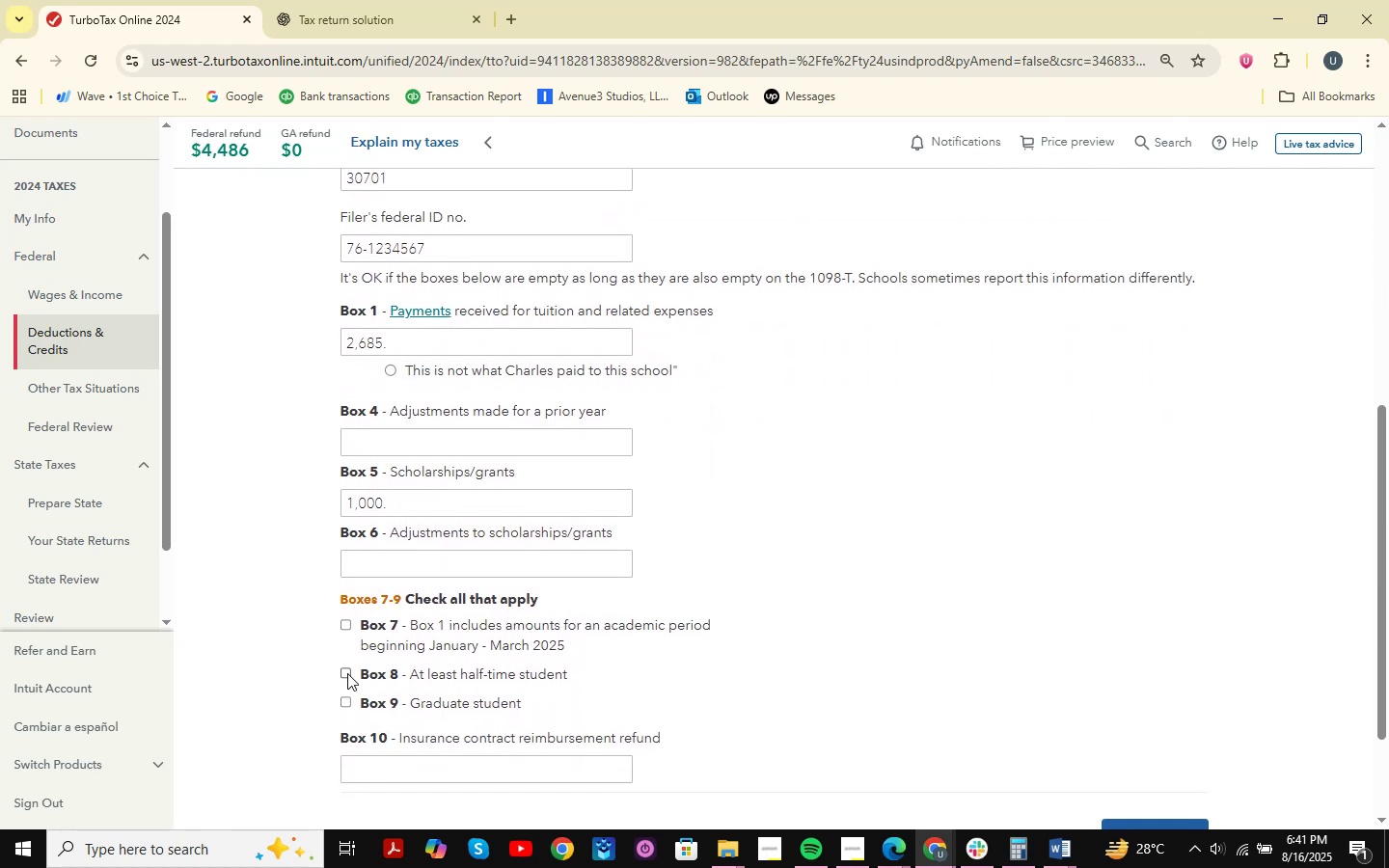 
scroll: coordinate [522, 529], scroll_direction: up, amount: 3.0
 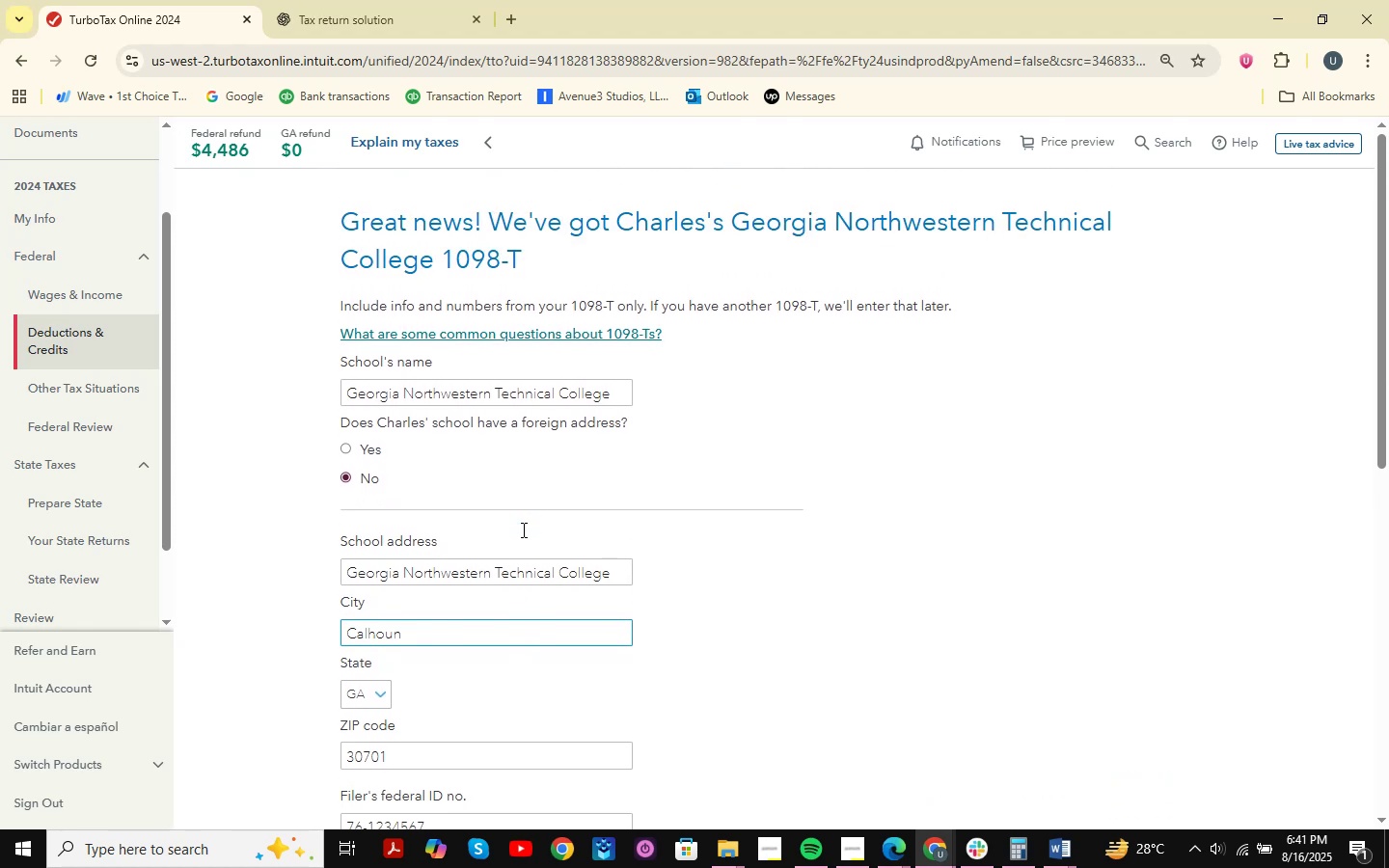 
scroll: coordinate [522, 529], scroll_direction: down, amount: 5.0
 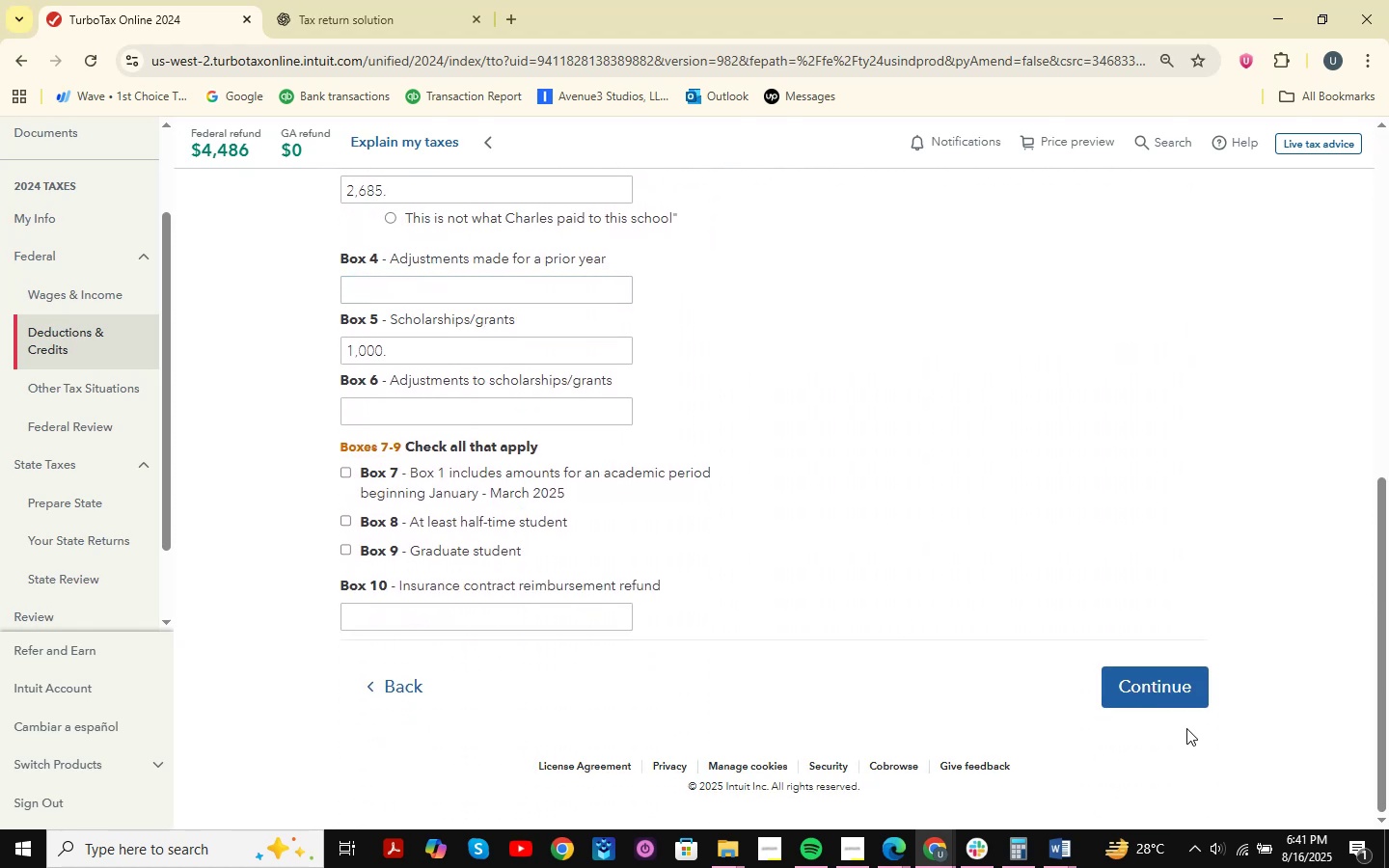 
left_click([1165, 697])
 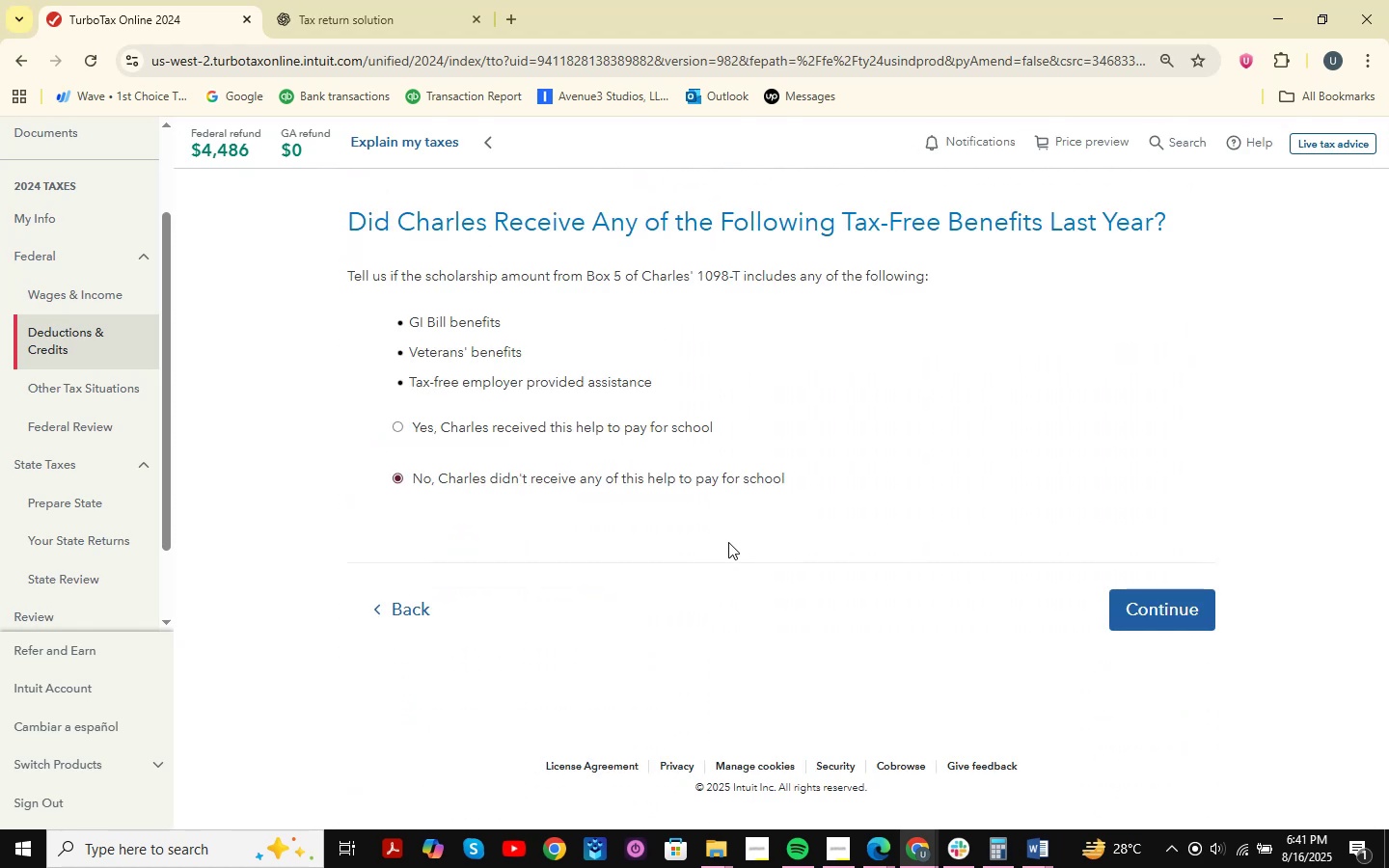 
wait(5.27)
 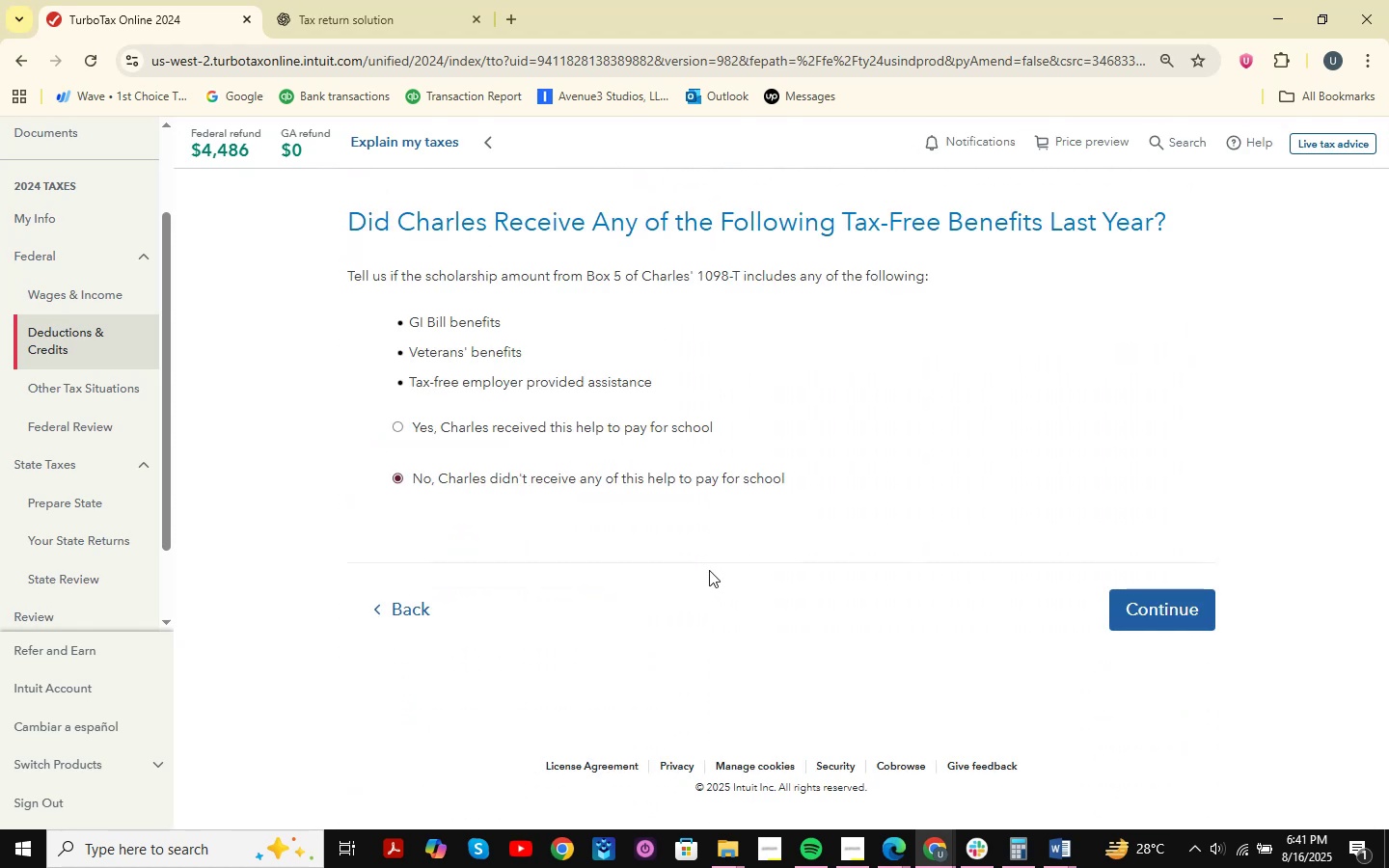 
left_click([1133, 606])
 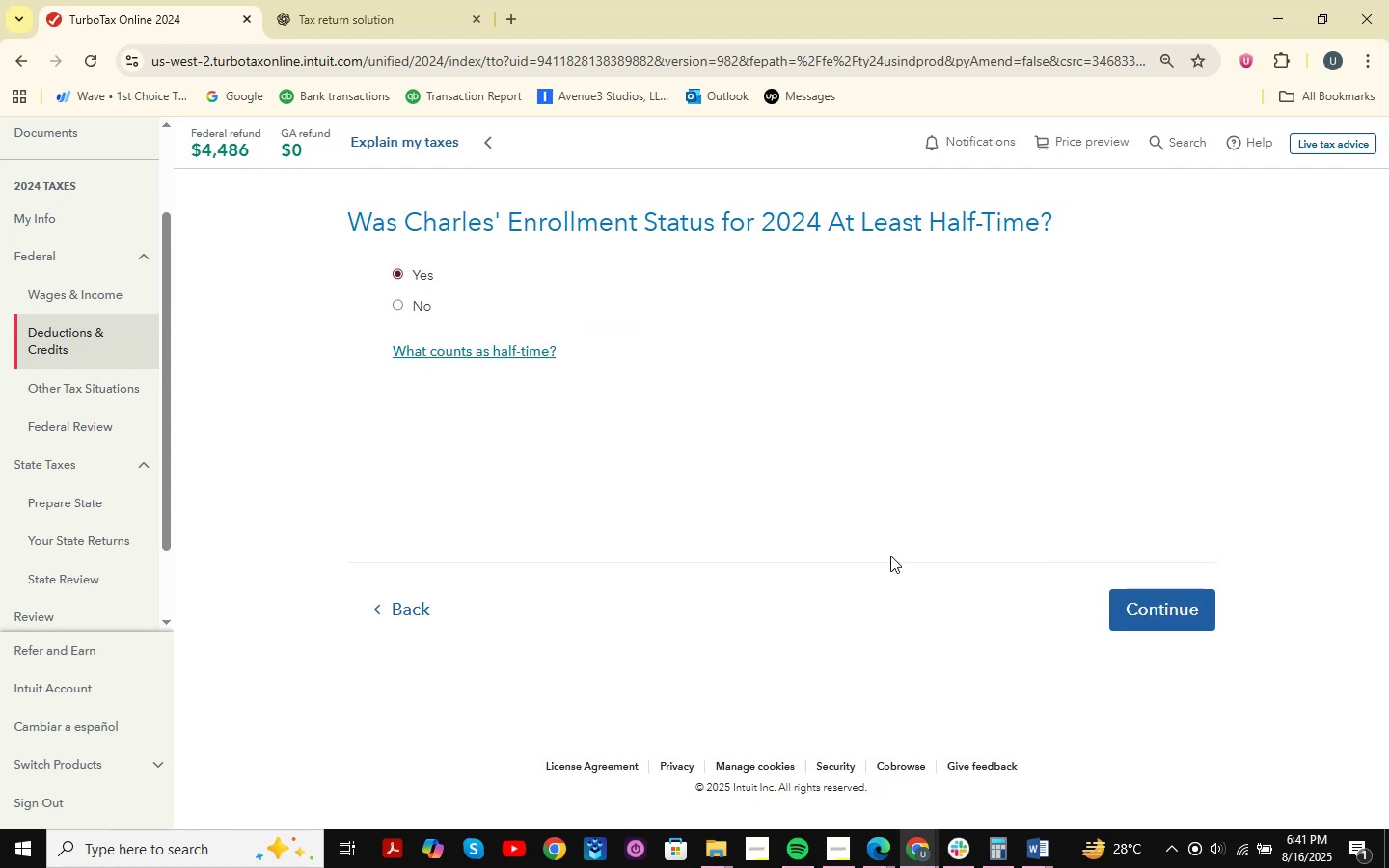 
wait(6.49)
 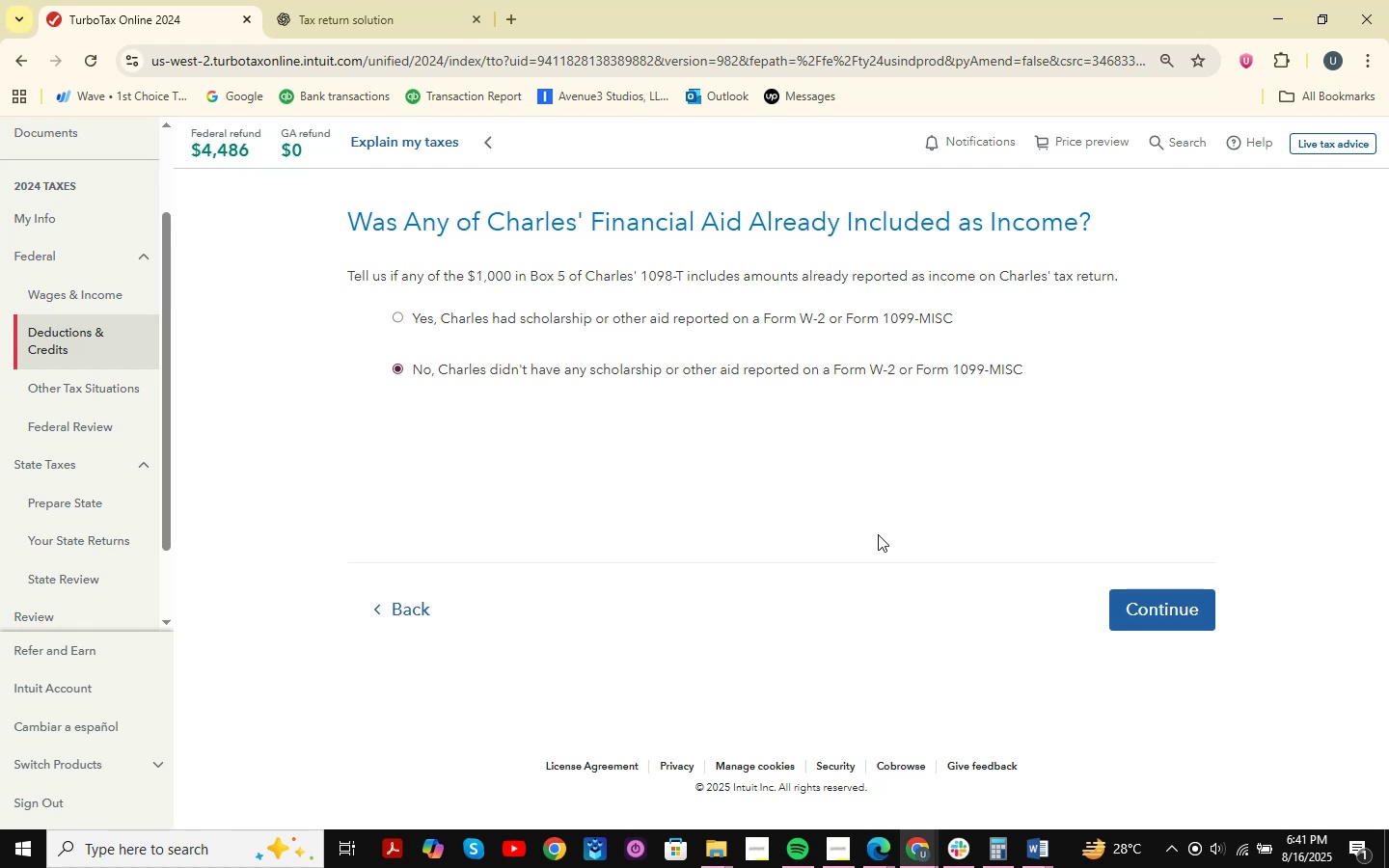 
left_click([406, 299])
 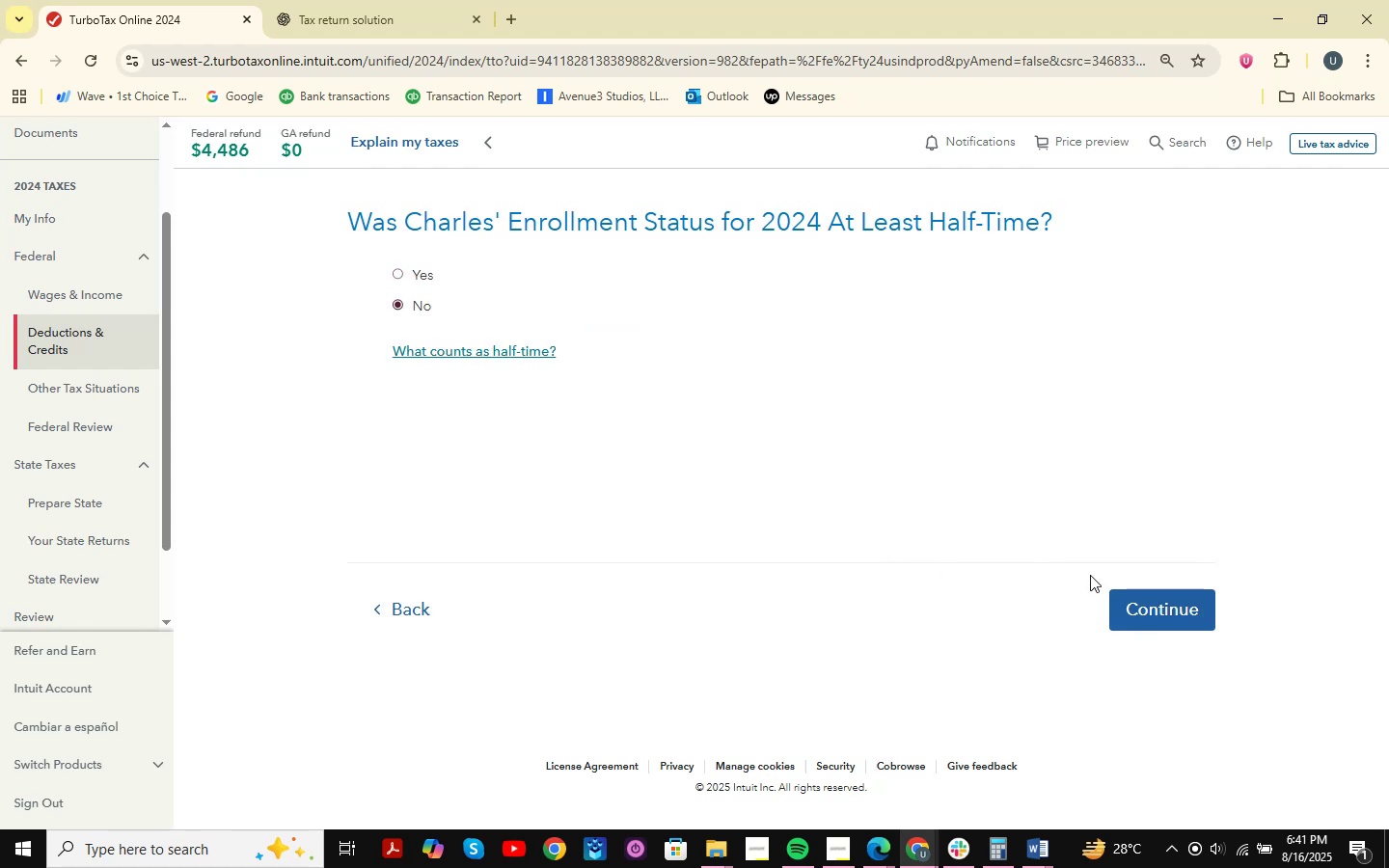 
left_click_drag(start_coordinate=[1106, 594], to_coordinate=[1141, 615])
 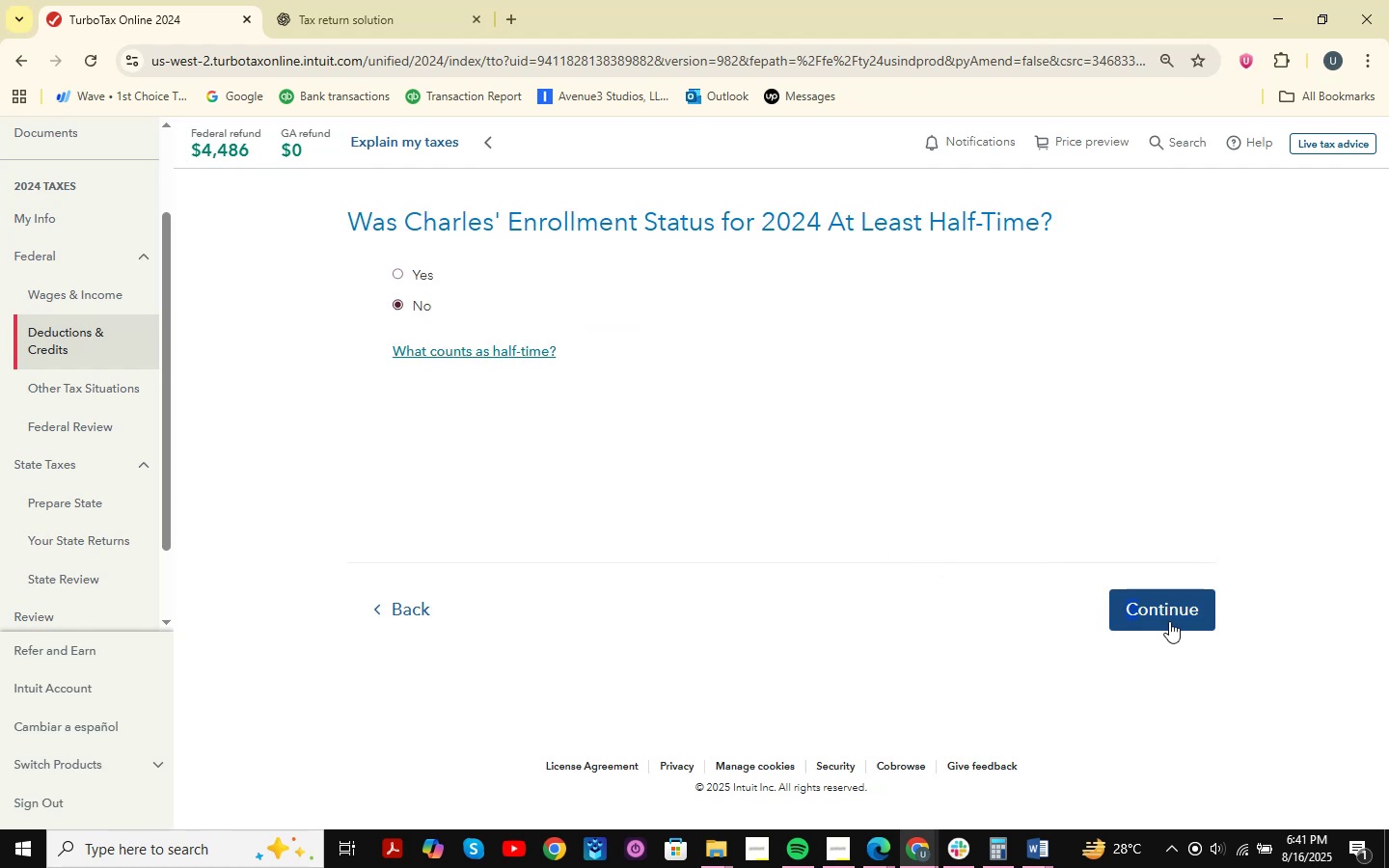 
double_click([1169, 621])
 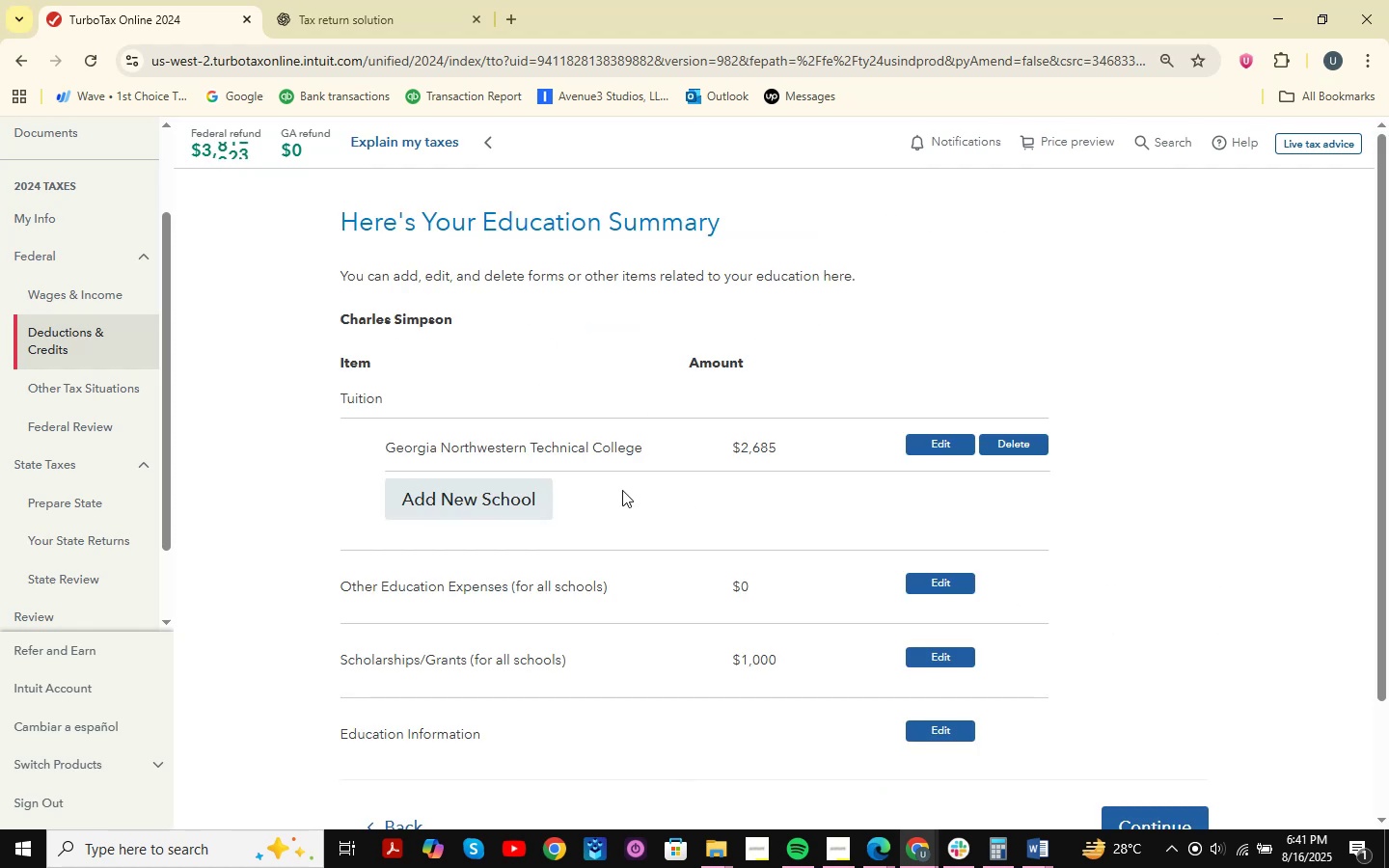 
scroll: coordinate [677, 491], scroll_direction: down, amount: 3.0
 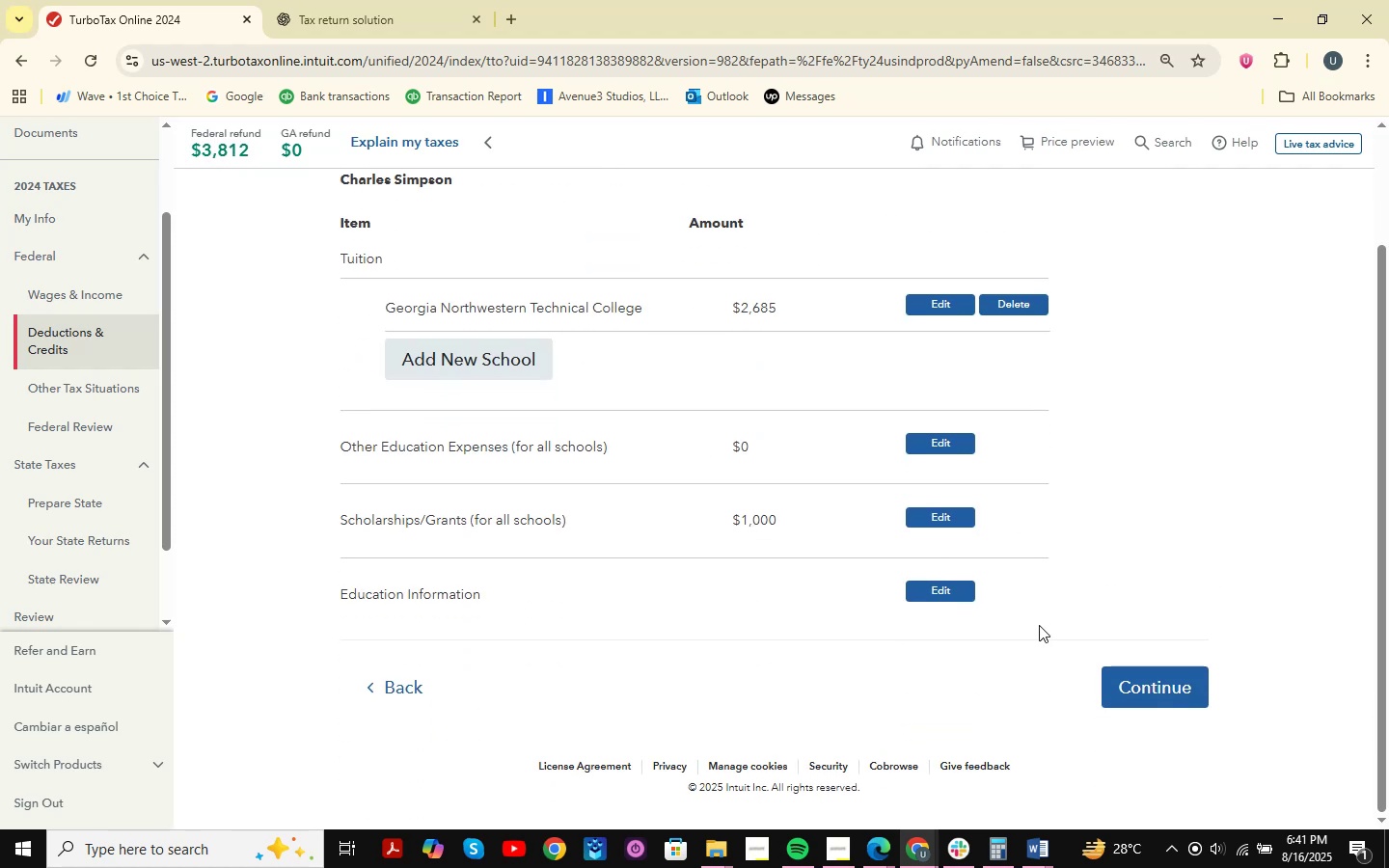 
left_click_drag(start_coordinate=[1158, 671], to_coordinate=[1161, 678])
 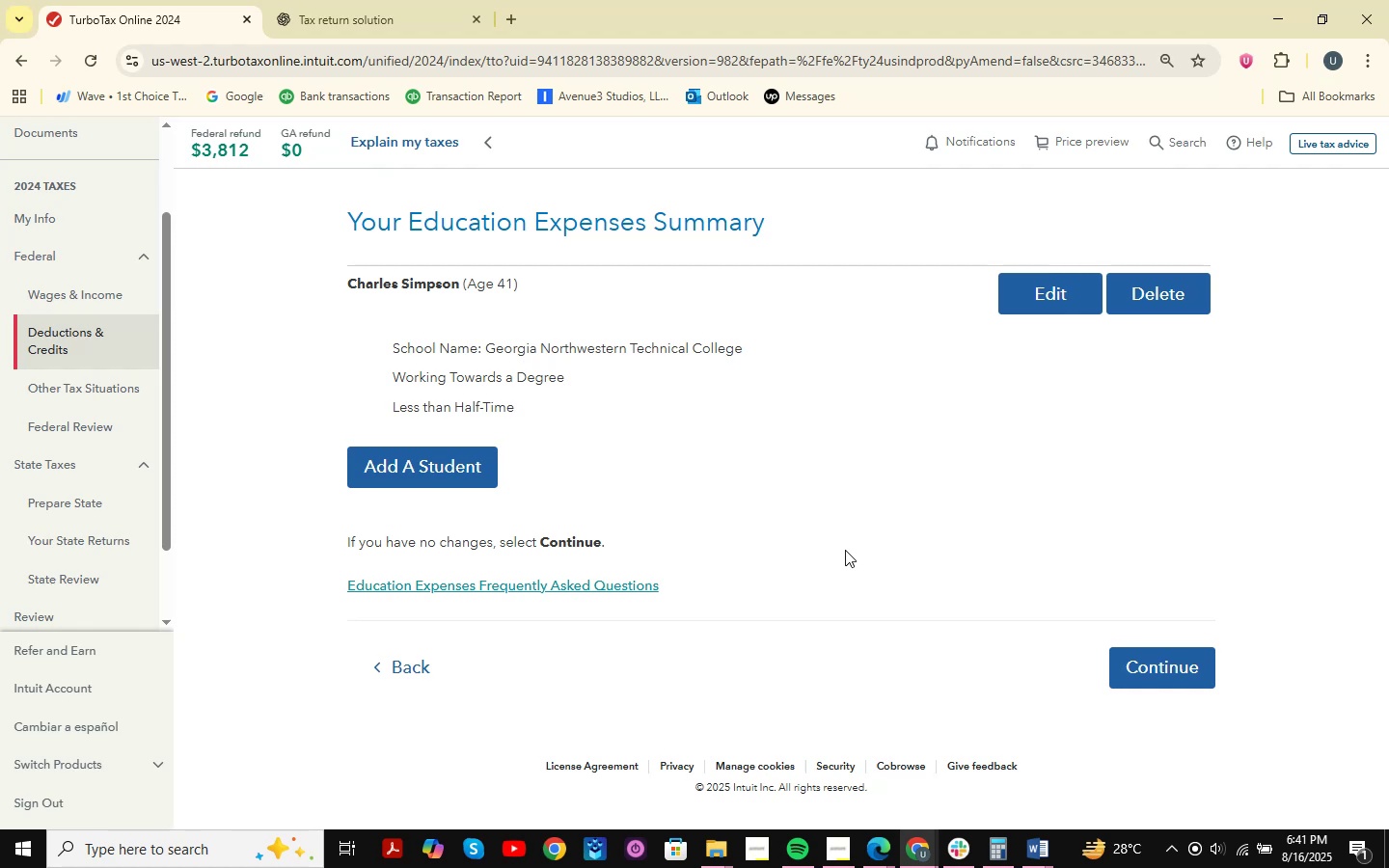 
left_click([1153, 674])
 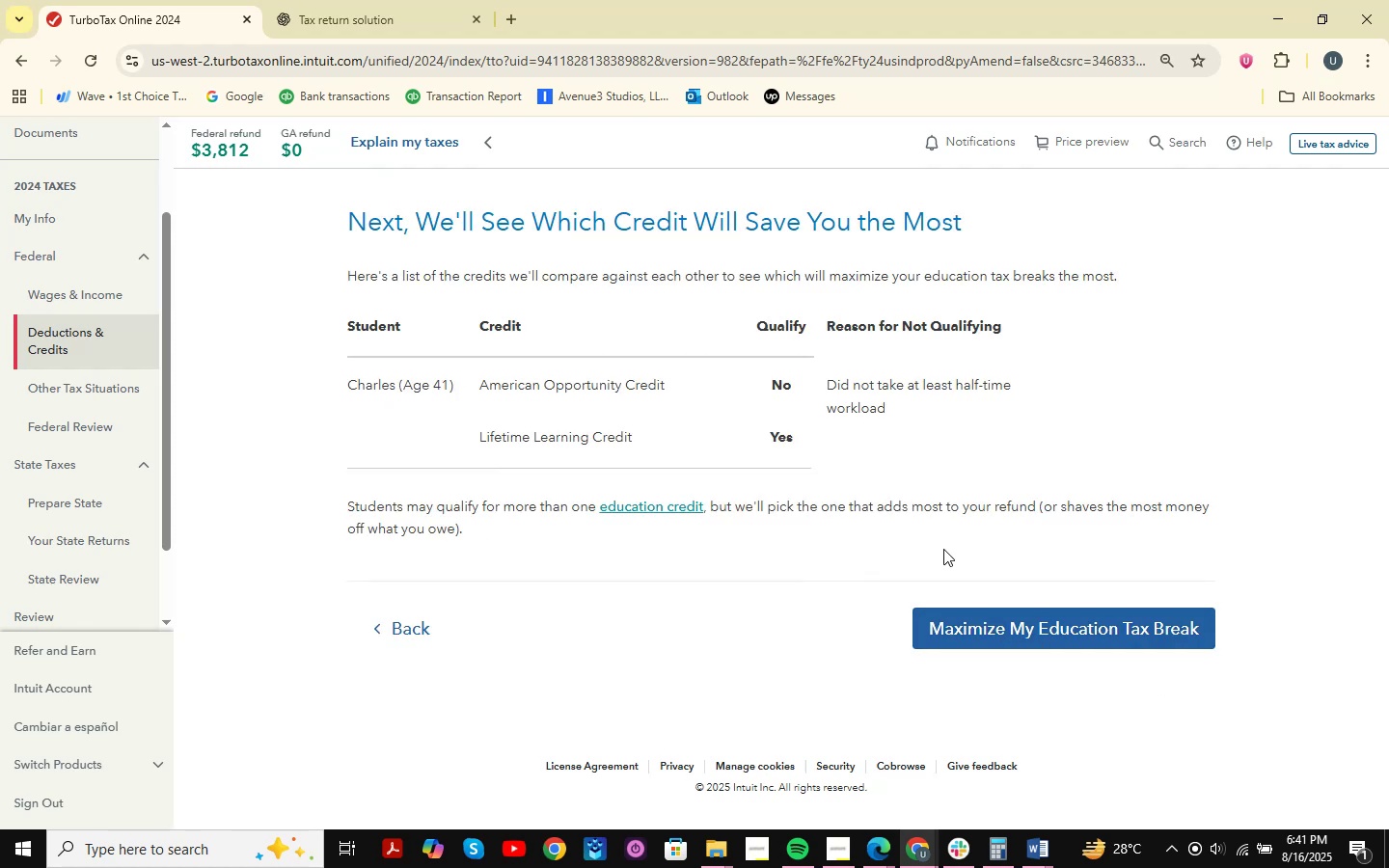 
wait(5.87)
 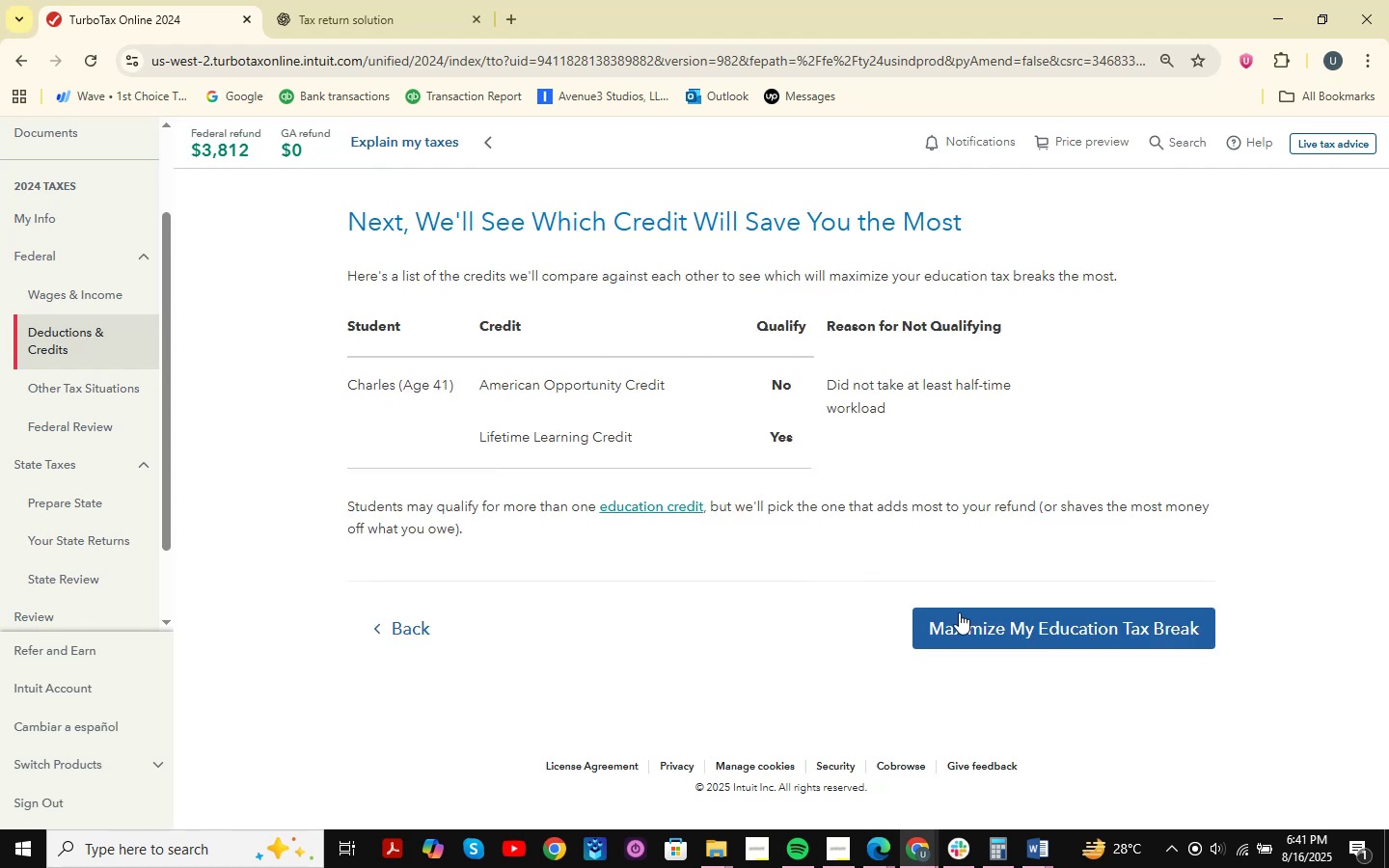 
double_click([999, 620])
 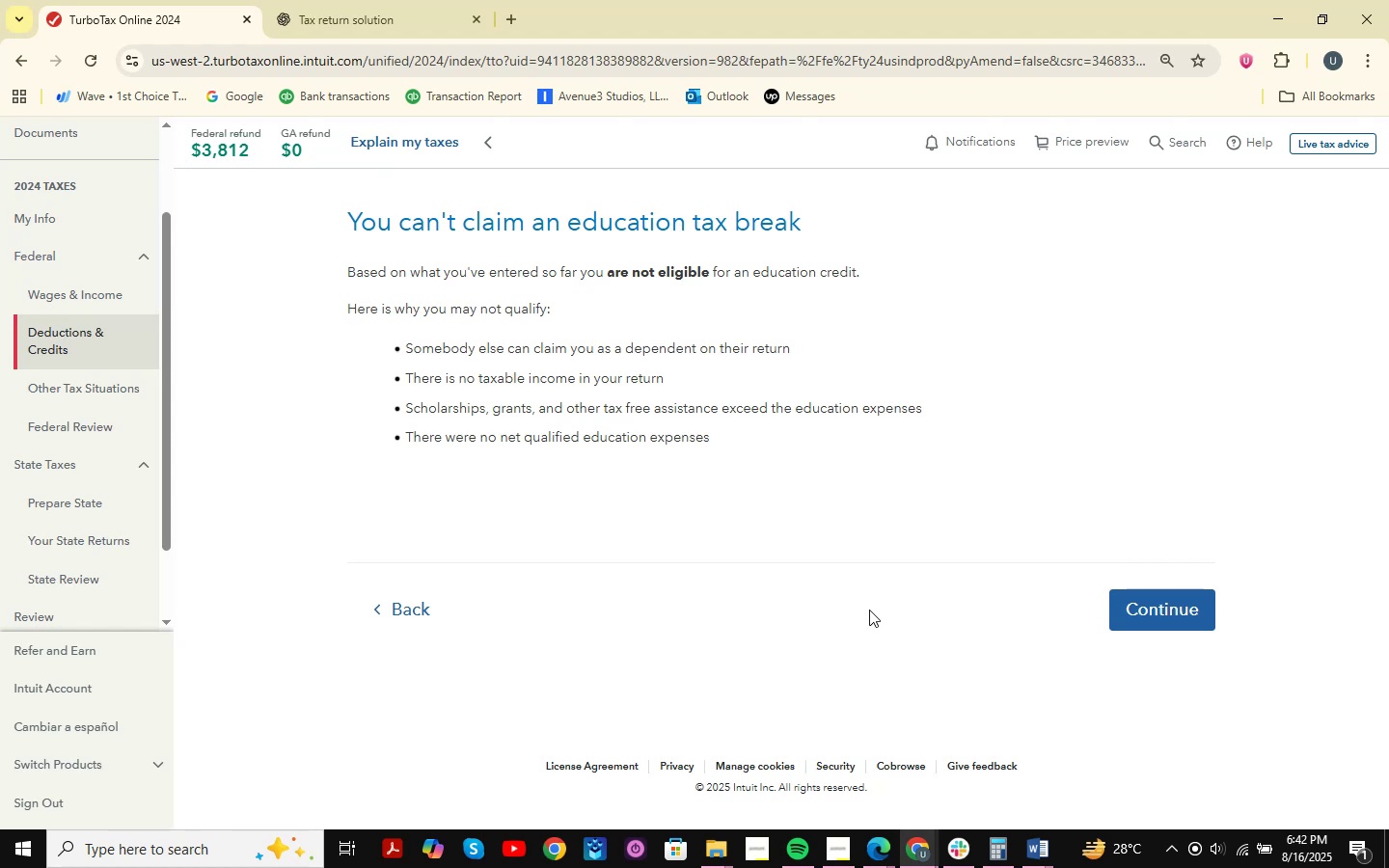 
wait(29.43)
 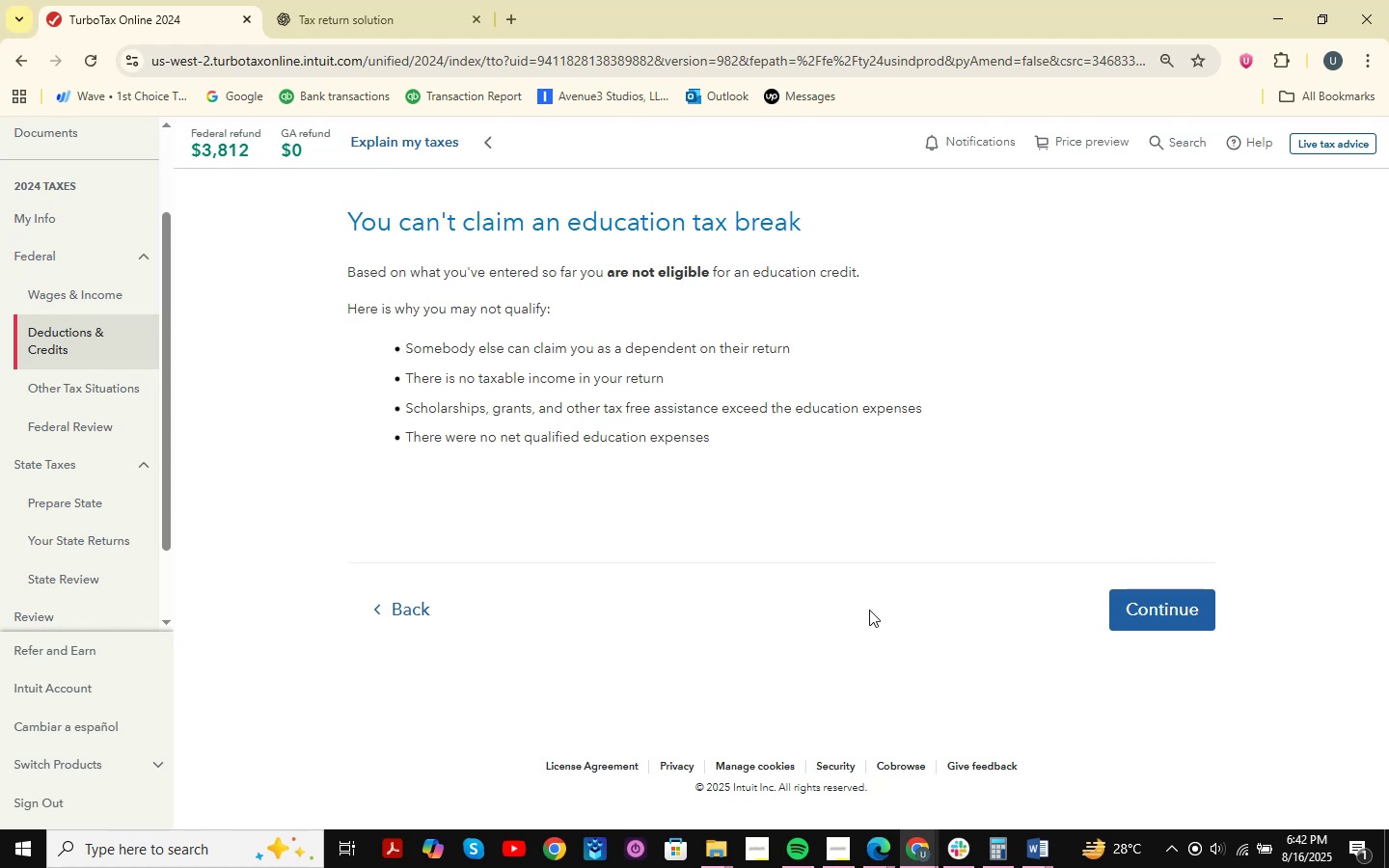 
left_click([936, 855])
 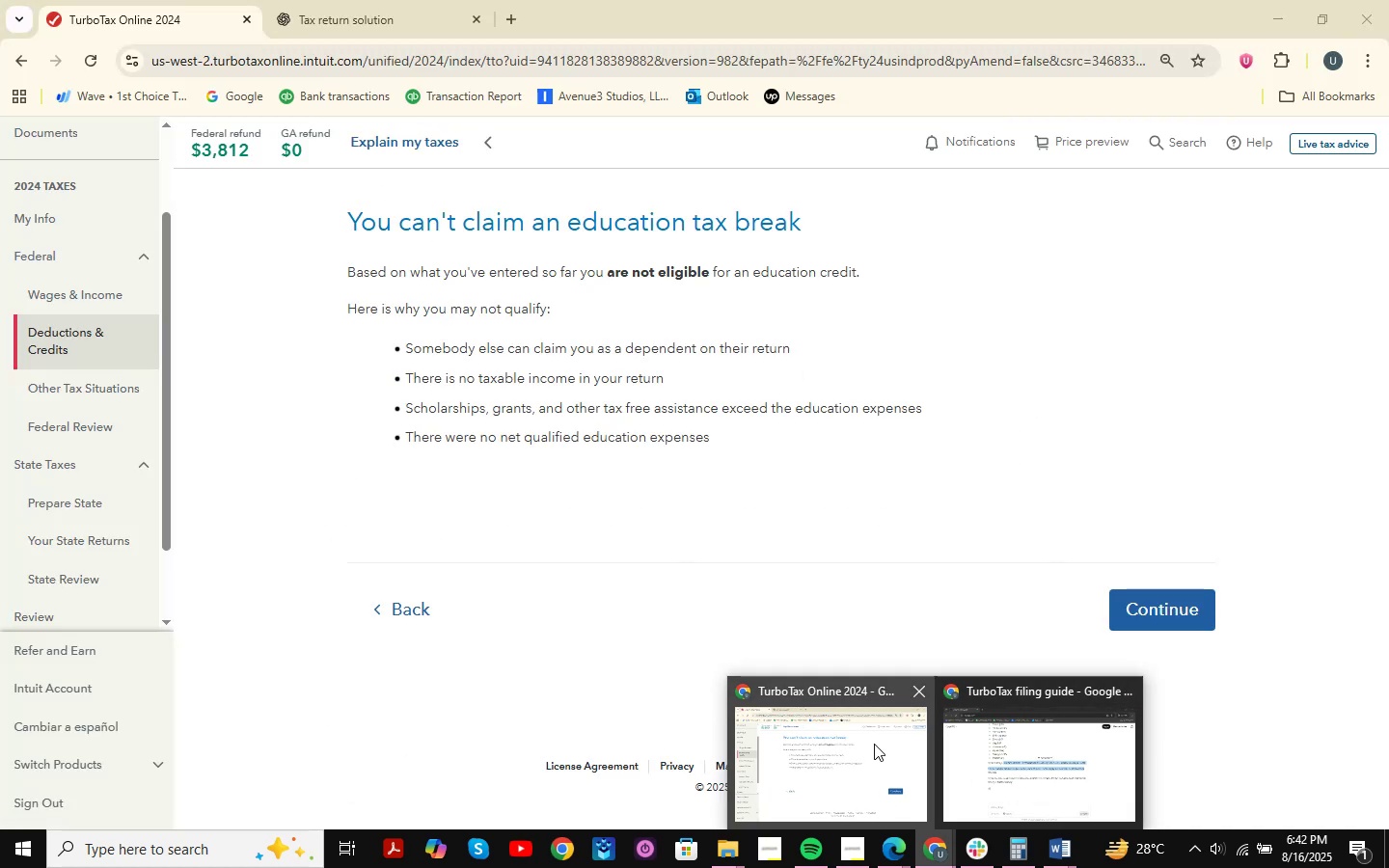 
wait(7.81)
 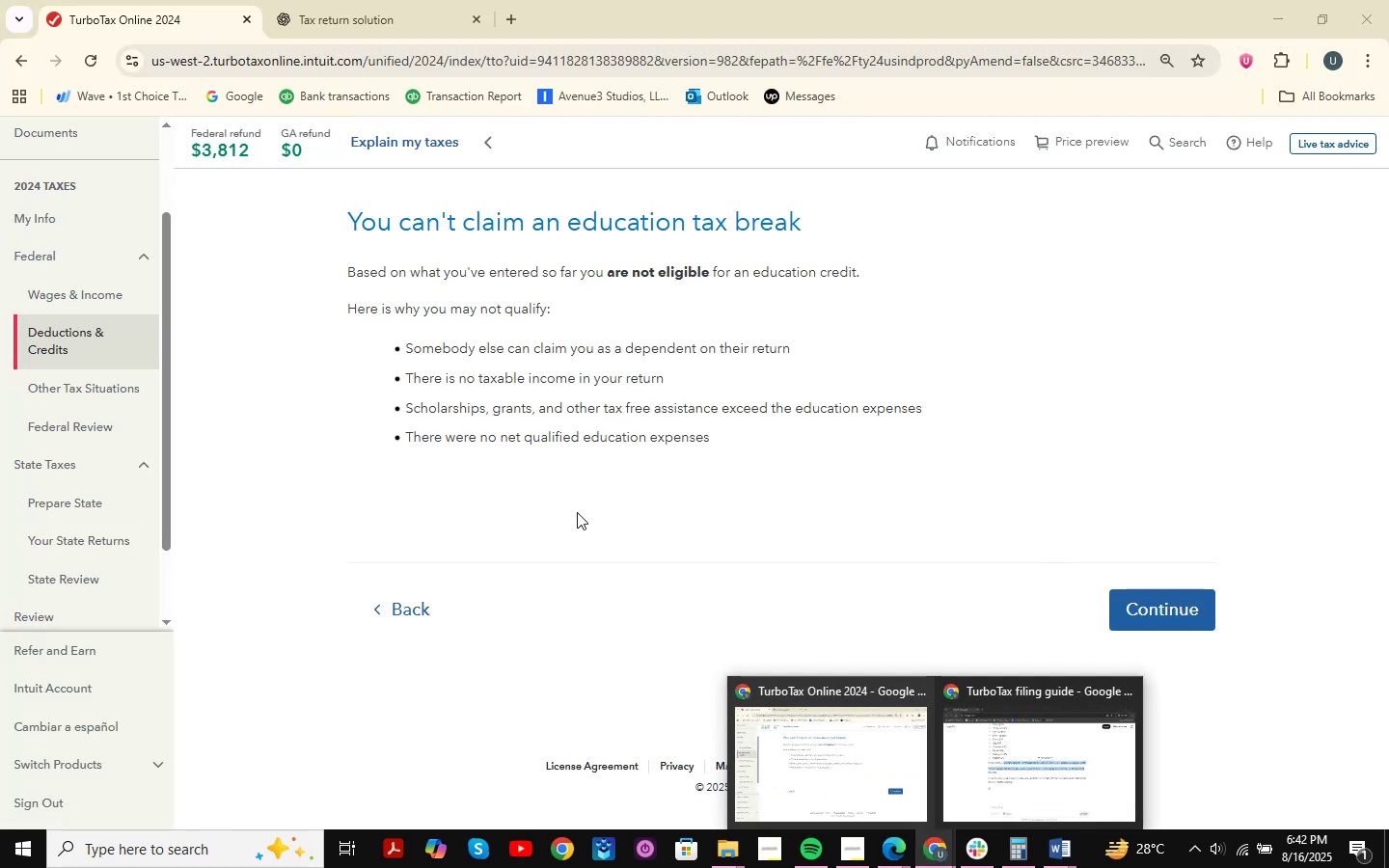 
left_click([895, 848])
 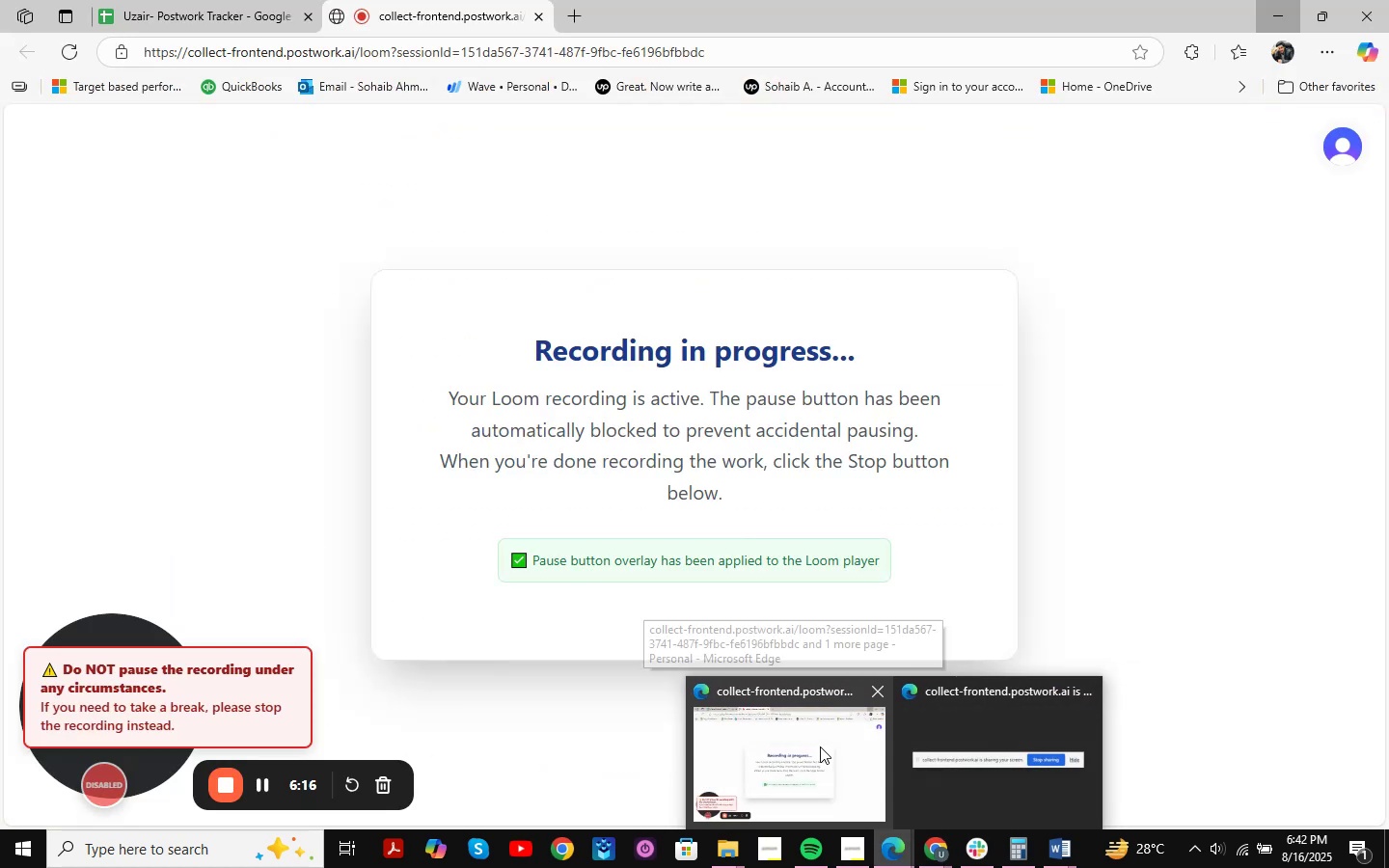 
left_click([820, 746])
 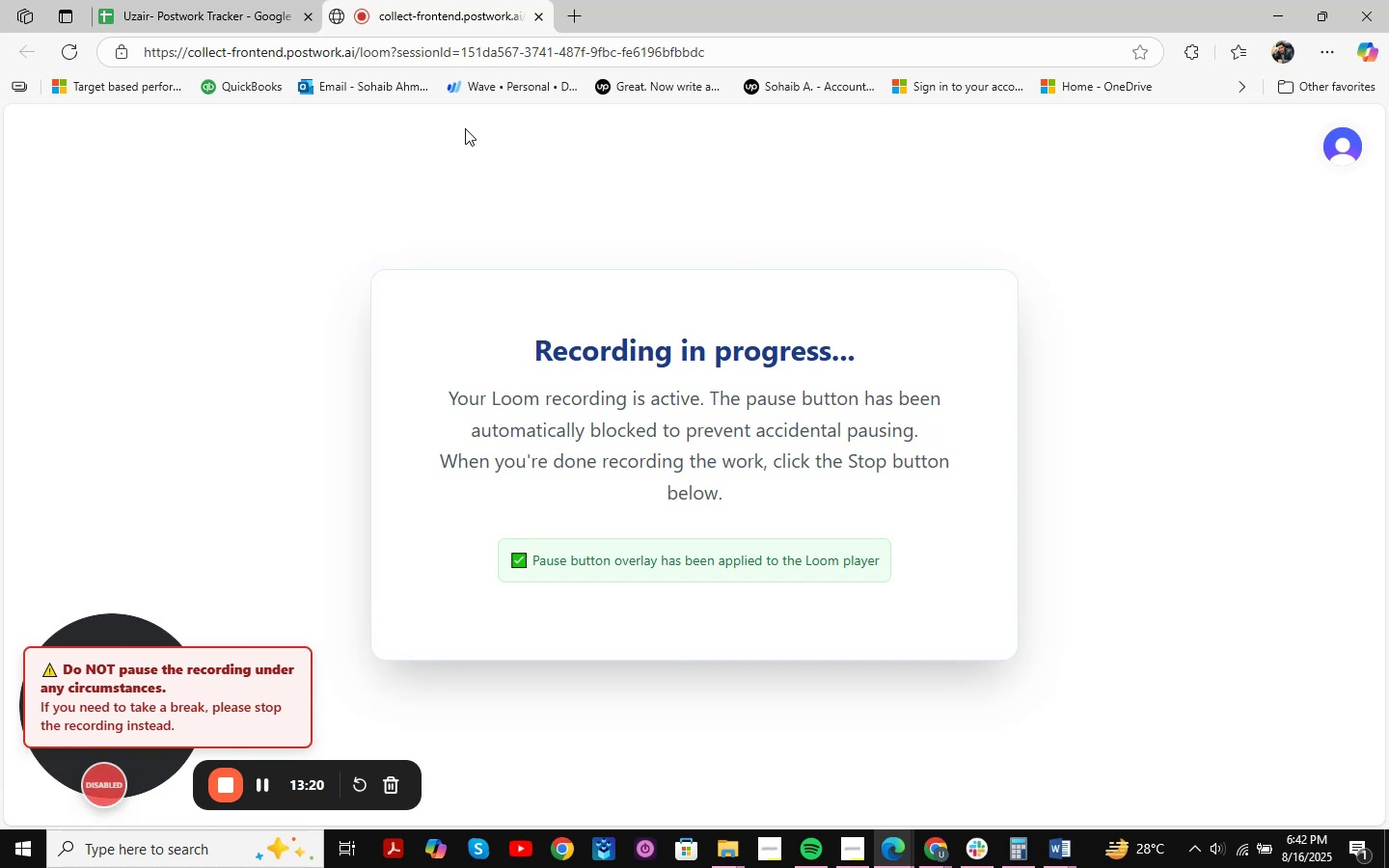 
wait(5.94)
 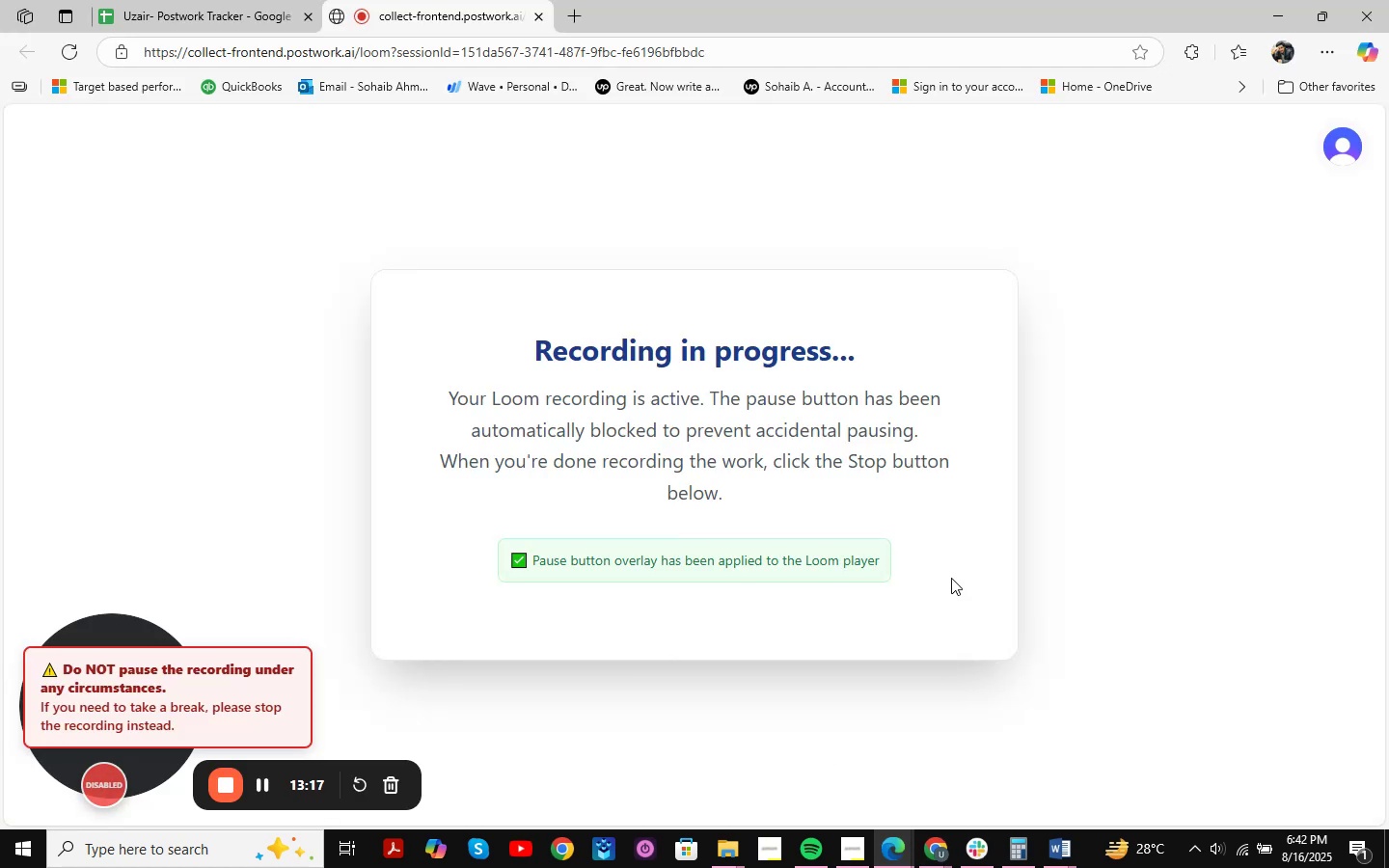 
left_click([940, 860])
 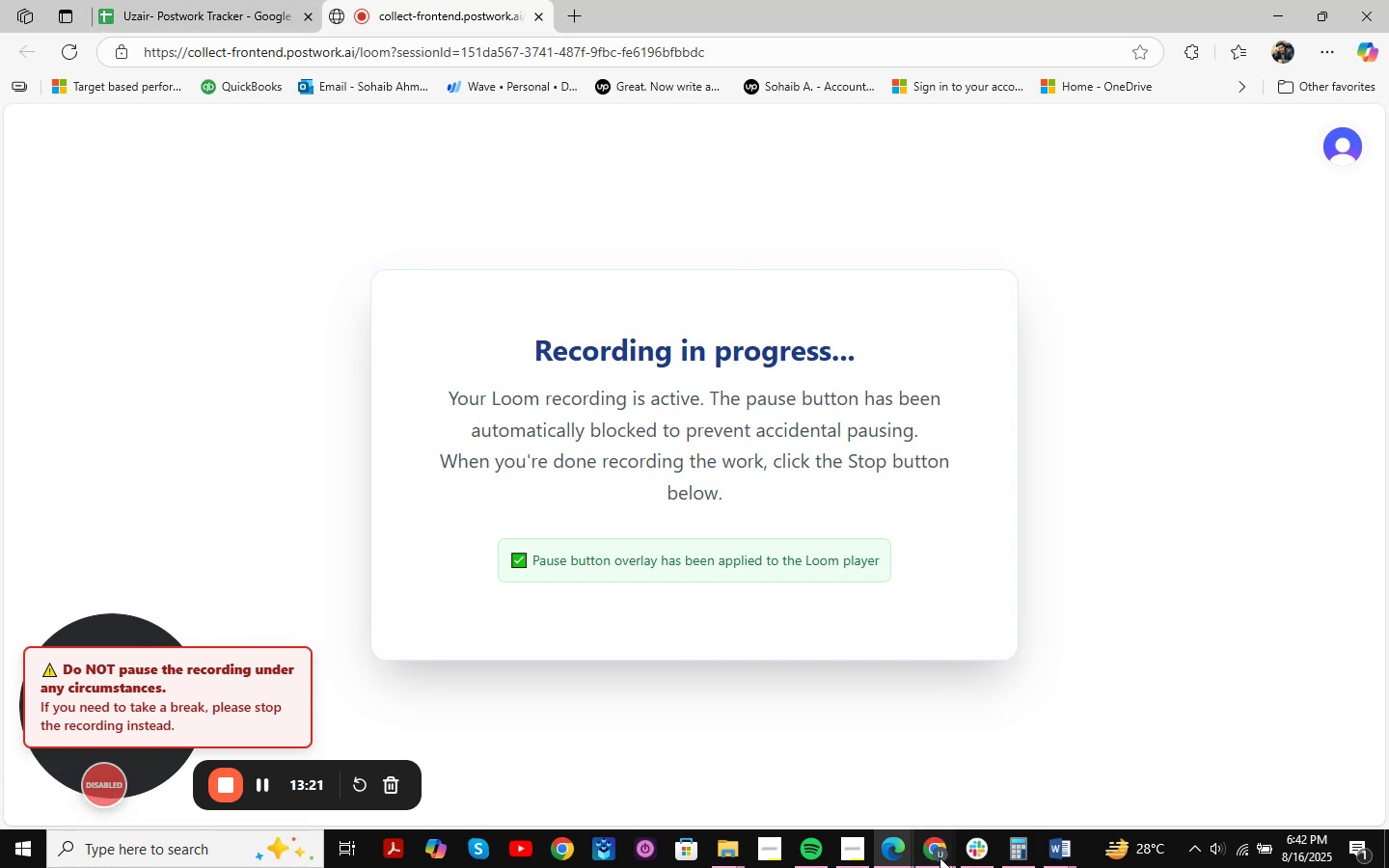 
mouse_move([965, 769])
 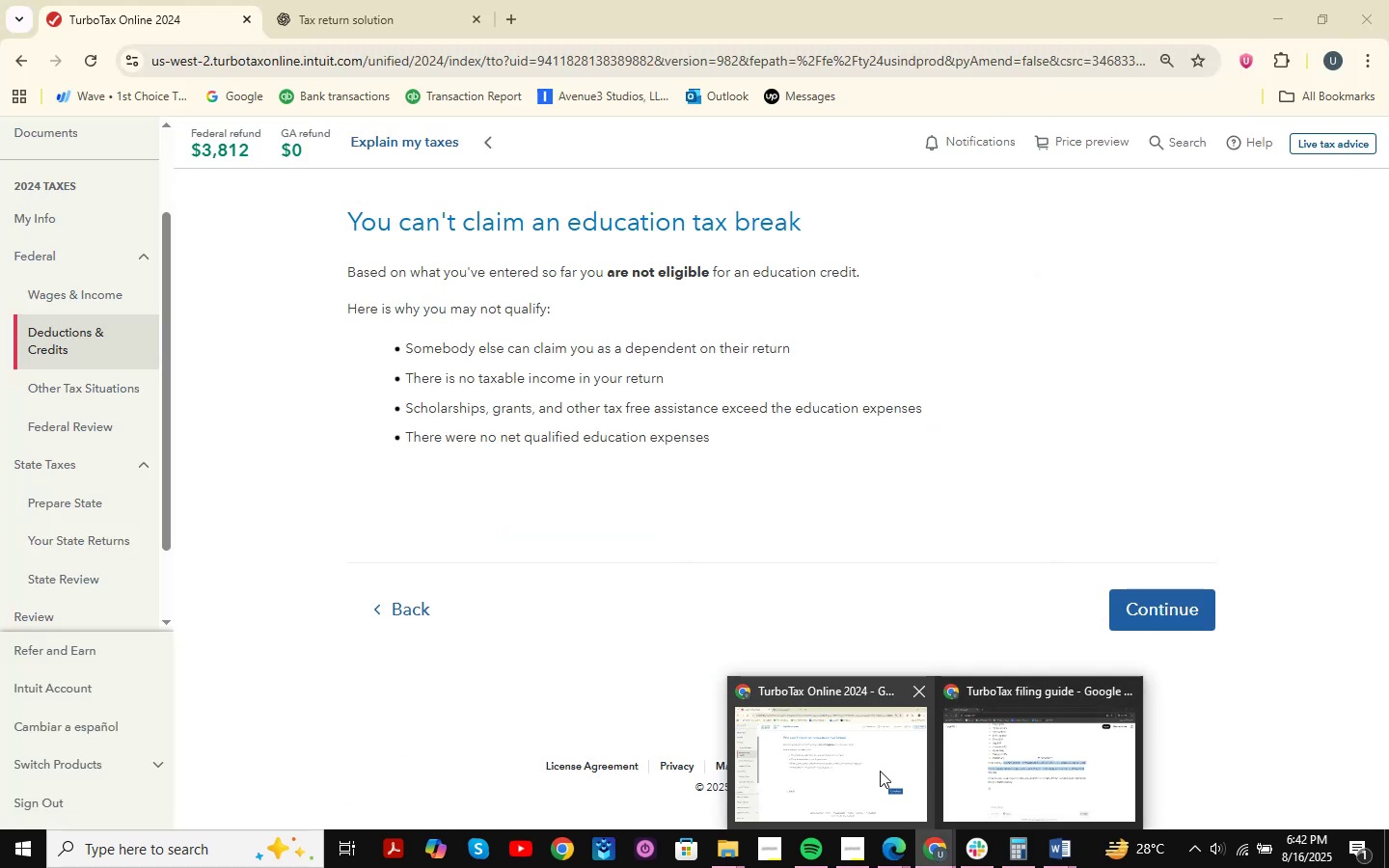 
left_click([880, 771])
 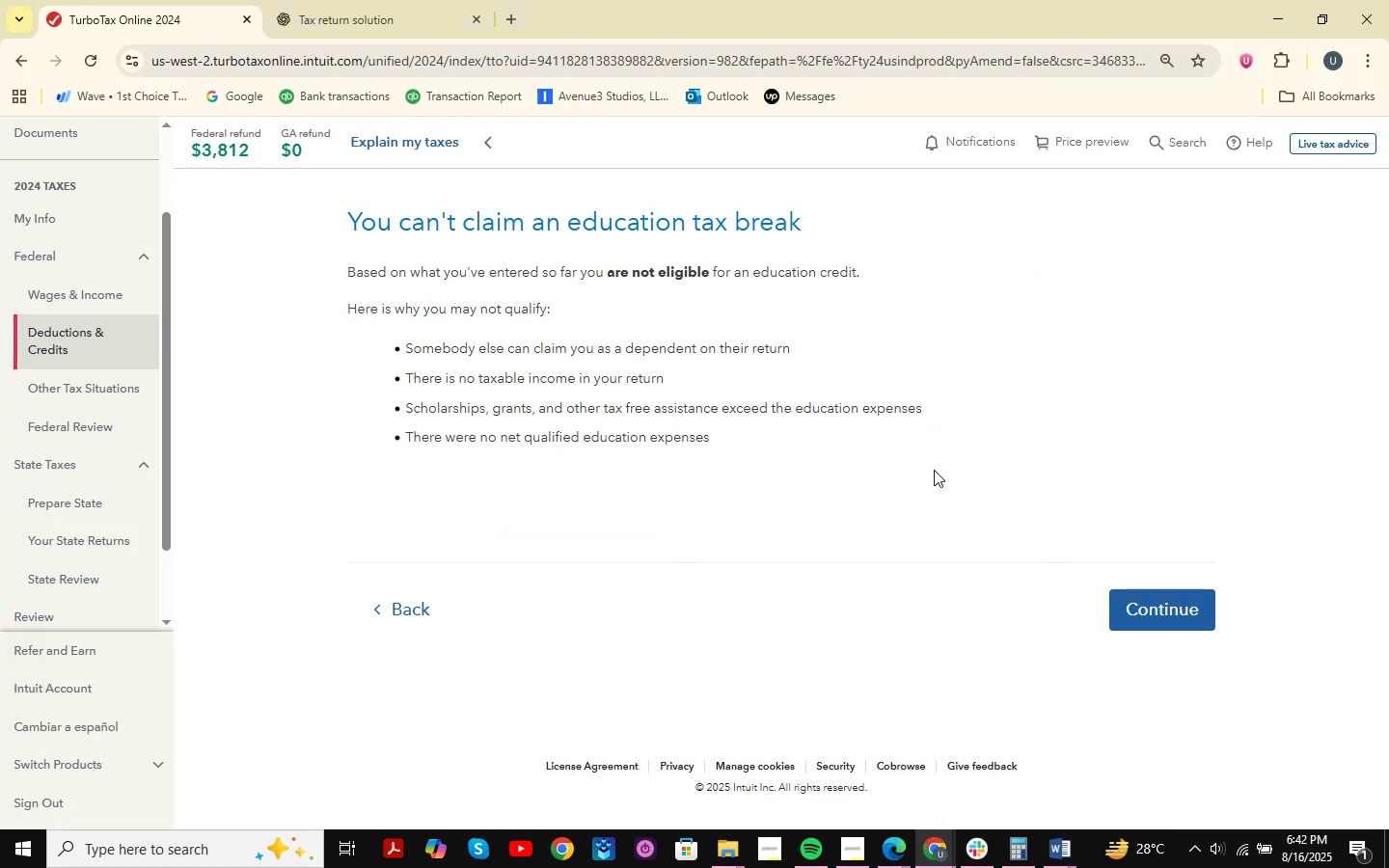 
left_click([1164, 616])
 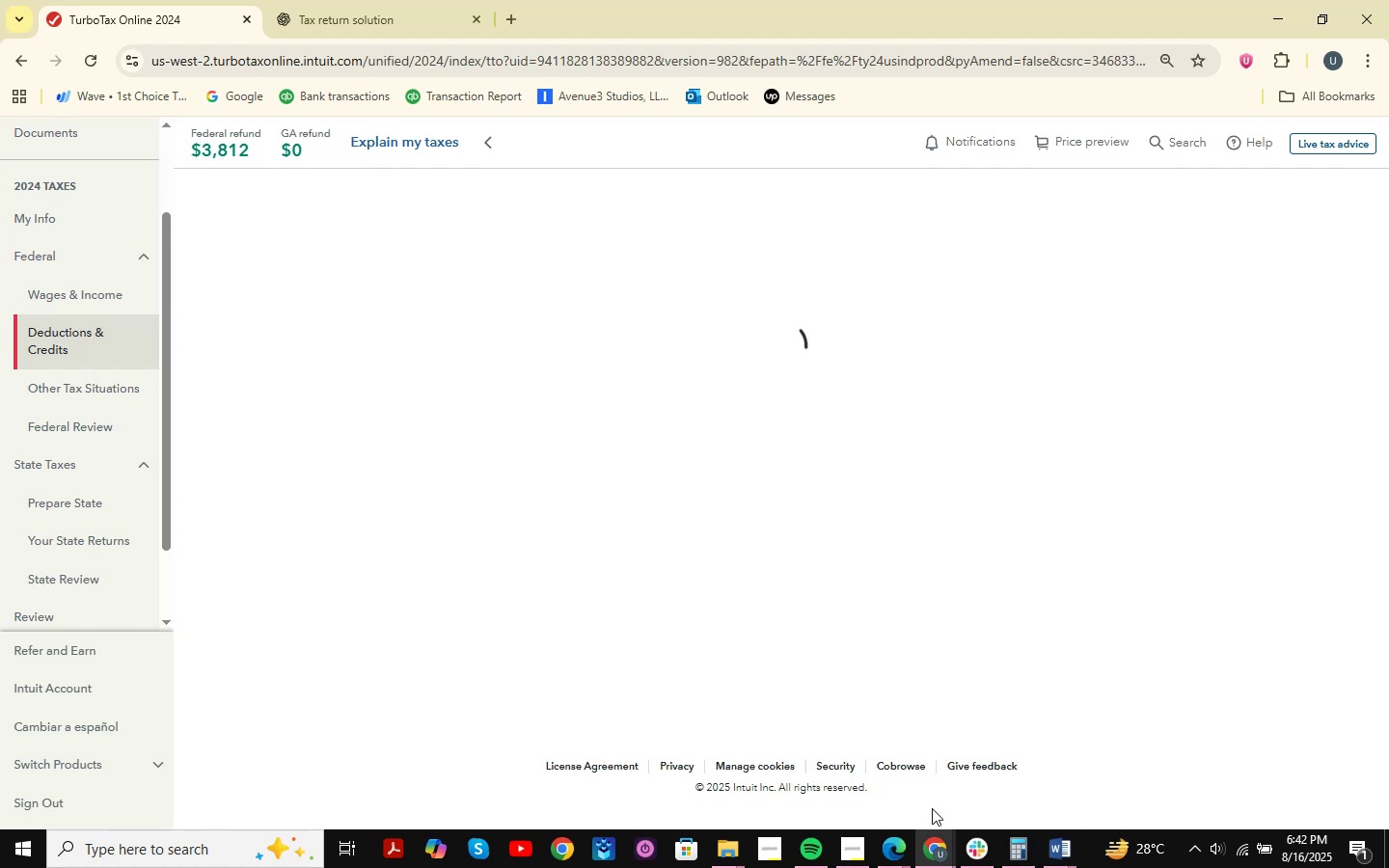 
left_click([897, 855])
 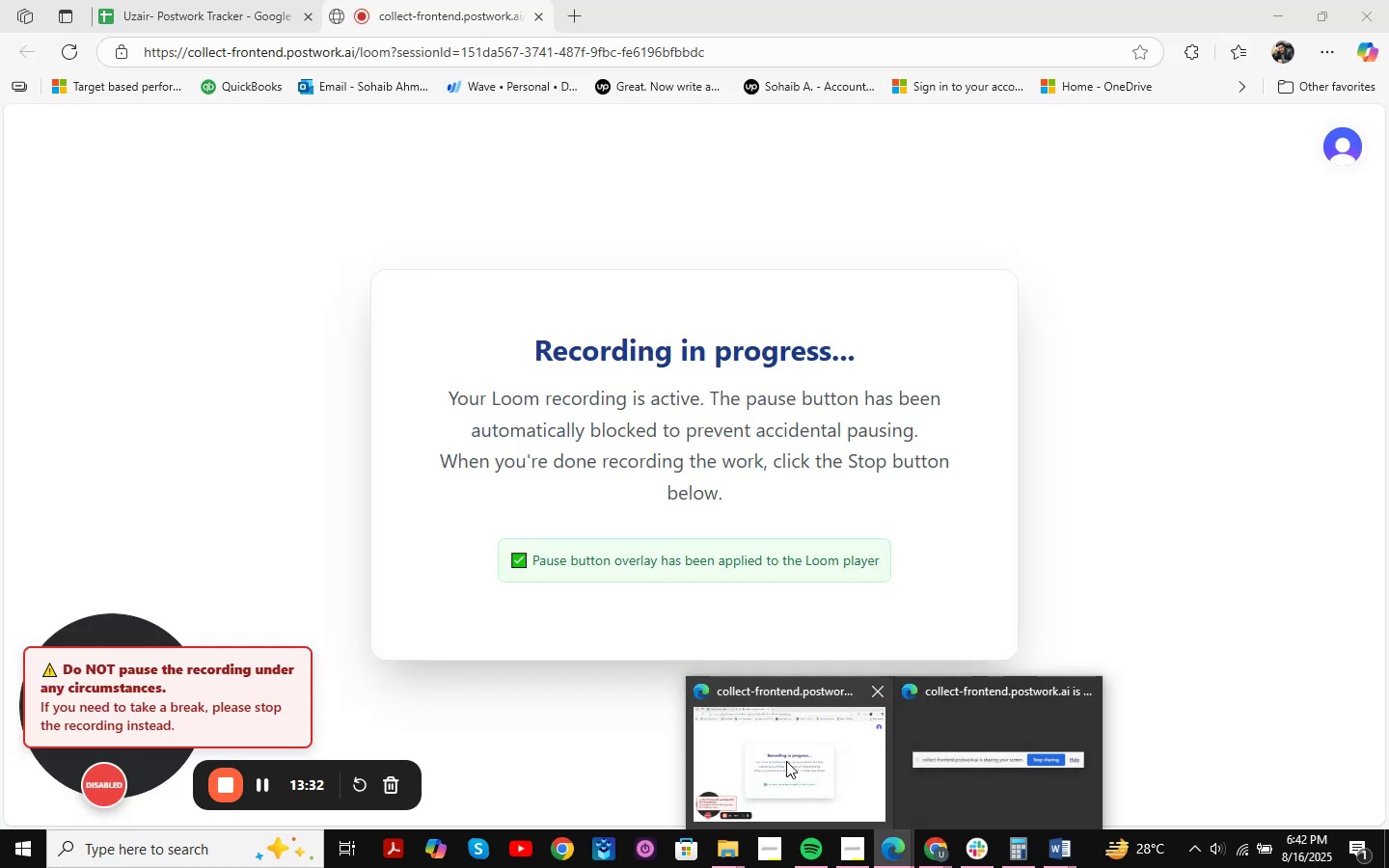 
left_click([785, 761])
 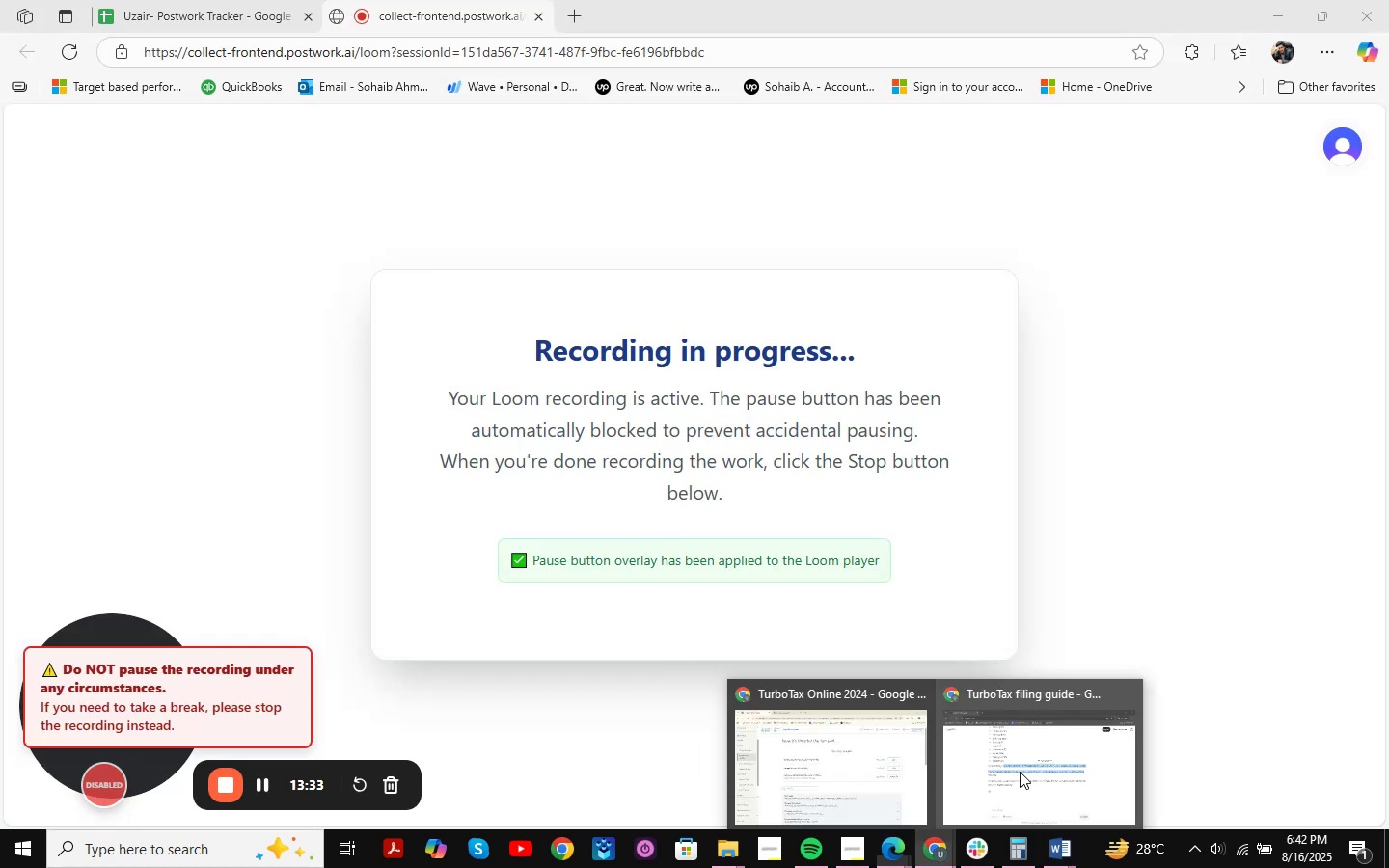 
double_click([1020, 772])
 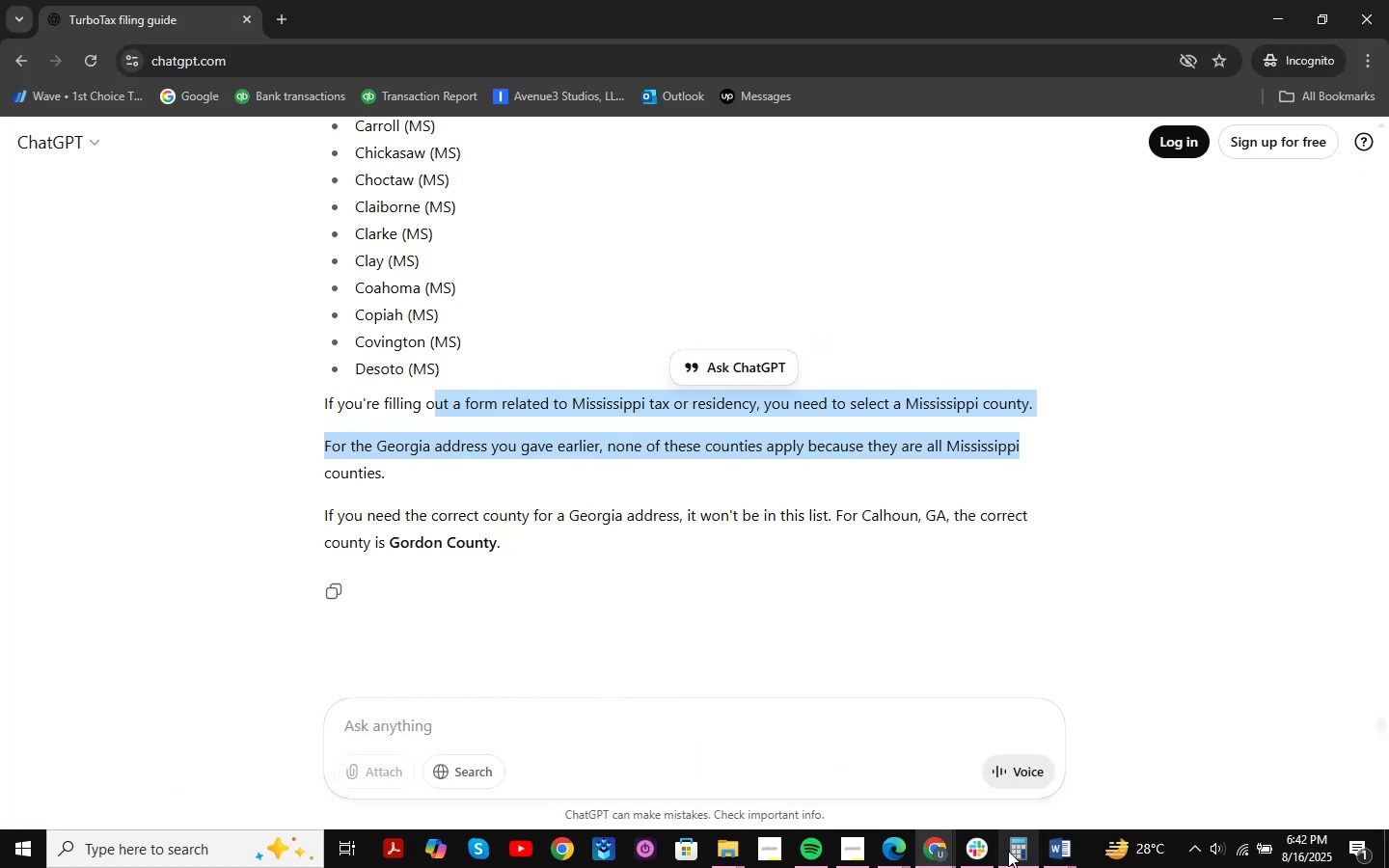 
left_click([946, 854])
 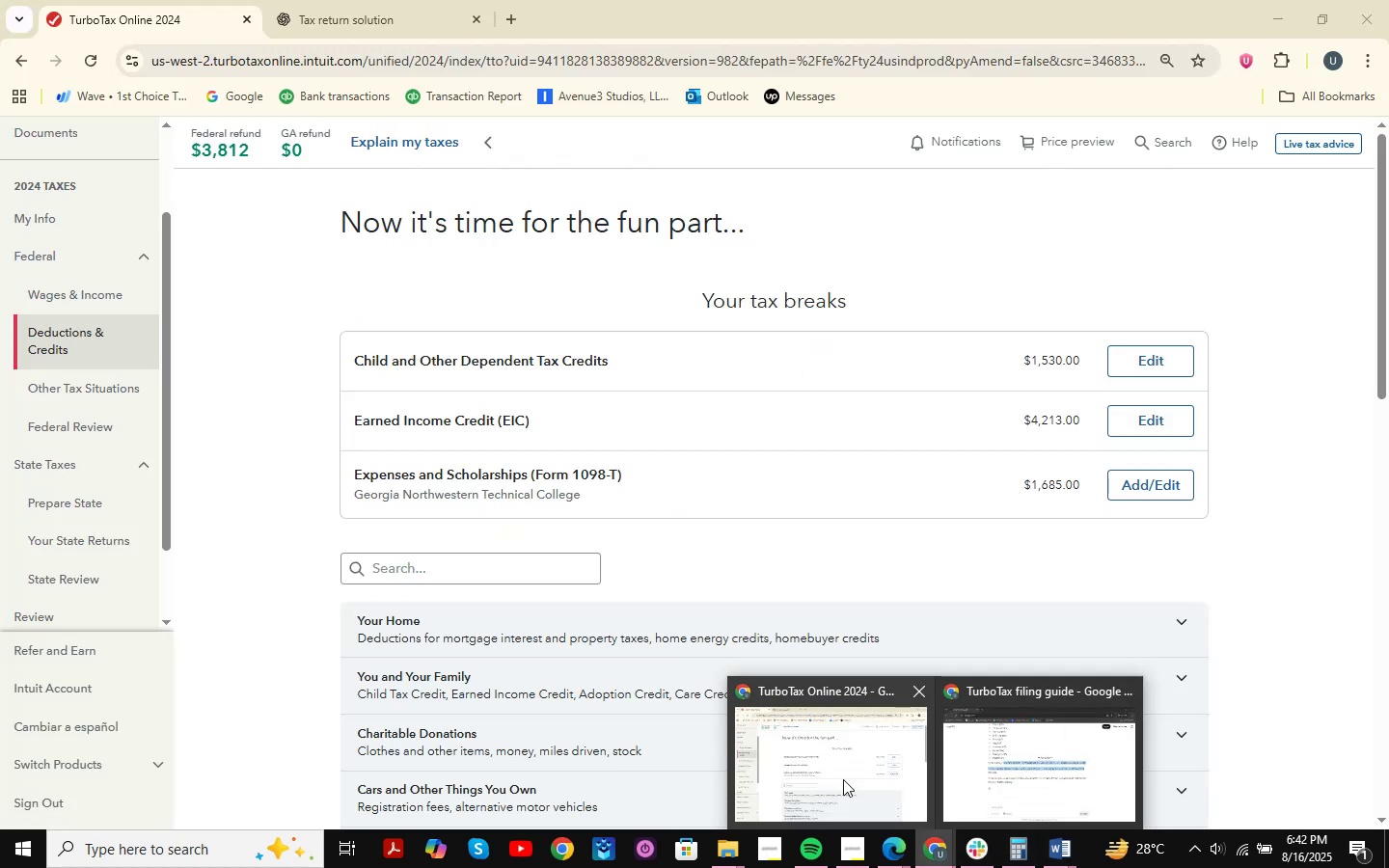 
left_click([843, 779])
 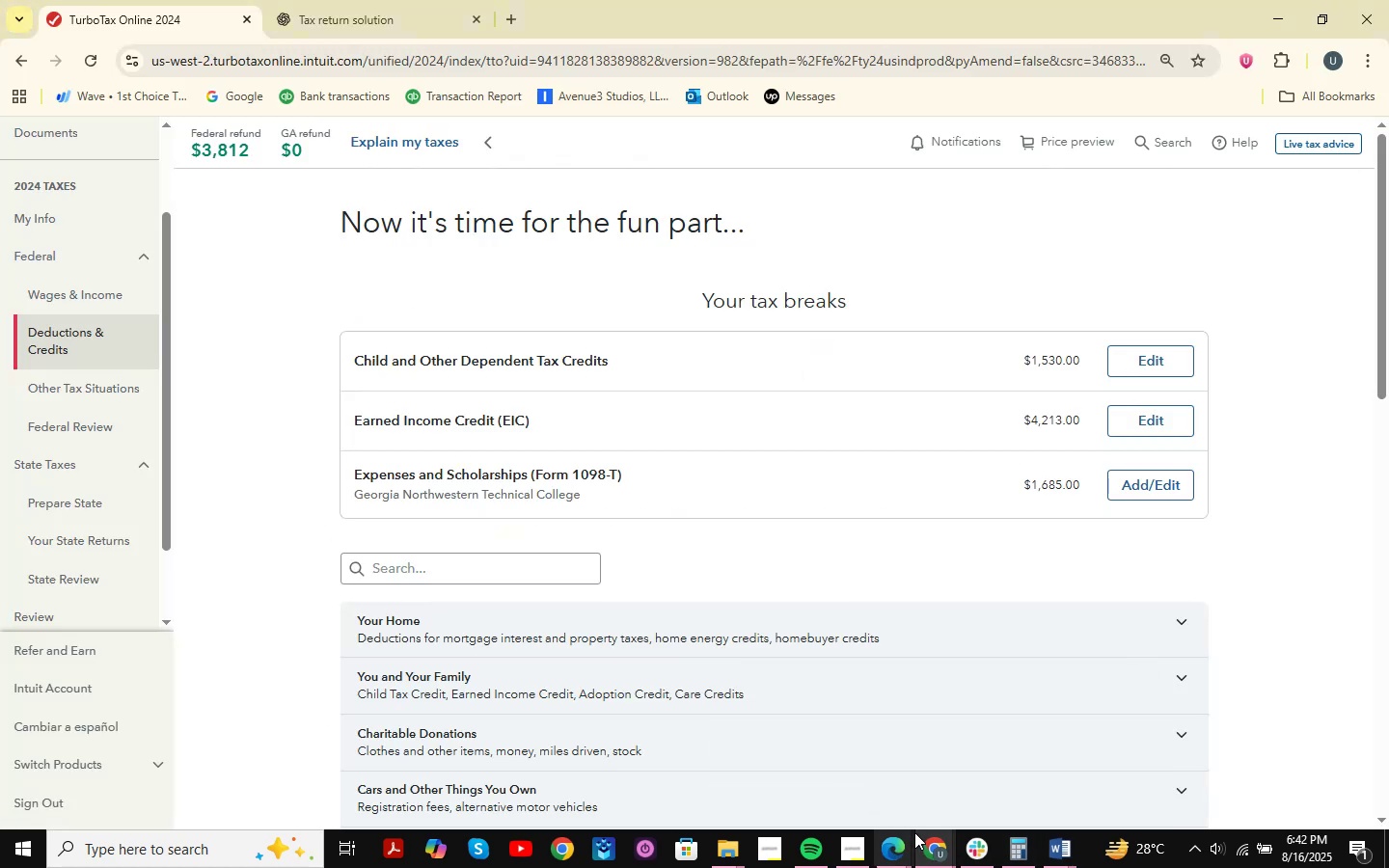 
left_click([948, 845])
 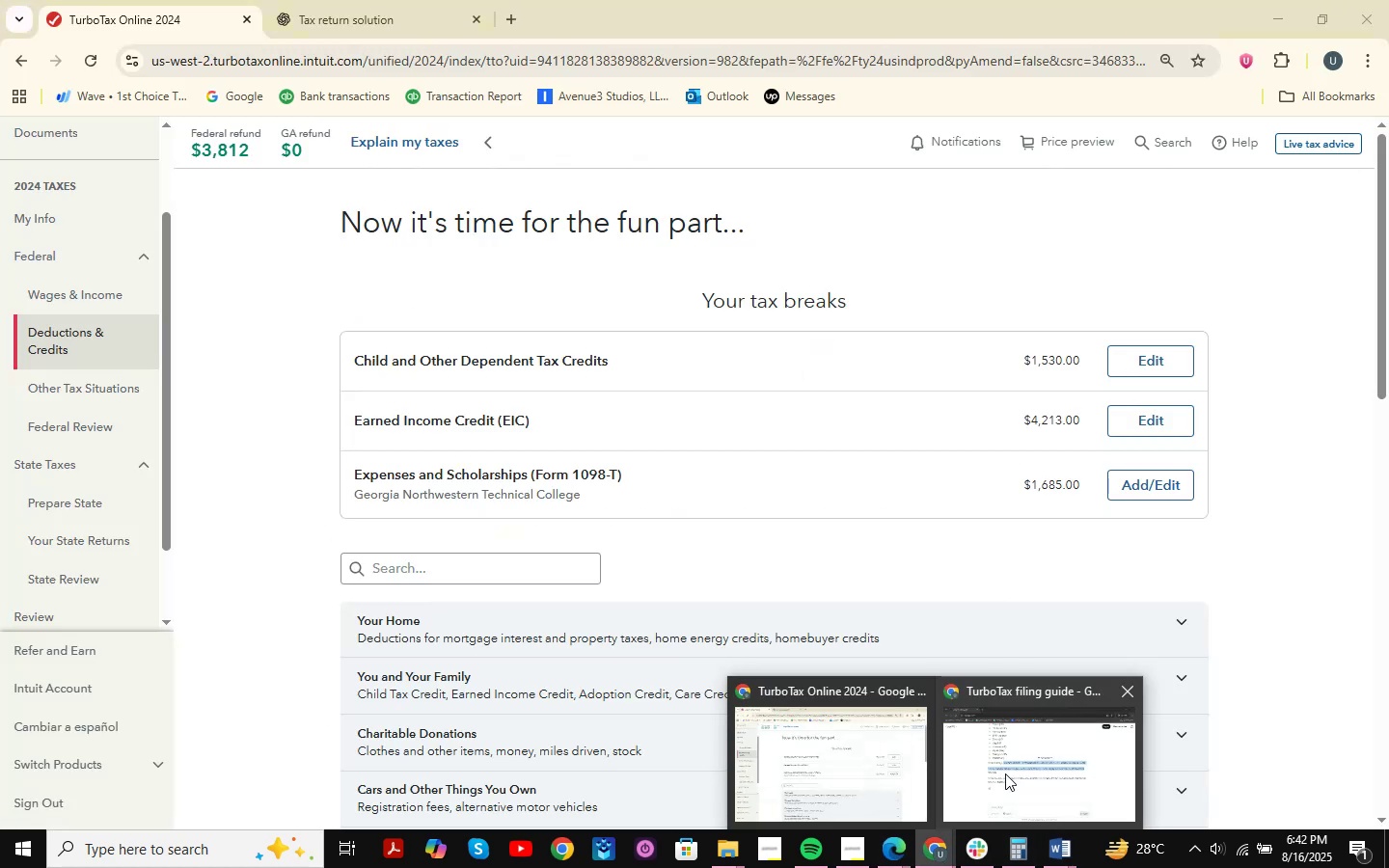 
double_click([1005, 773])
 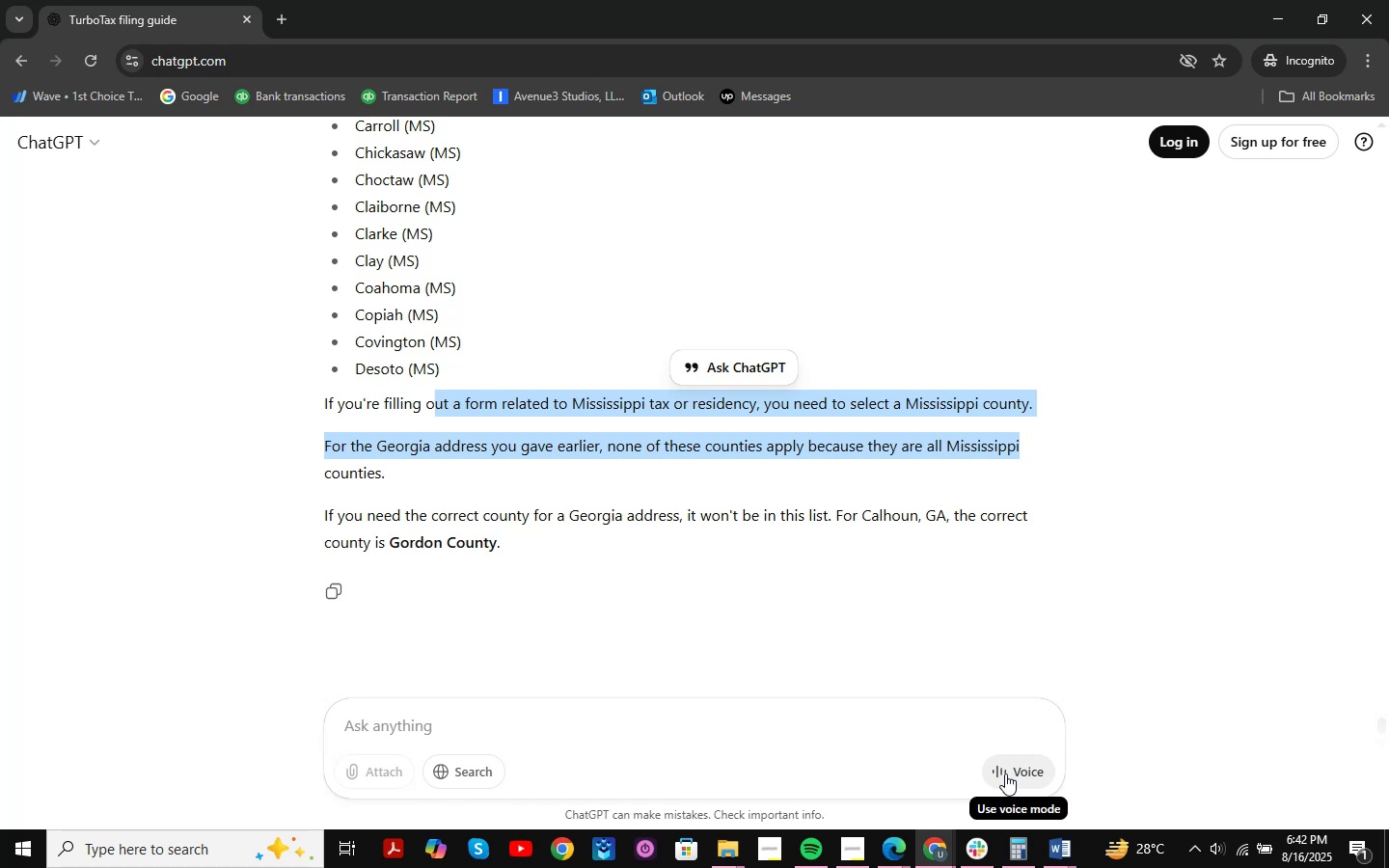 
wait(7.7)
 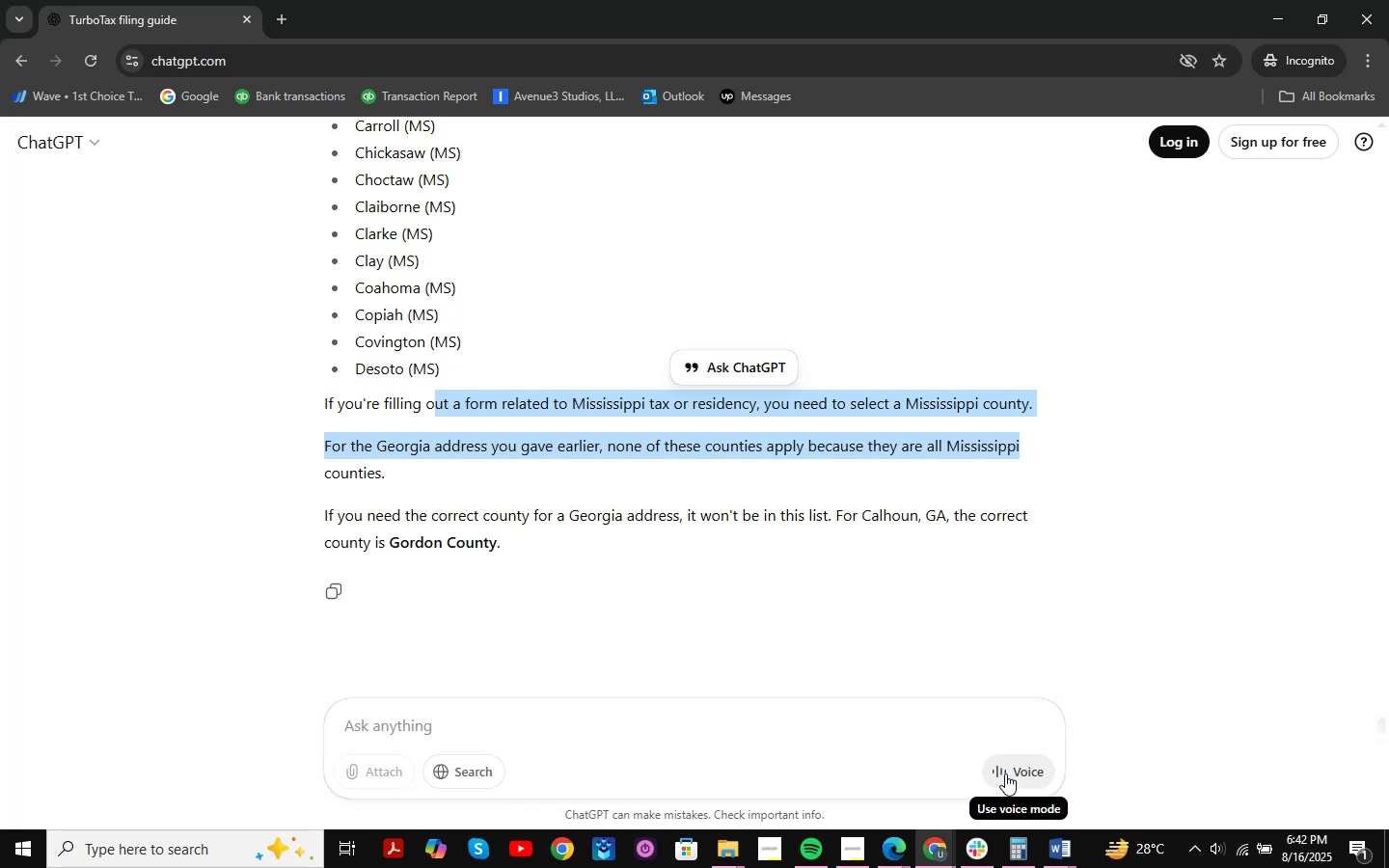 
scroll: coordinate [654, 391], scroll_direction: down, amount: 6.0
 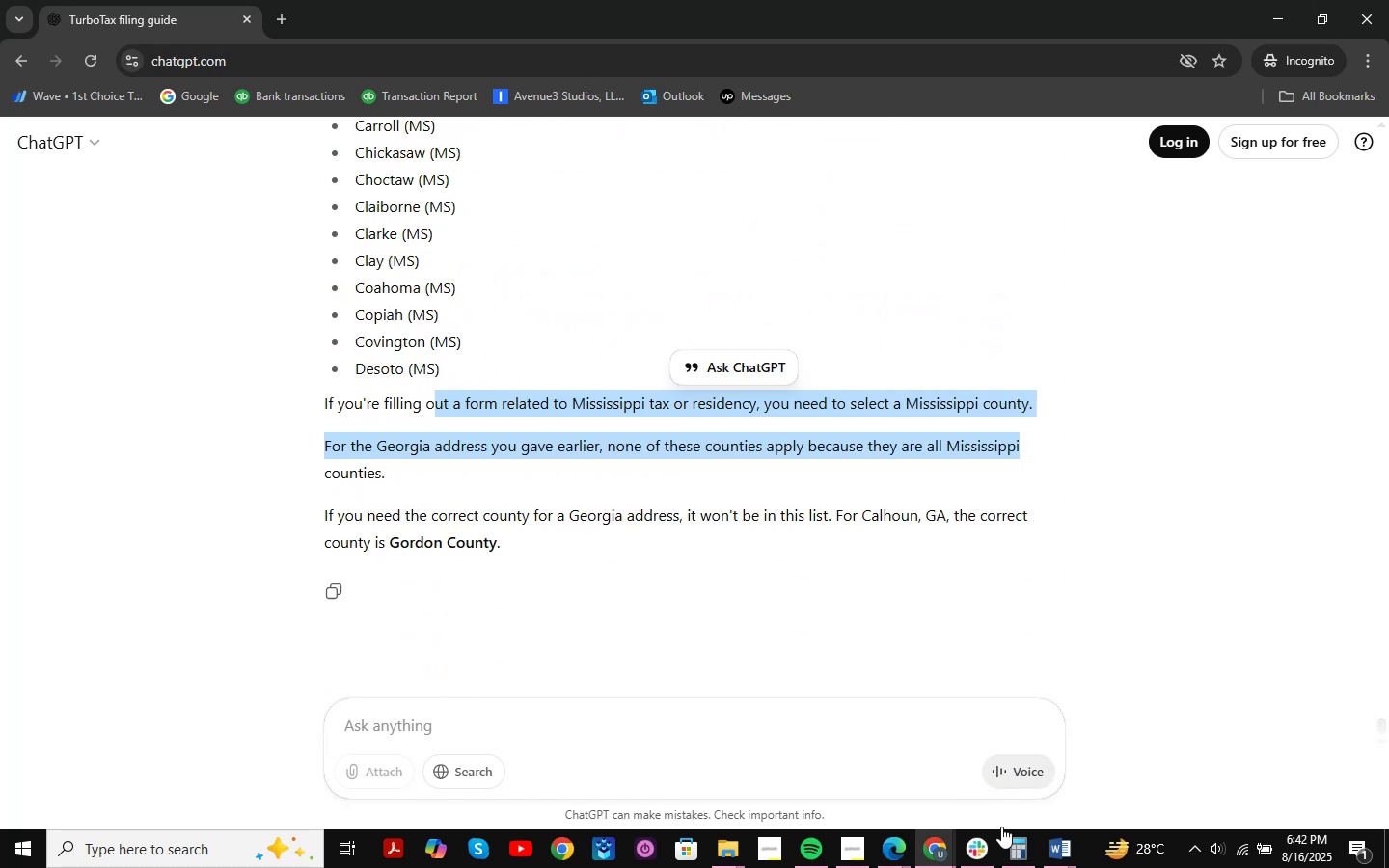 
left_click([929, 854])
 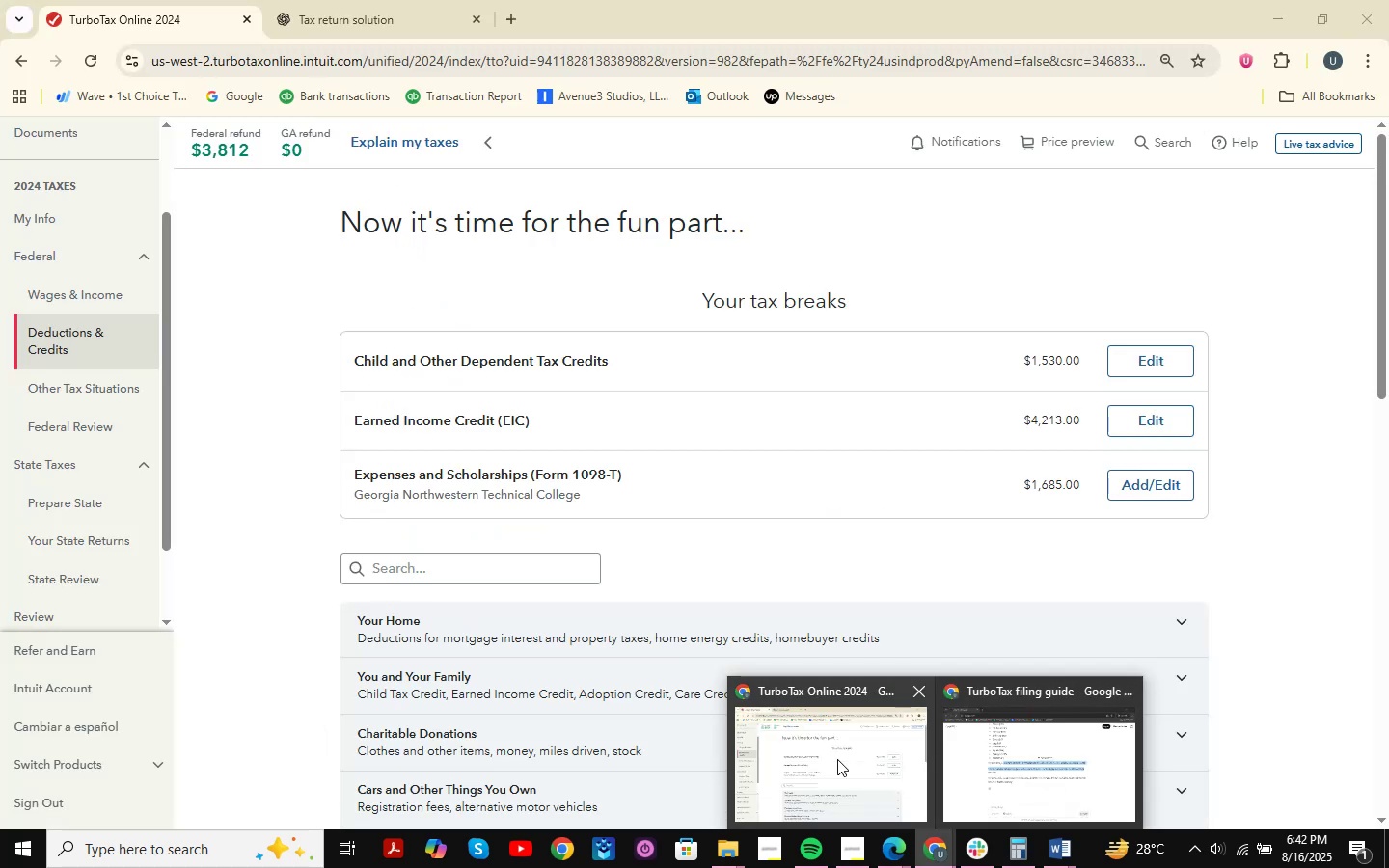 
left_click([837, 759])
 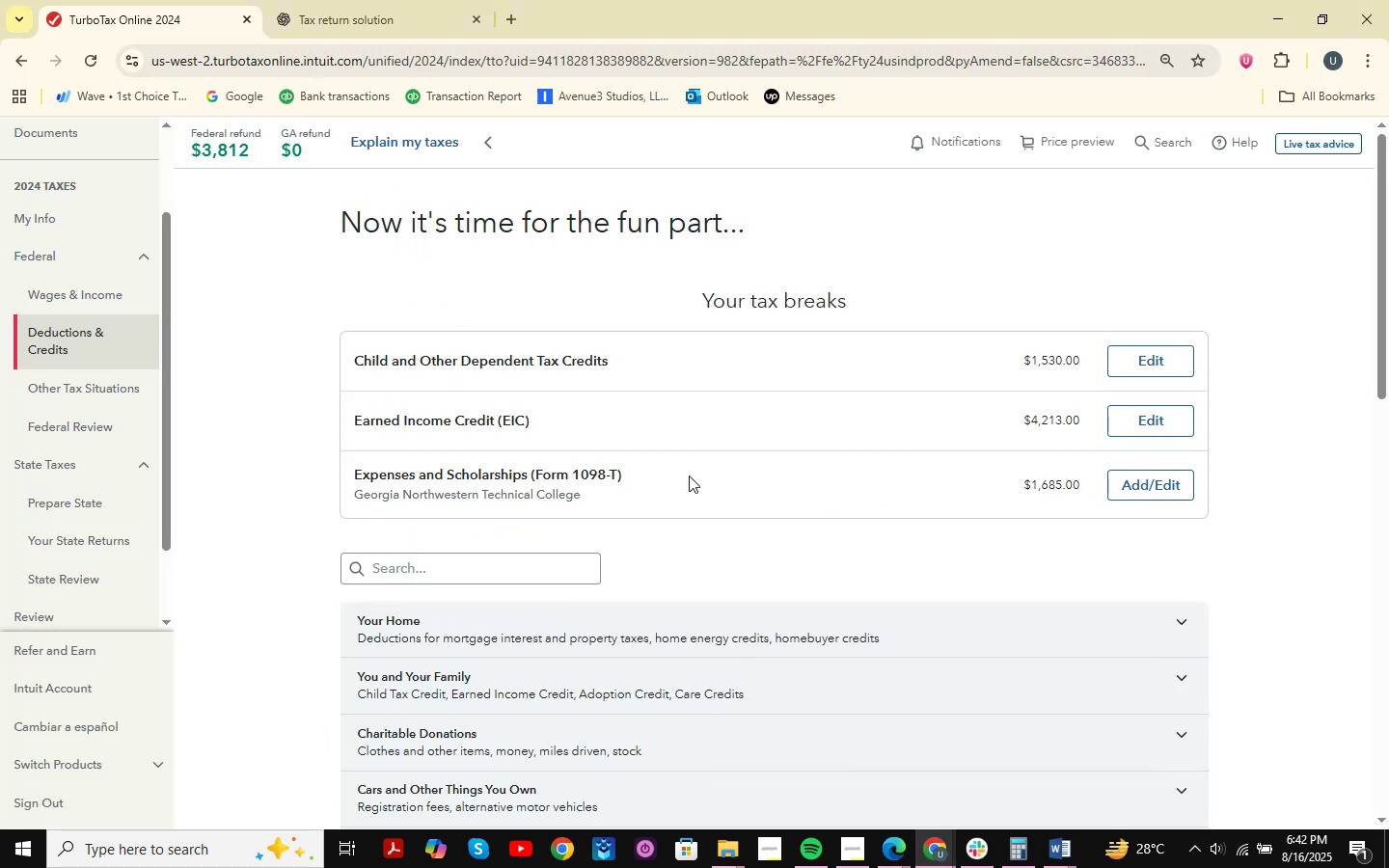 
scroll: coordinate [689, 475], scroll_direction: down, amount: 1.0
 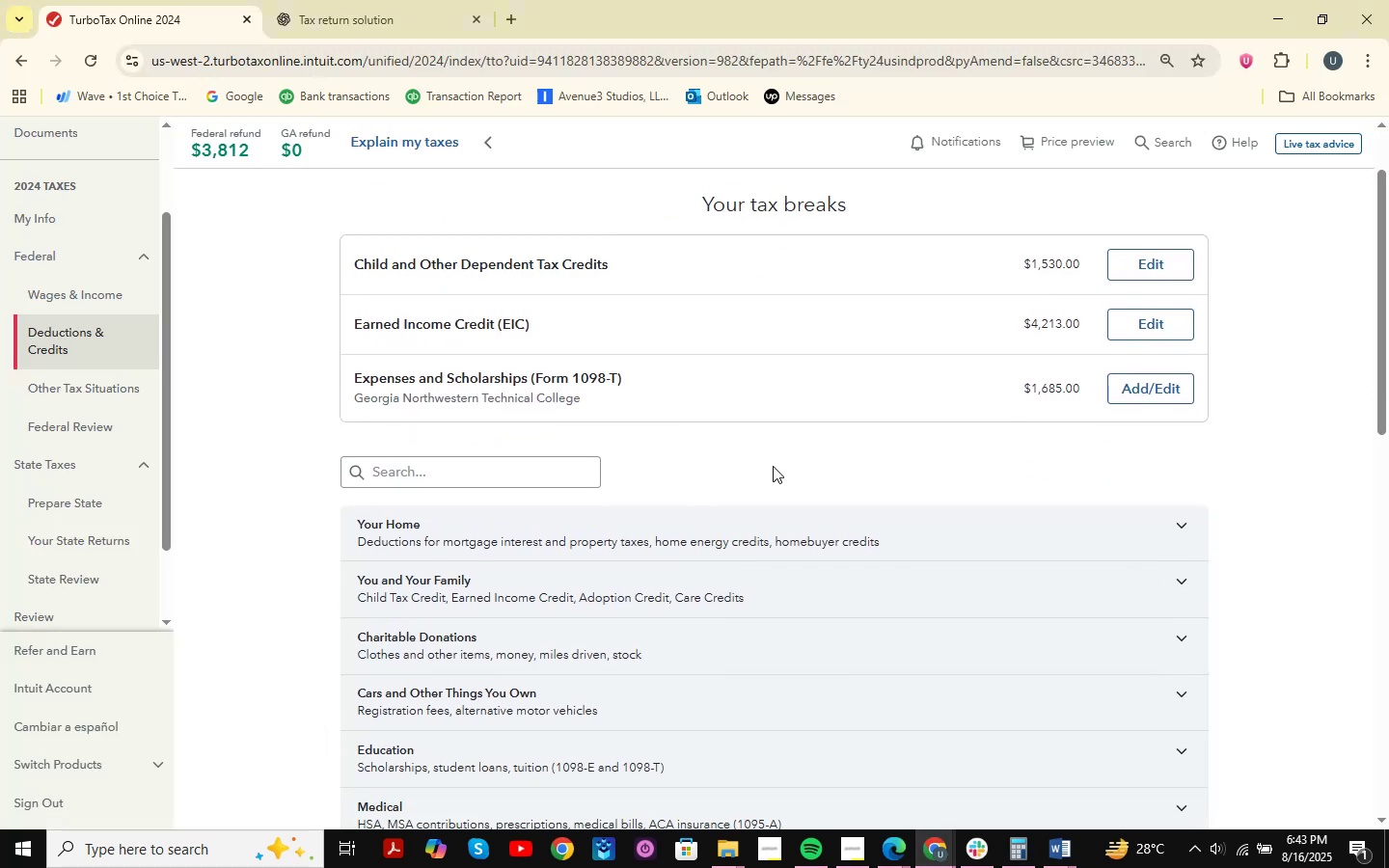 
wait(5.13)
 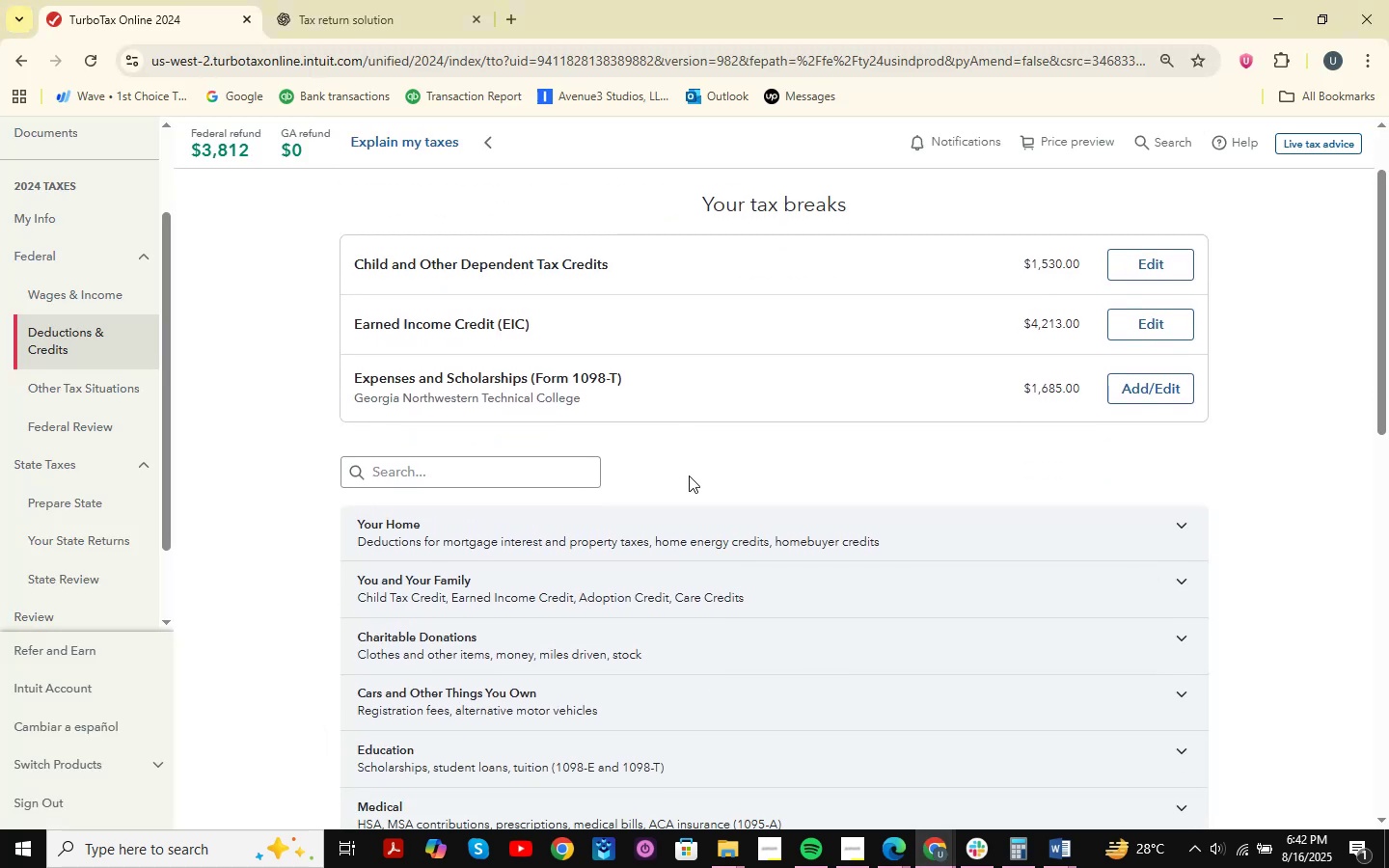 
scroll: coordinate [790, 398], scroll_direction: down, amount: 13.0
 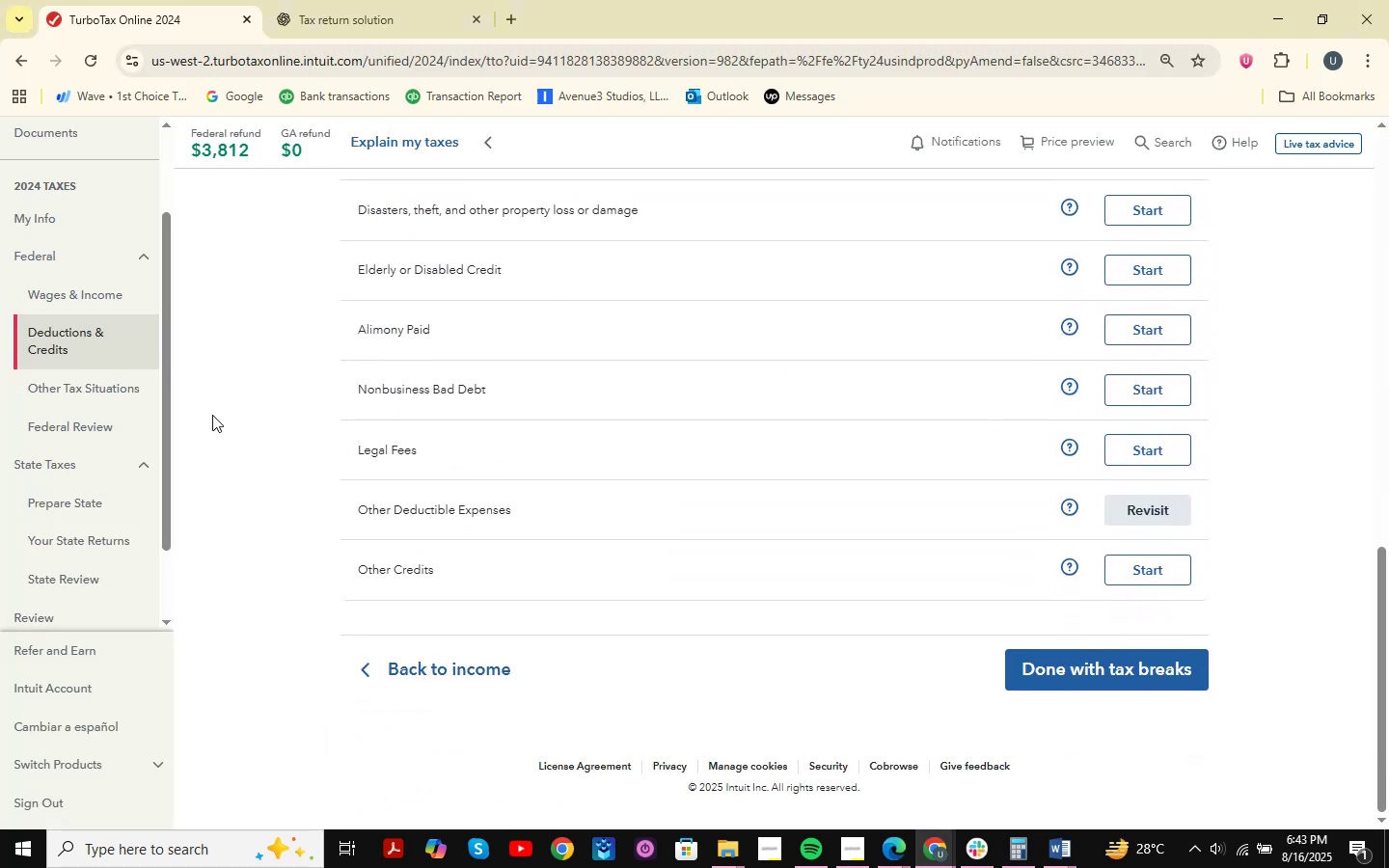 
left_click([94, 418])
 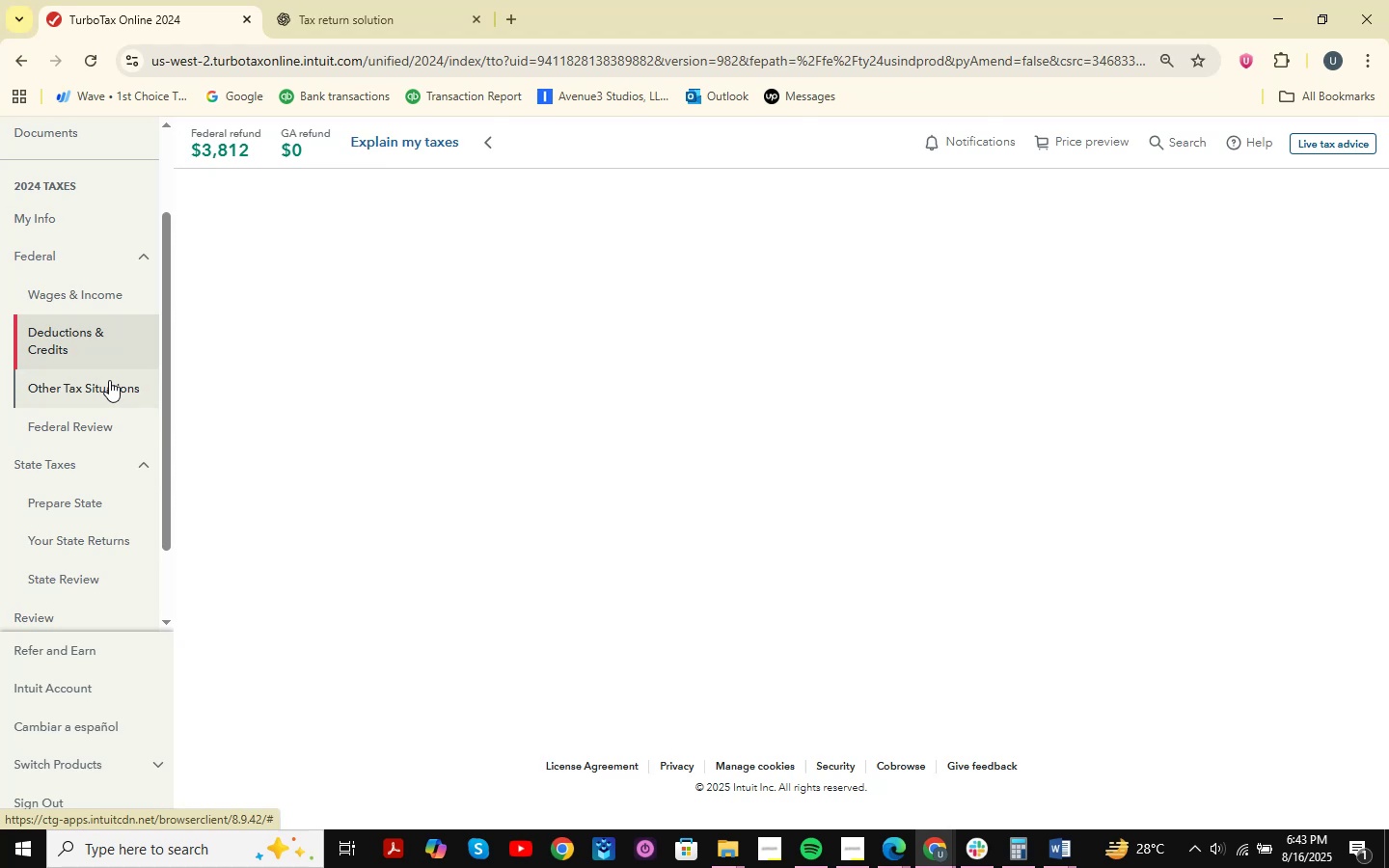 
left_click([109, 380])
 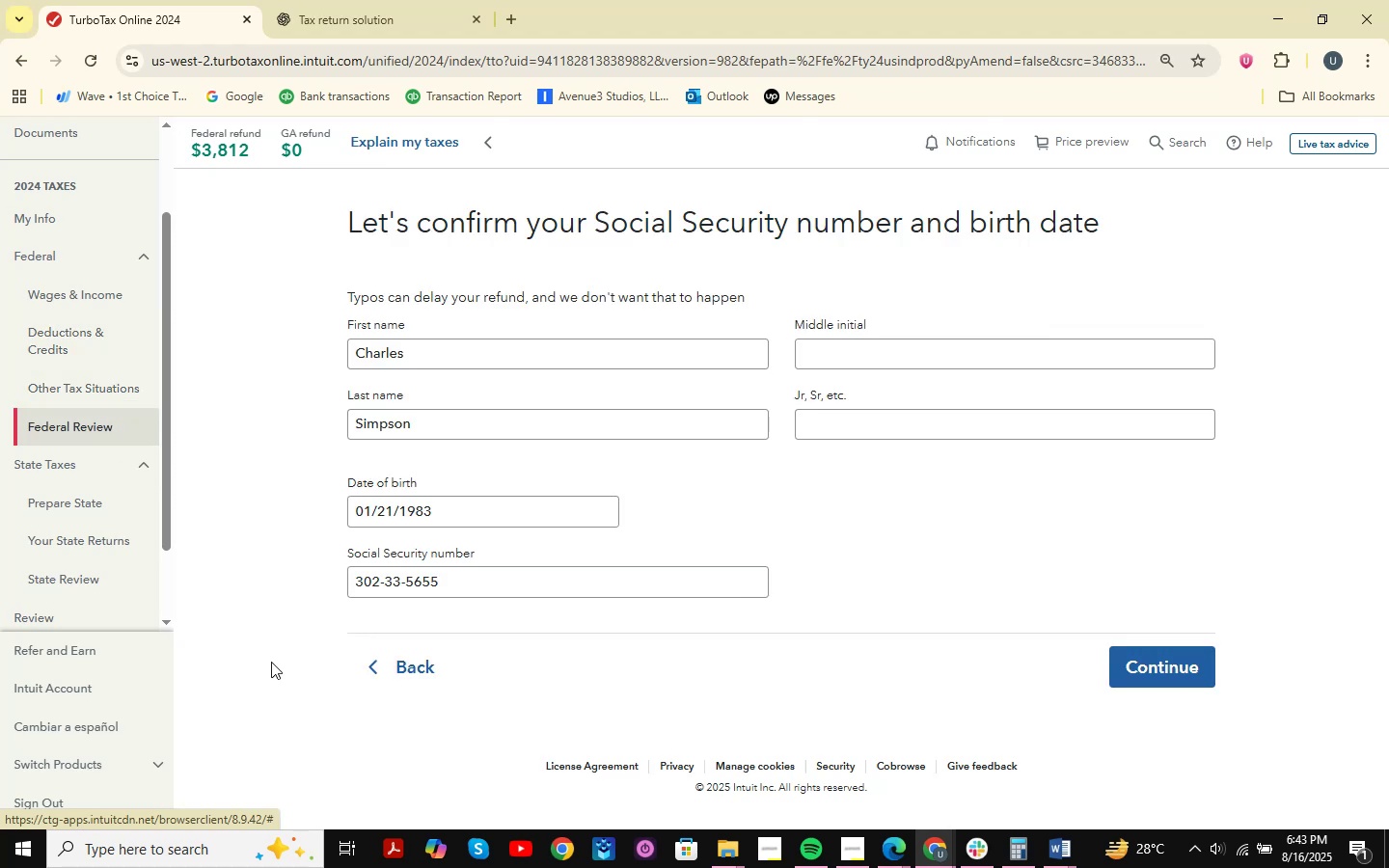 
left_click([75, 390])
 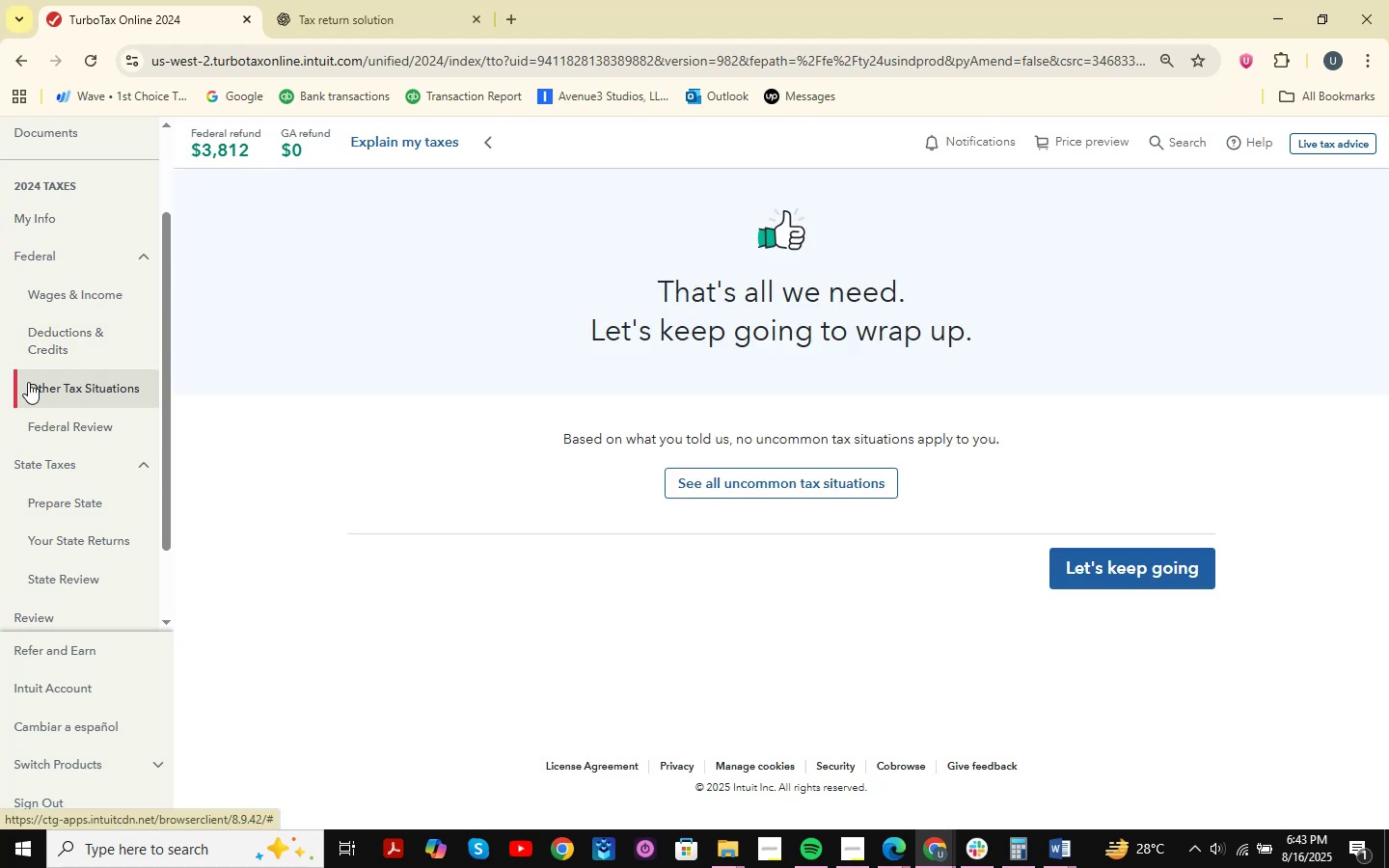 
scroll: coordinate [30, 391], scroll_direction: down, amount: 1.0
 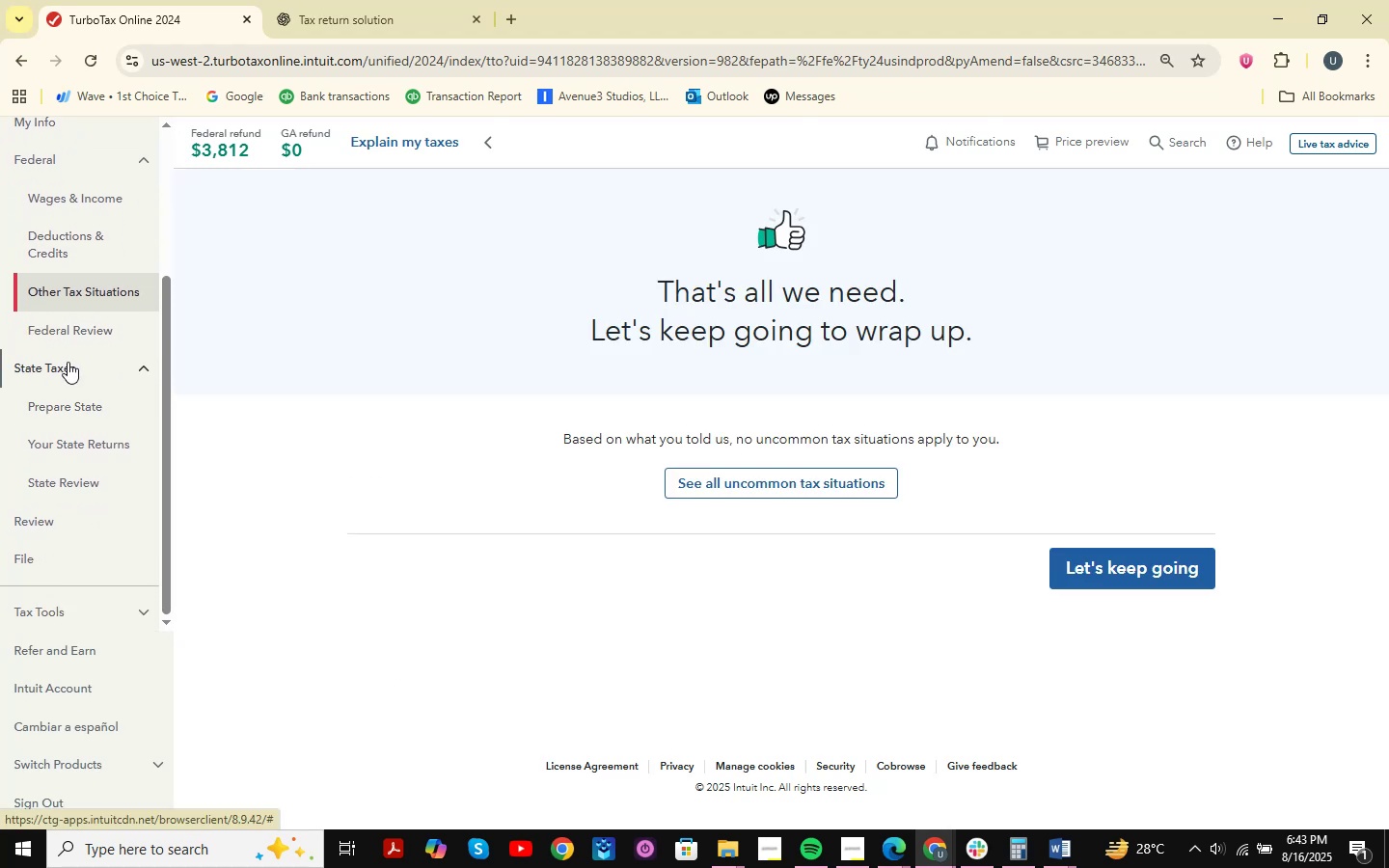 
left_click([80, 334])
 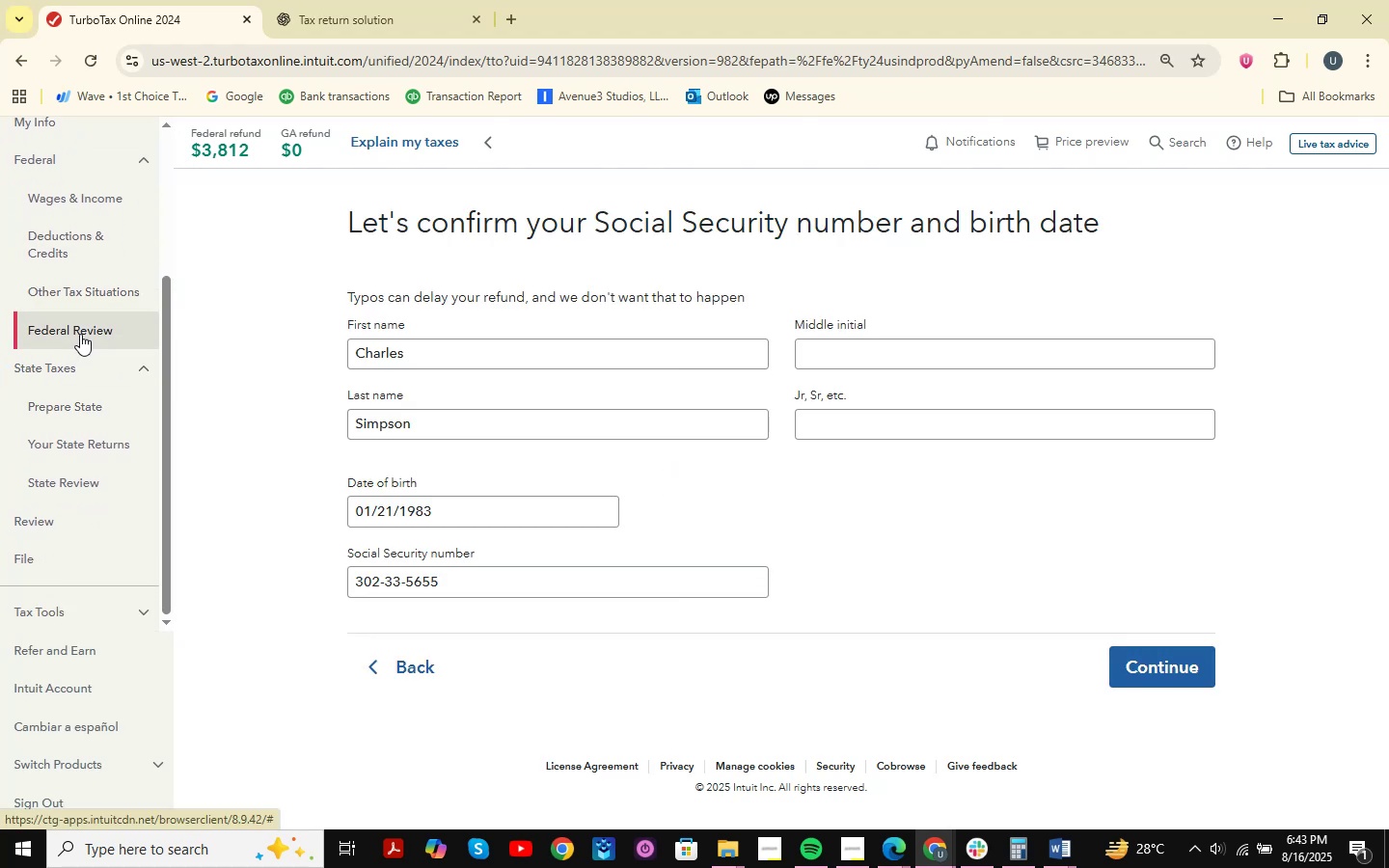 
scroll: coordinate [647, 493], scroll_direction: down, amount: 2.0
 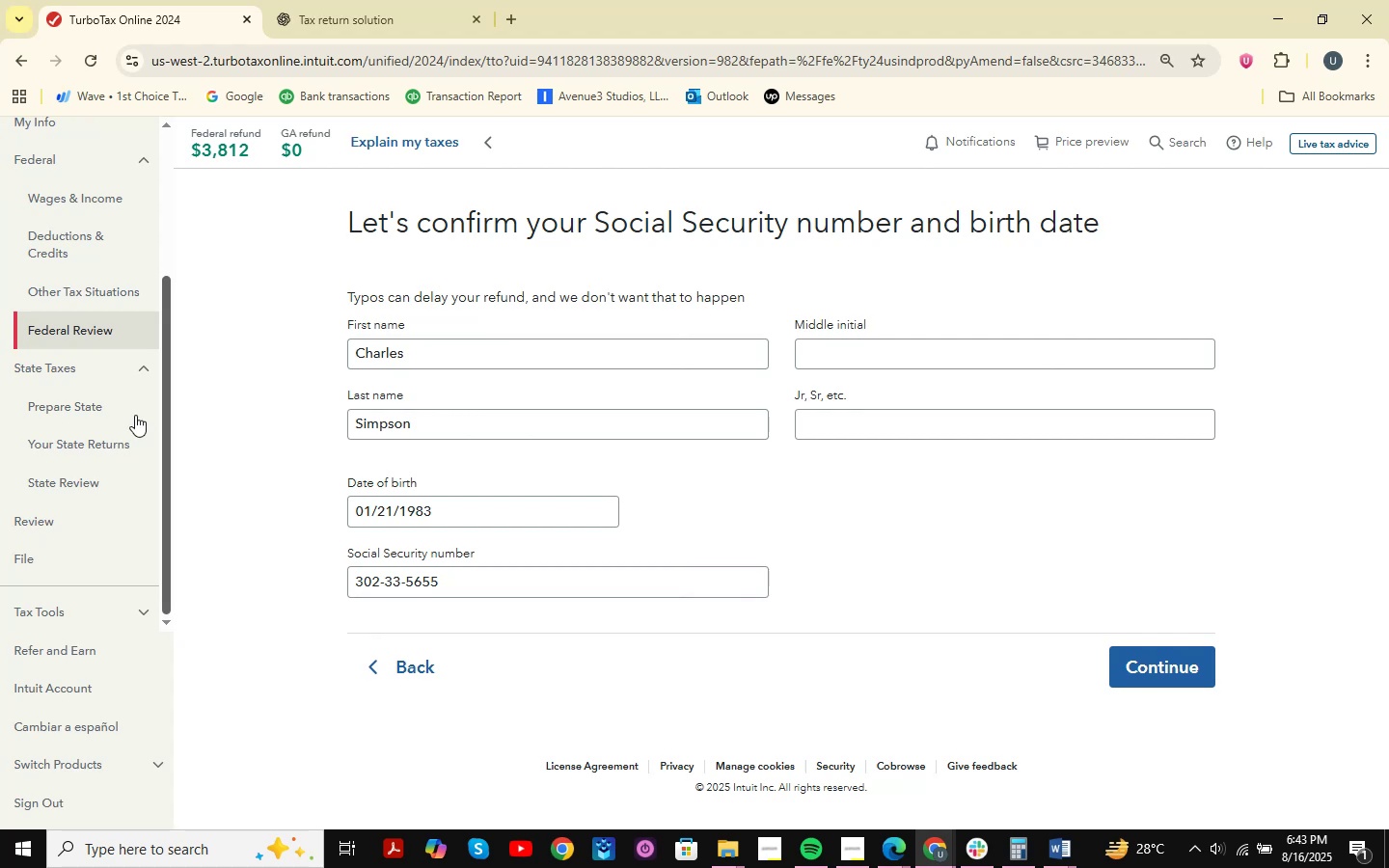 
left_click([76, 393])
 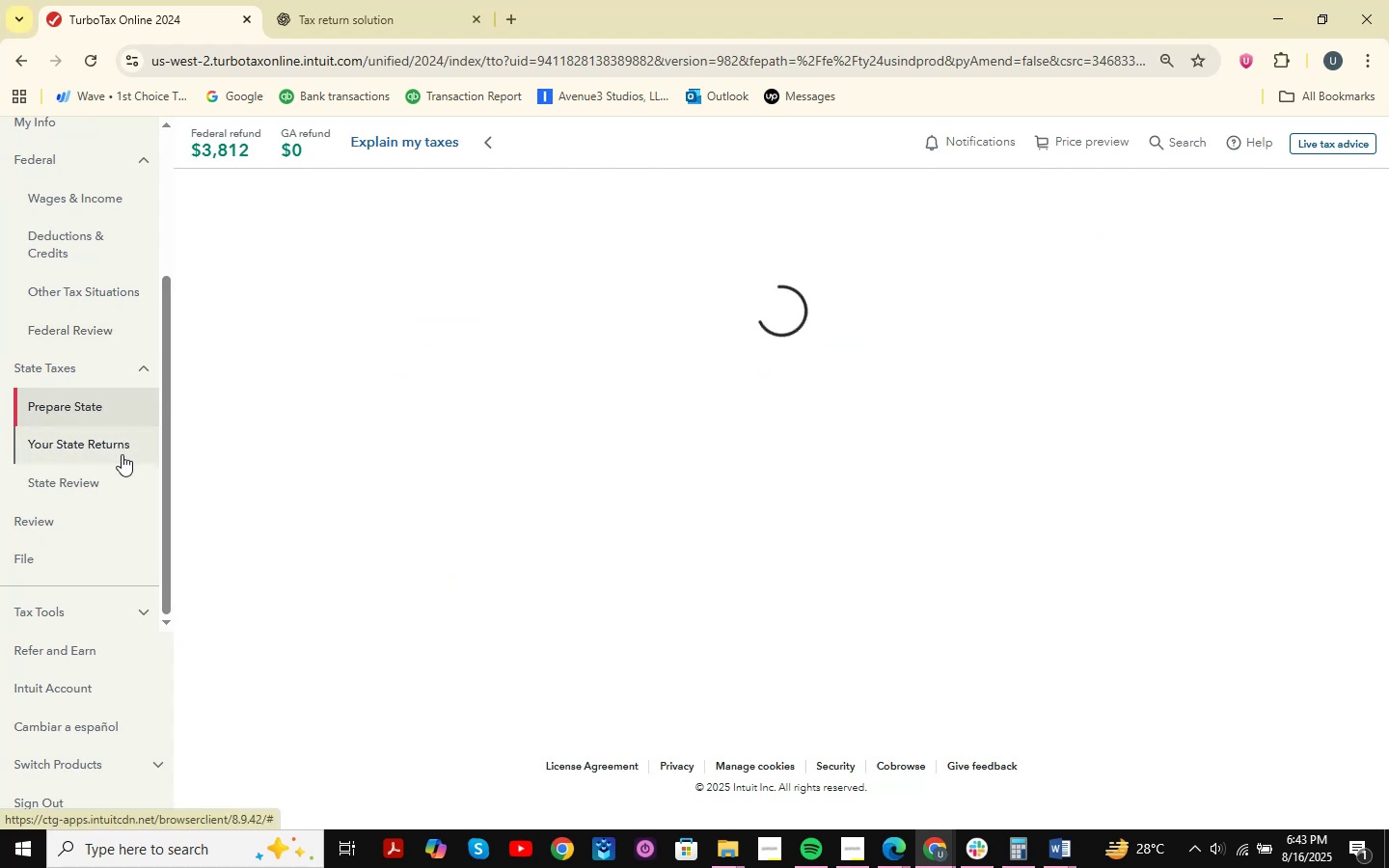 
left_click([116, 435])
 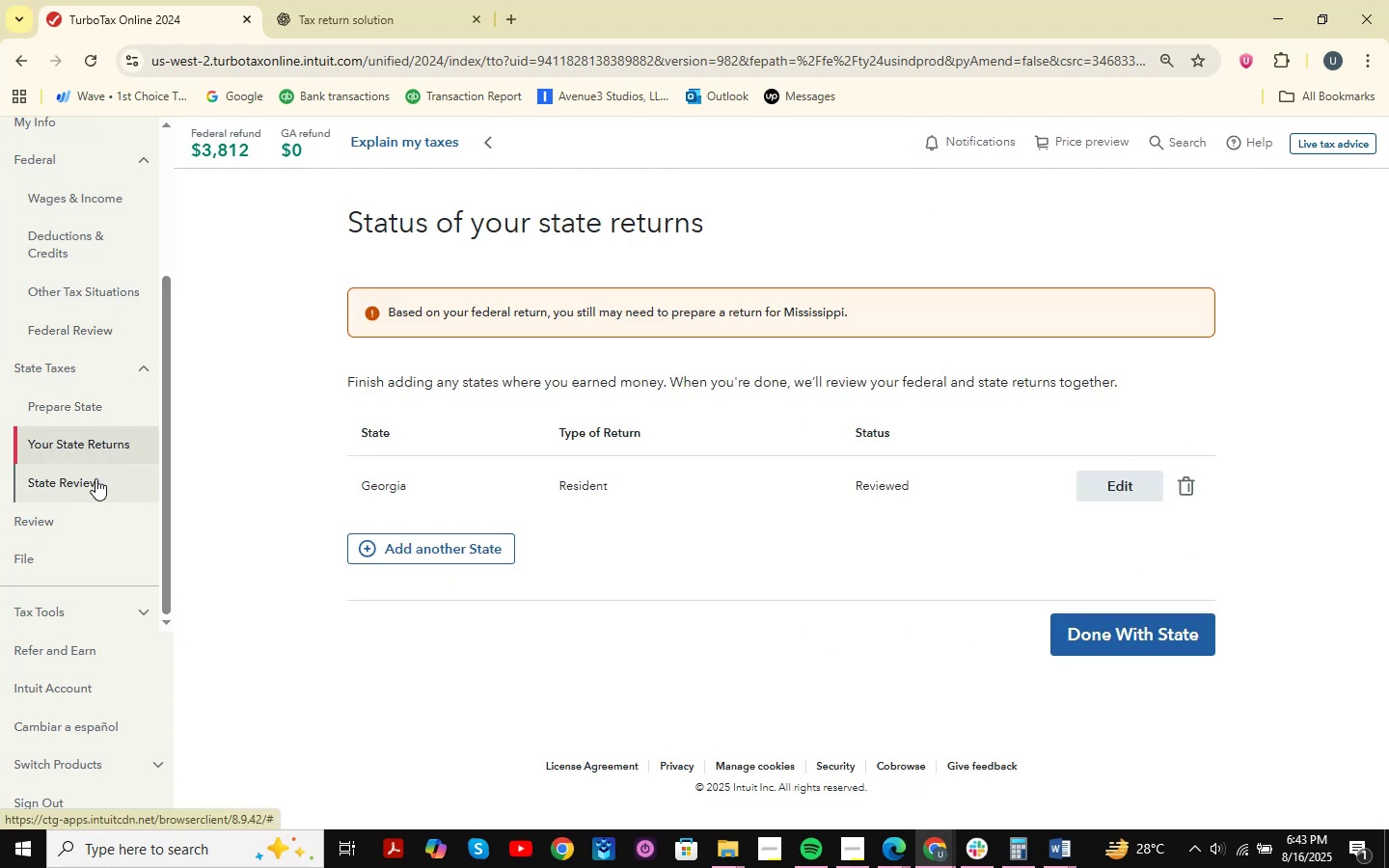 
left_click([95, 478])
 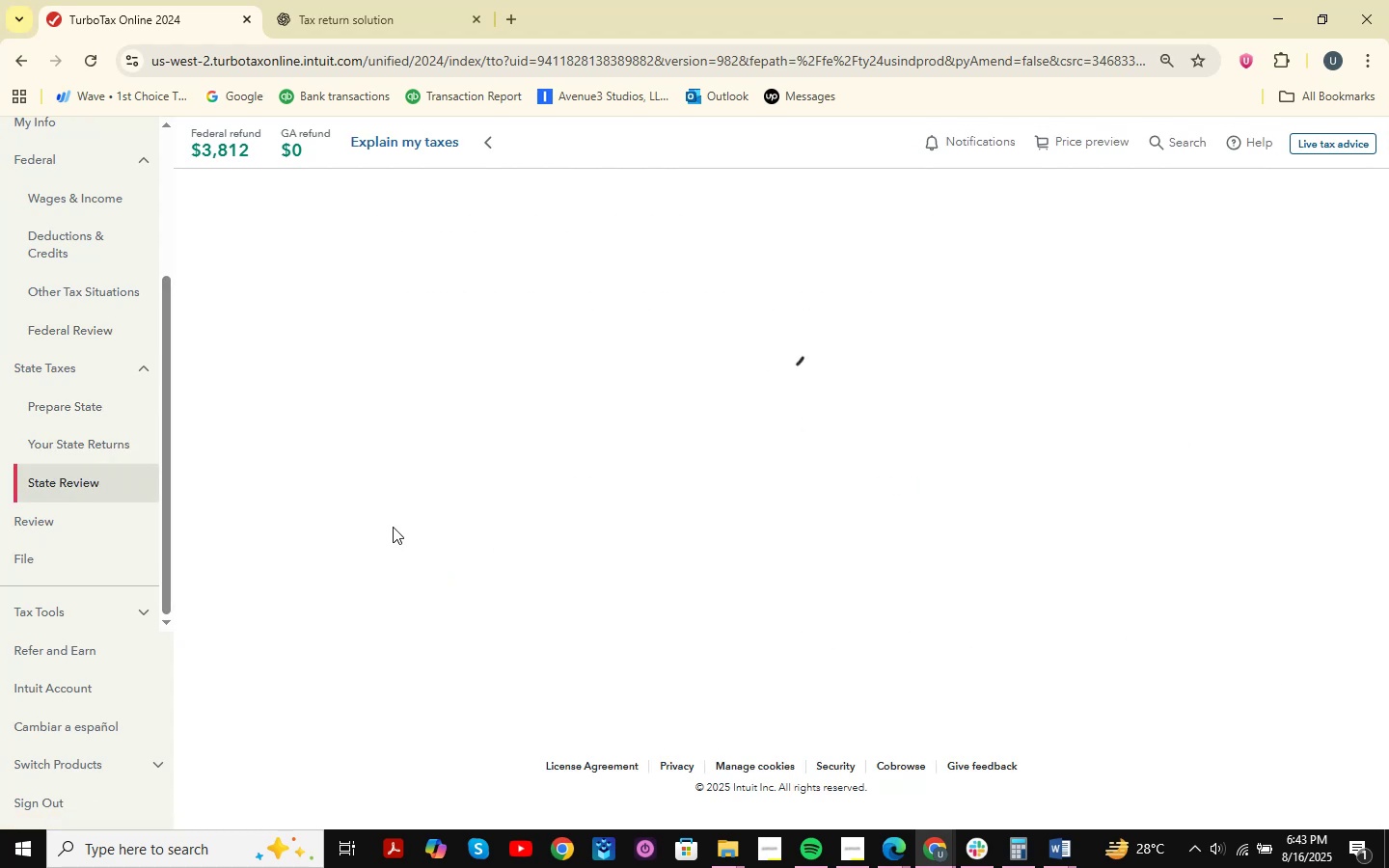 
scroll: coordinate [599, 480], scroll_direction: down, amount: 2.0
 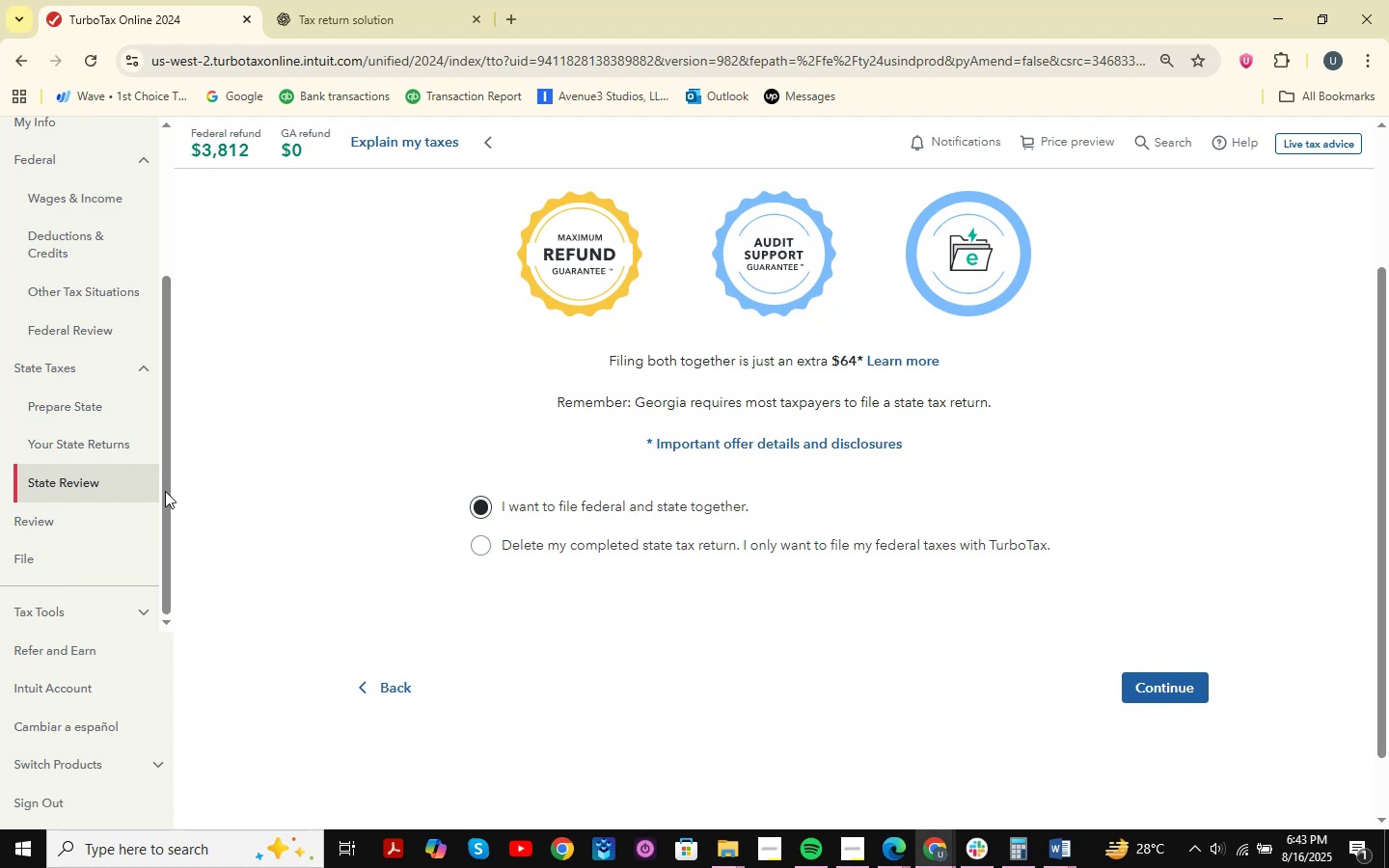 
left_click([96, 516])
 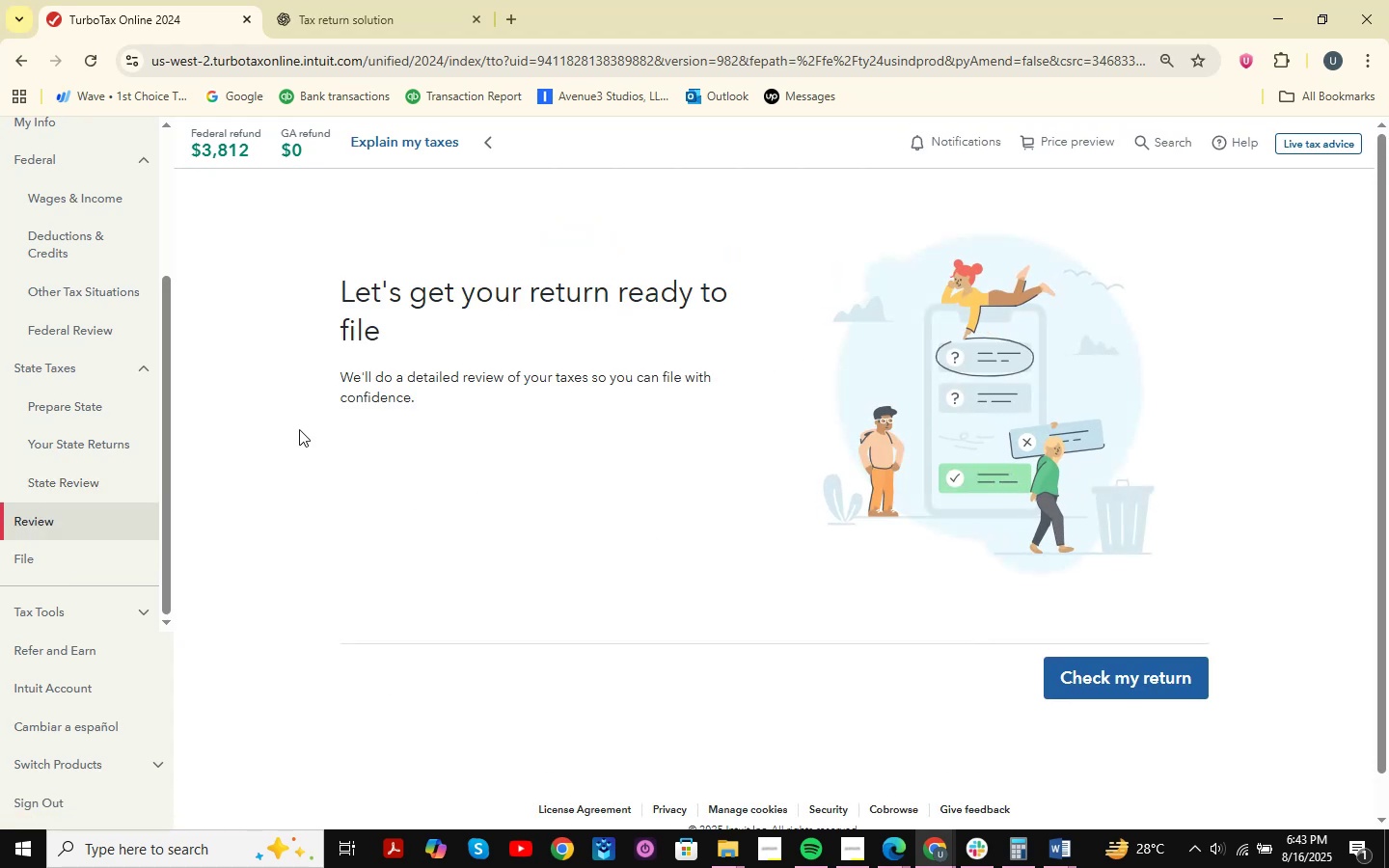 
wait(5.14)
 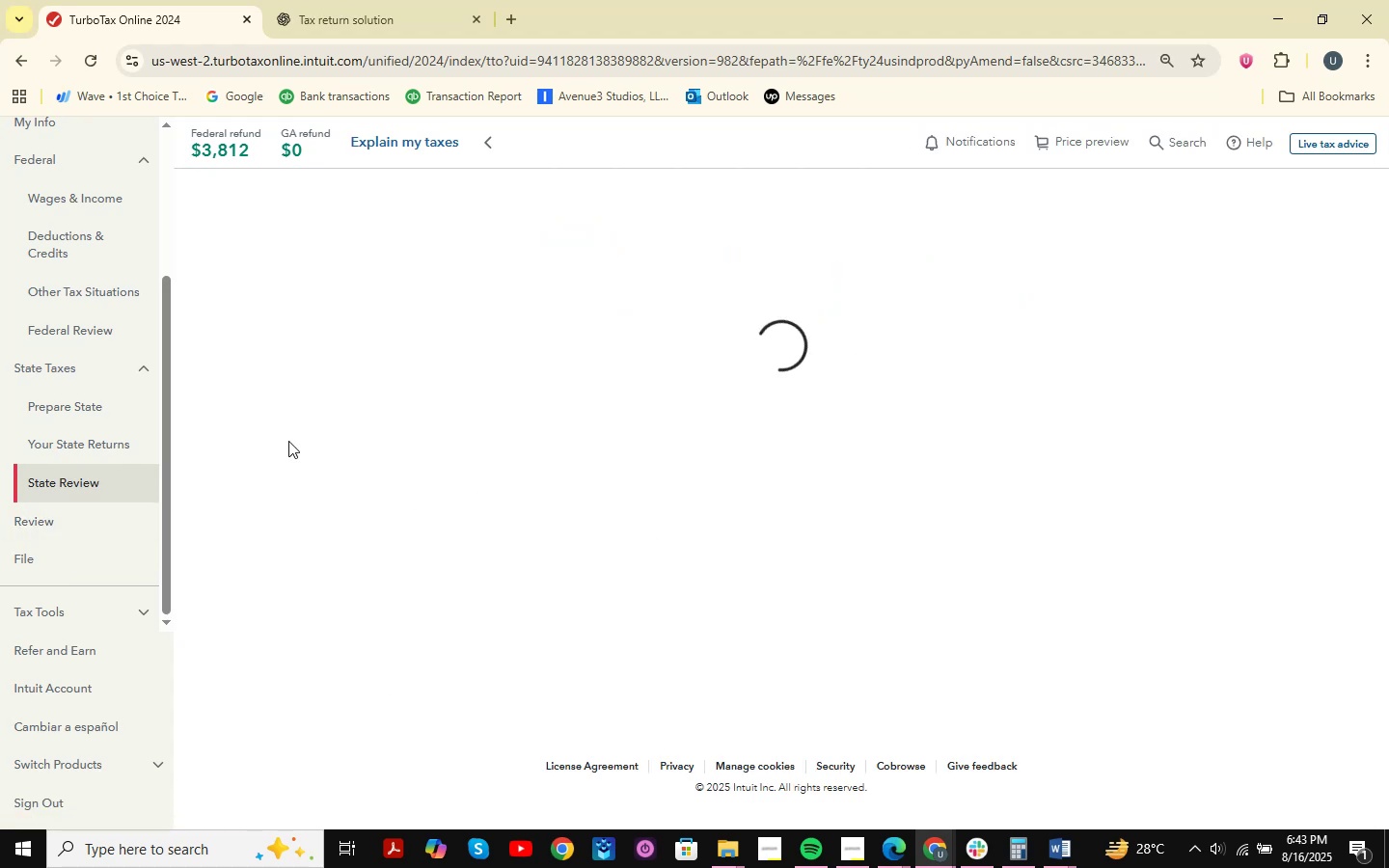 
left_click([1116, 678])
 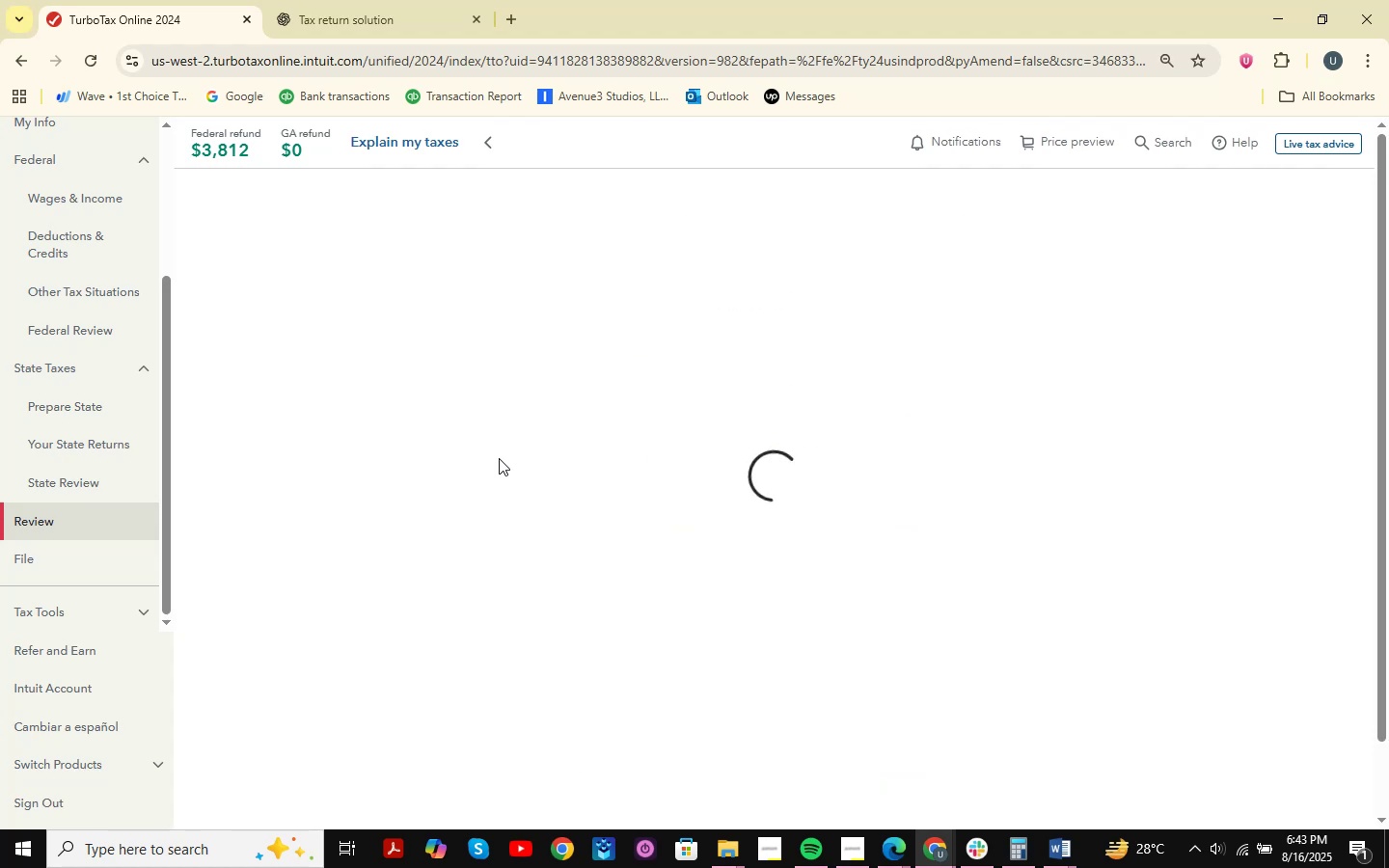 
wait(15.48)
 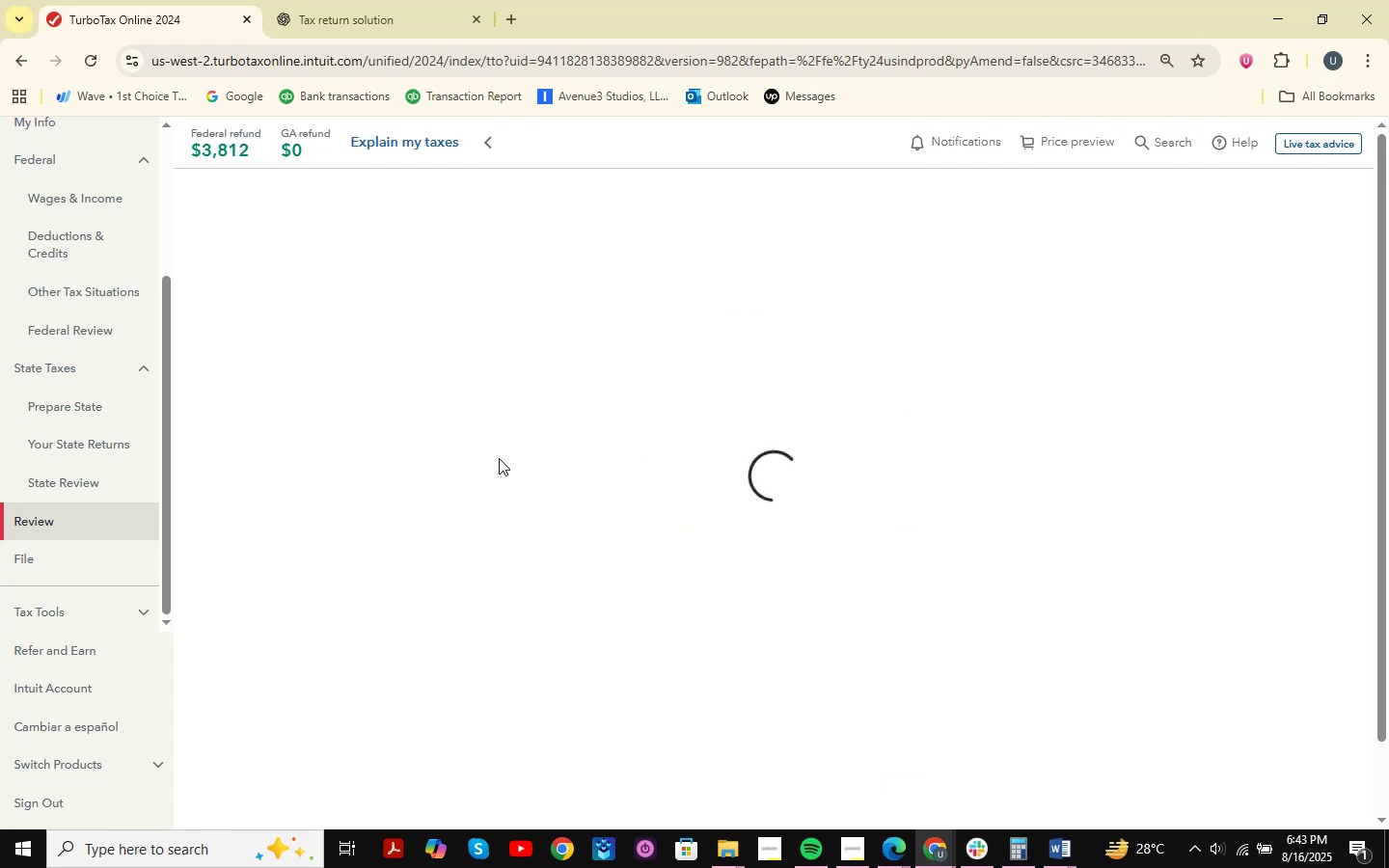 
mouse_move([241, 779])
 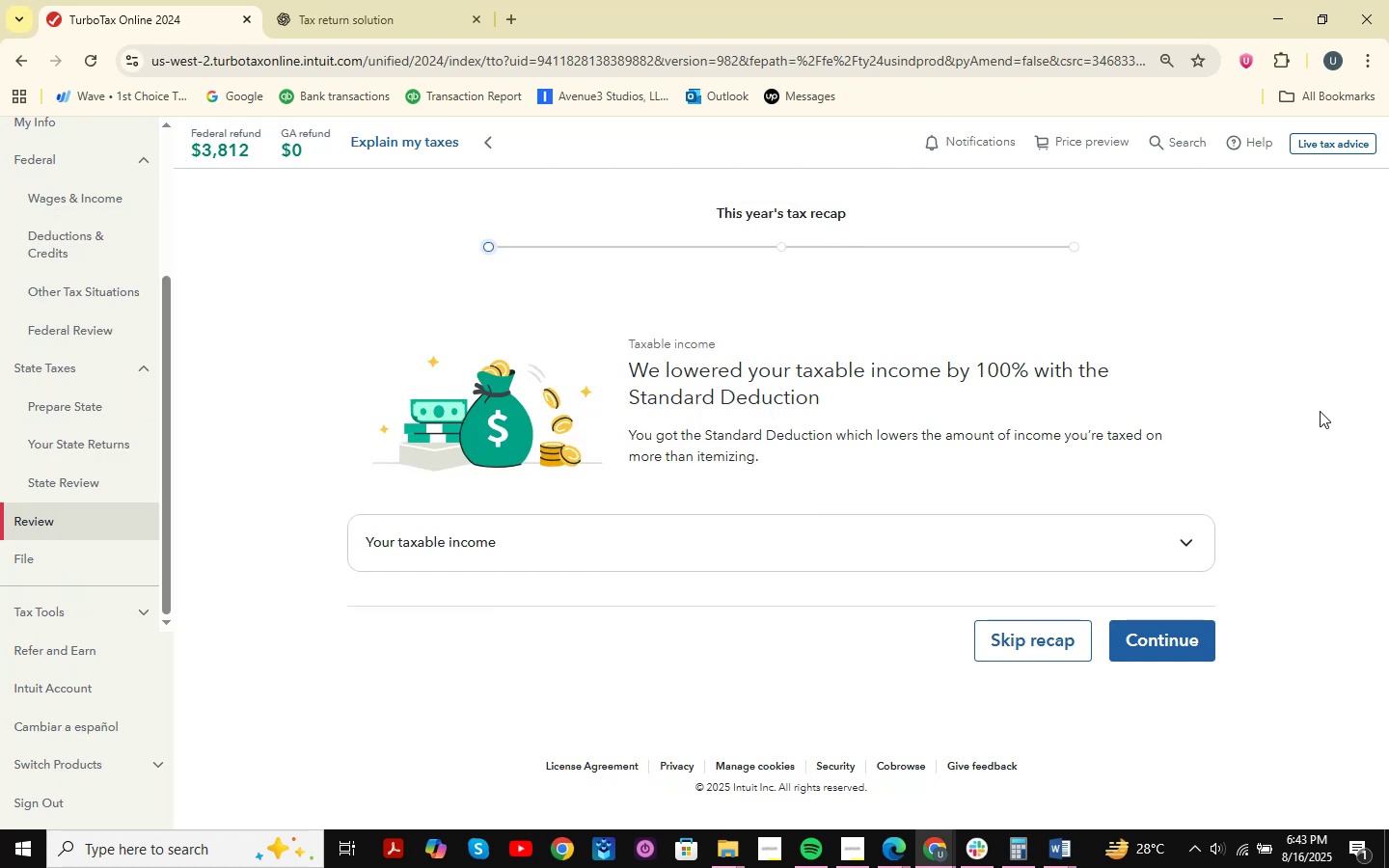 
left_click([1315, 353])
 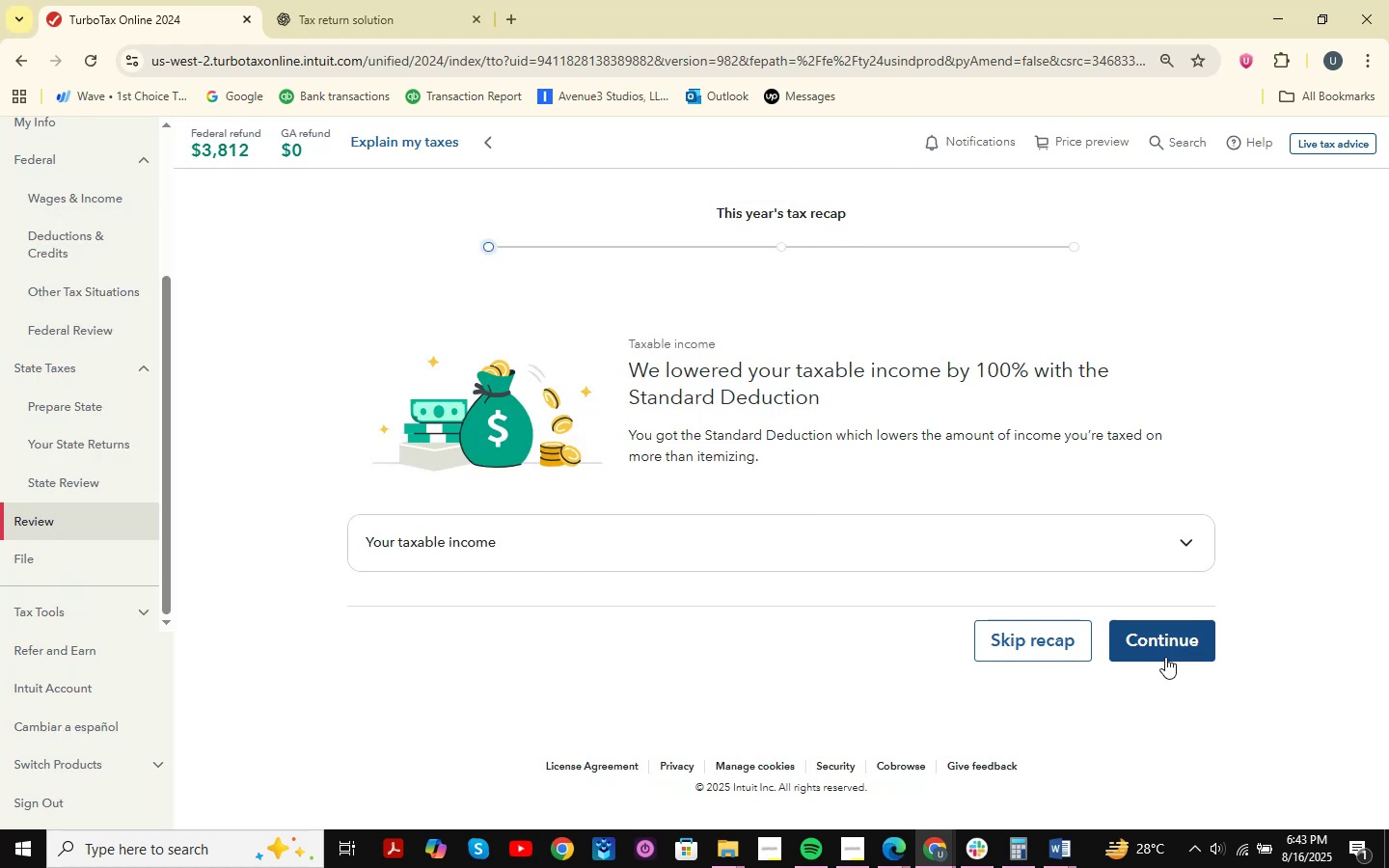 
left_click([1171, 649])
 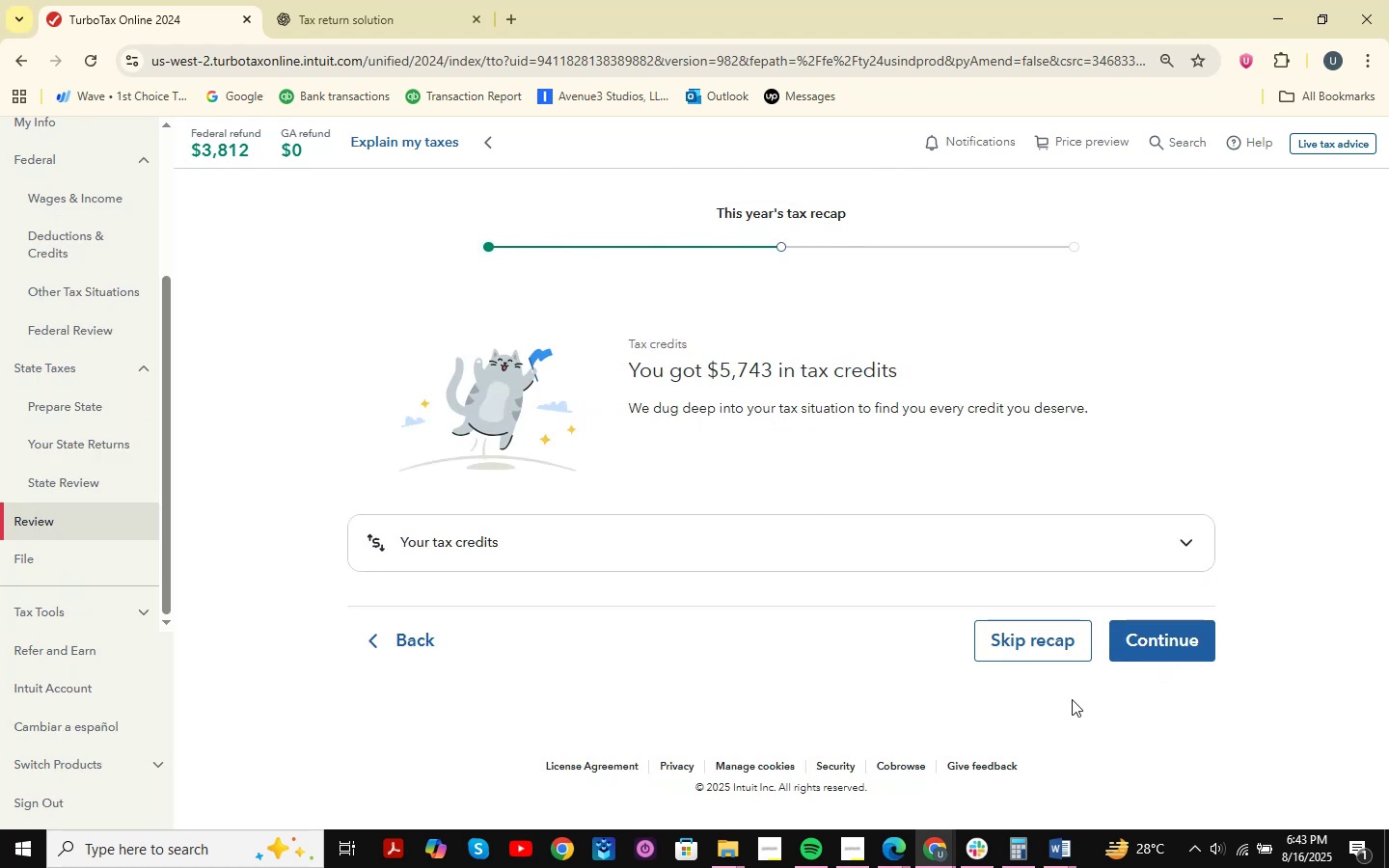 
left_click([1175, 633])
 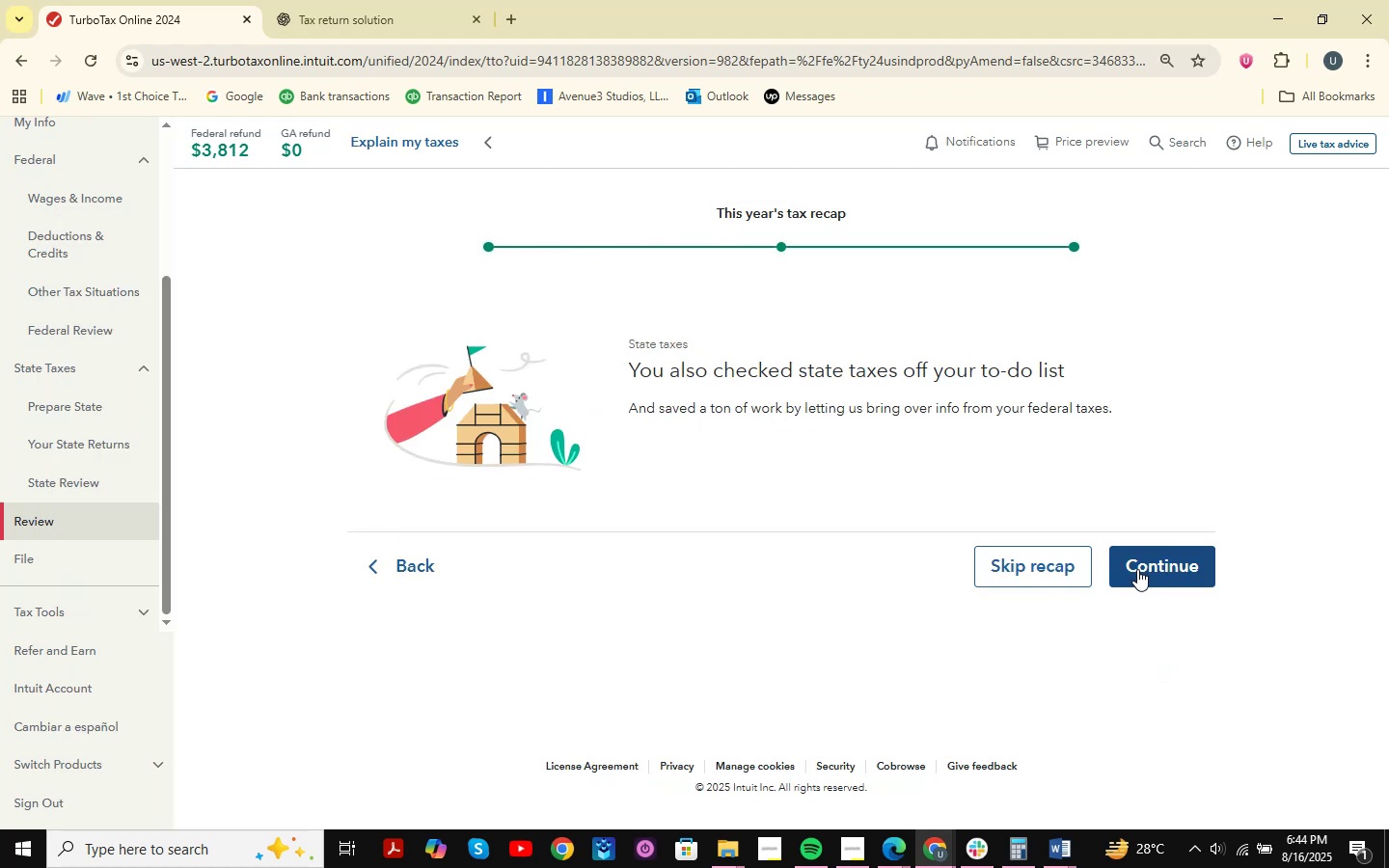 
wait(10.53)
 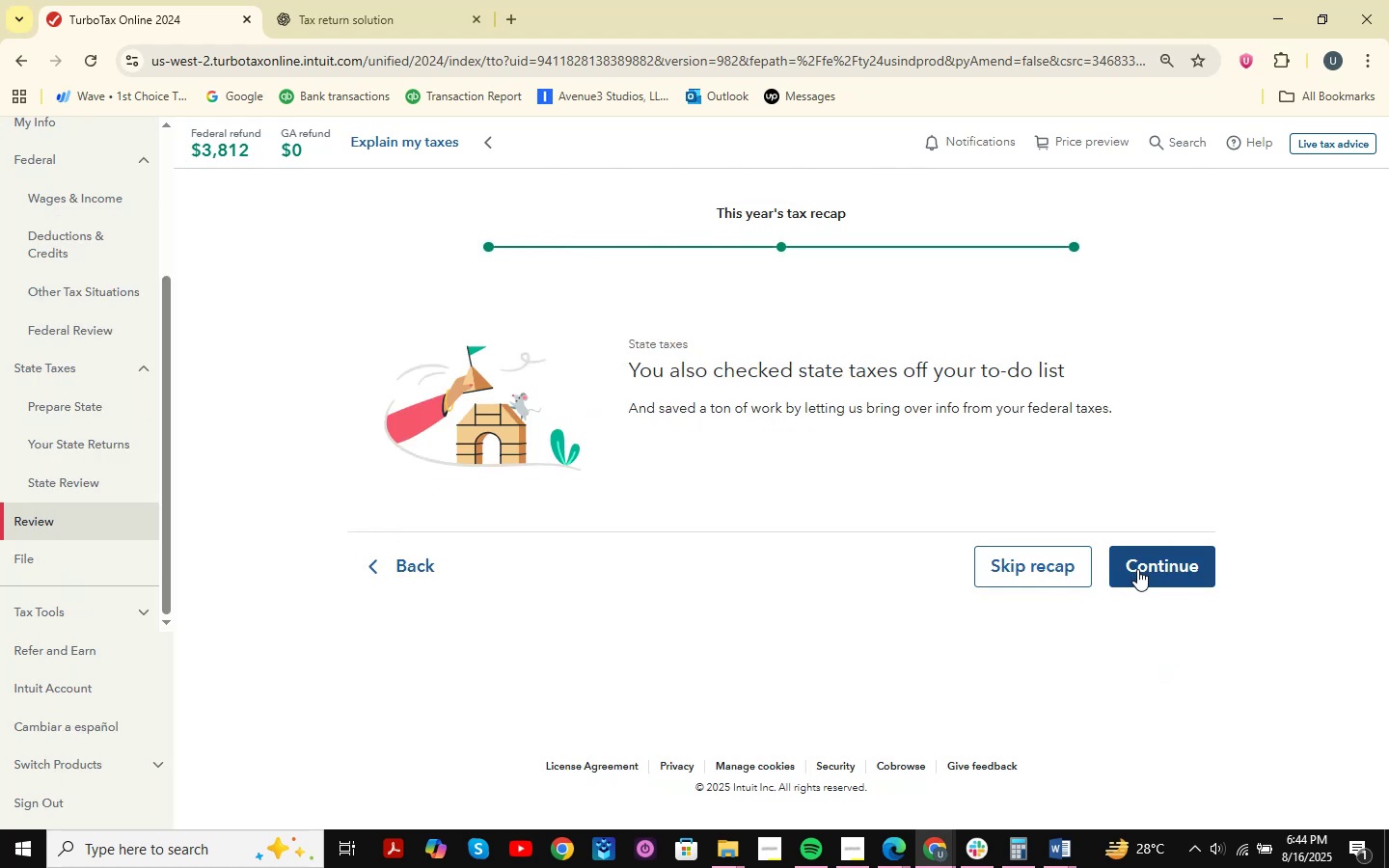 
left_click([1144, 586])
 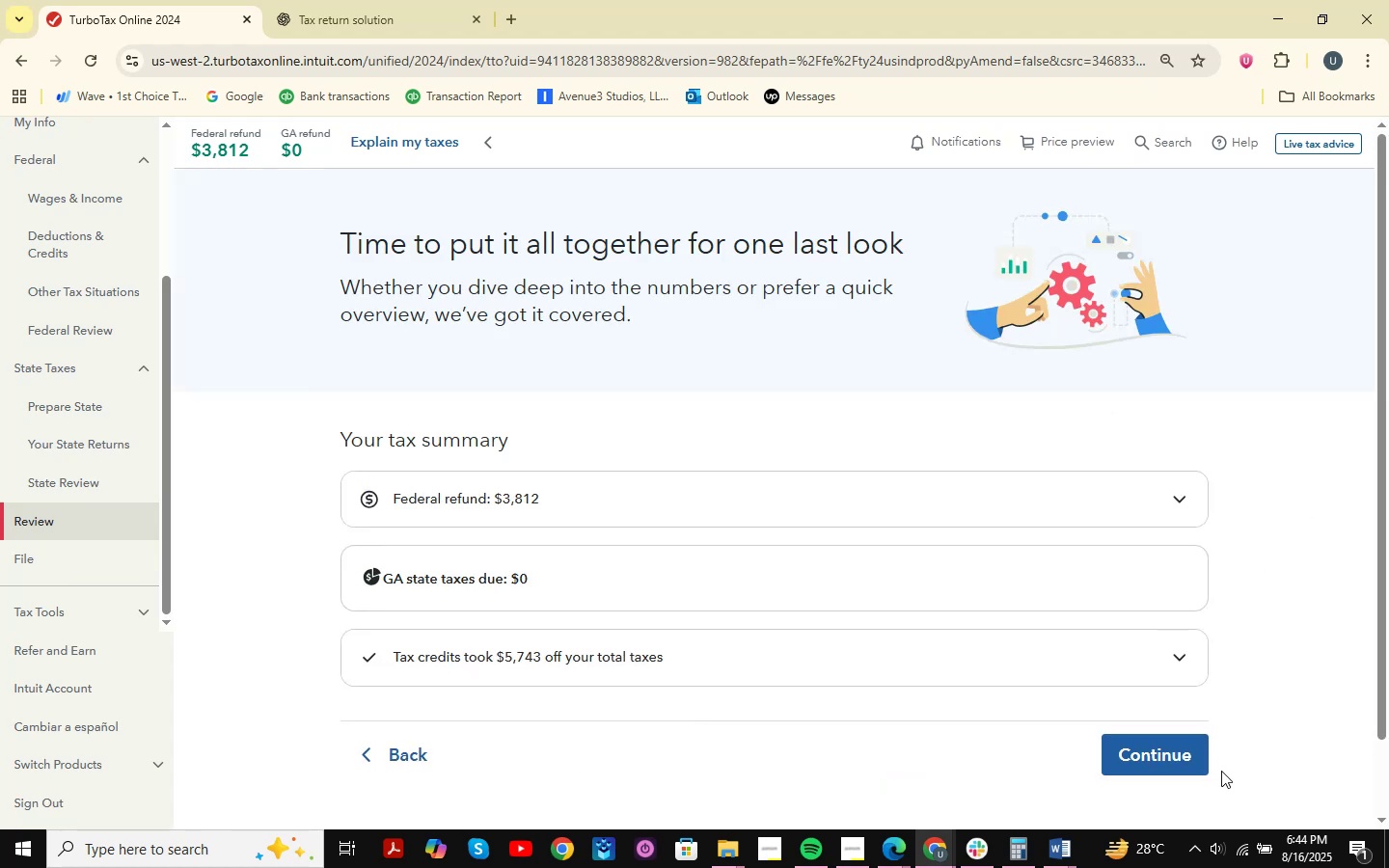 
left_click([1188, 770])
 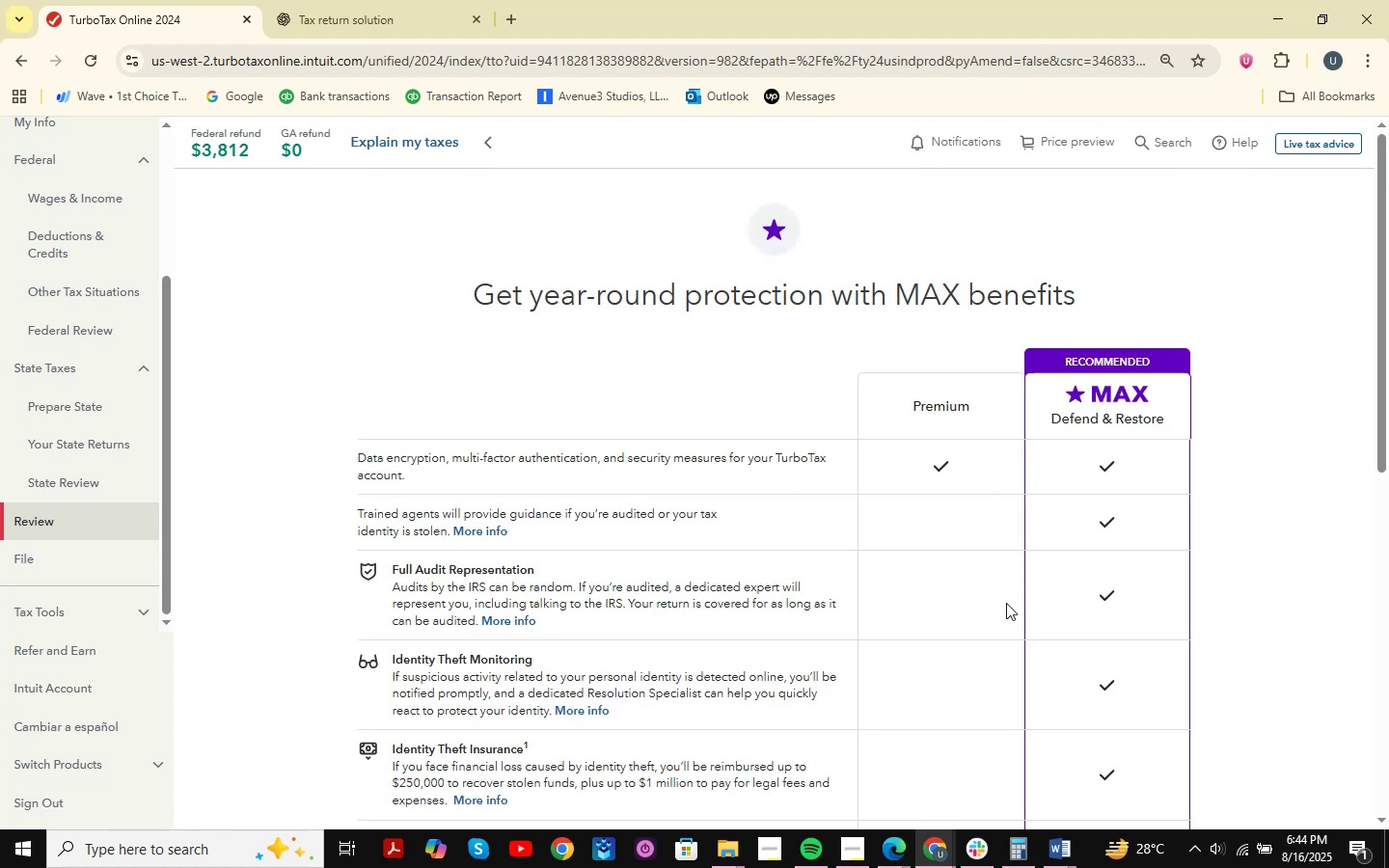 
wait(17.55)
 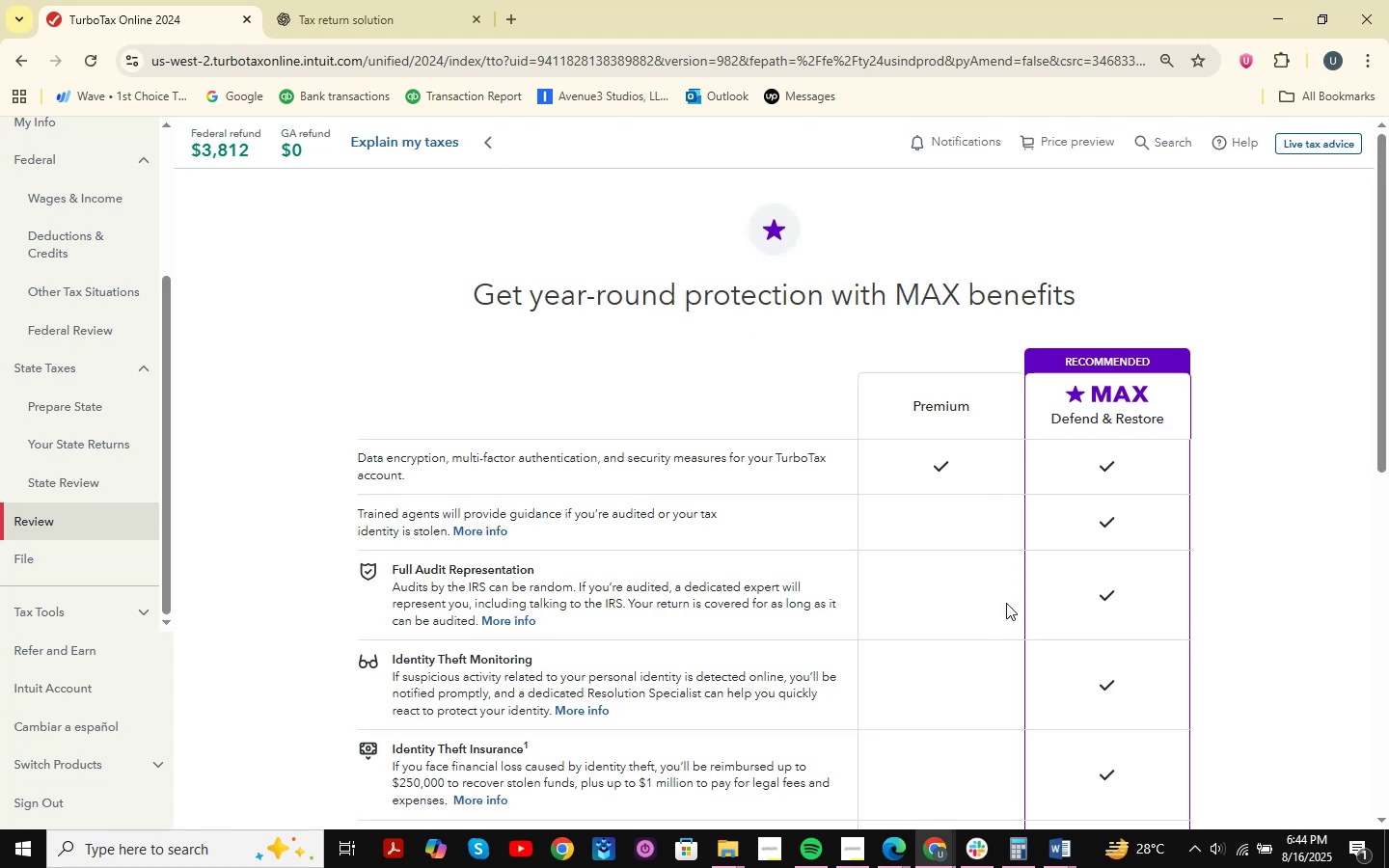 
scroll: coordinate [960, 567], scroll_direction: down, amount: 7.0
 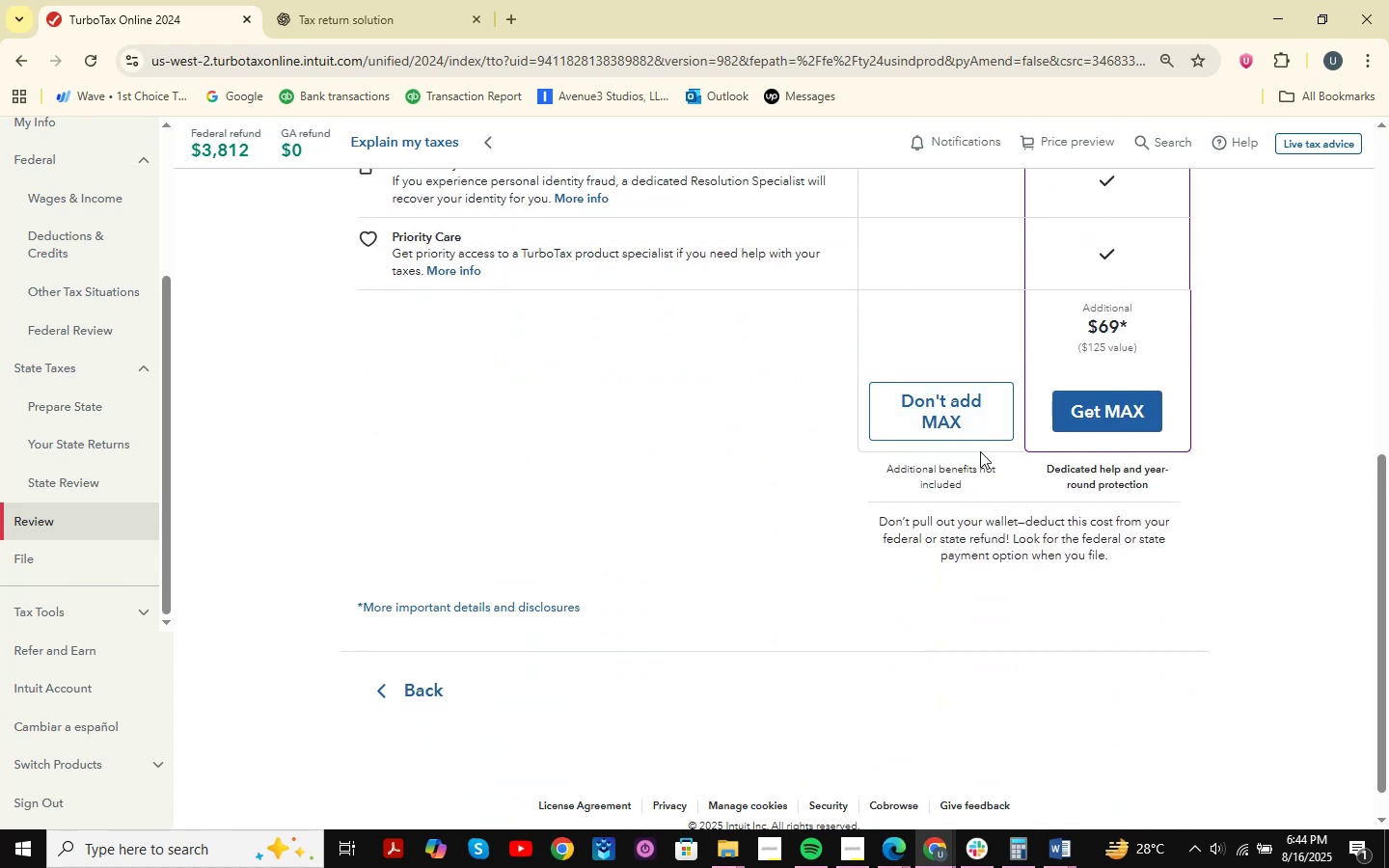 
left_click([946, 397])
 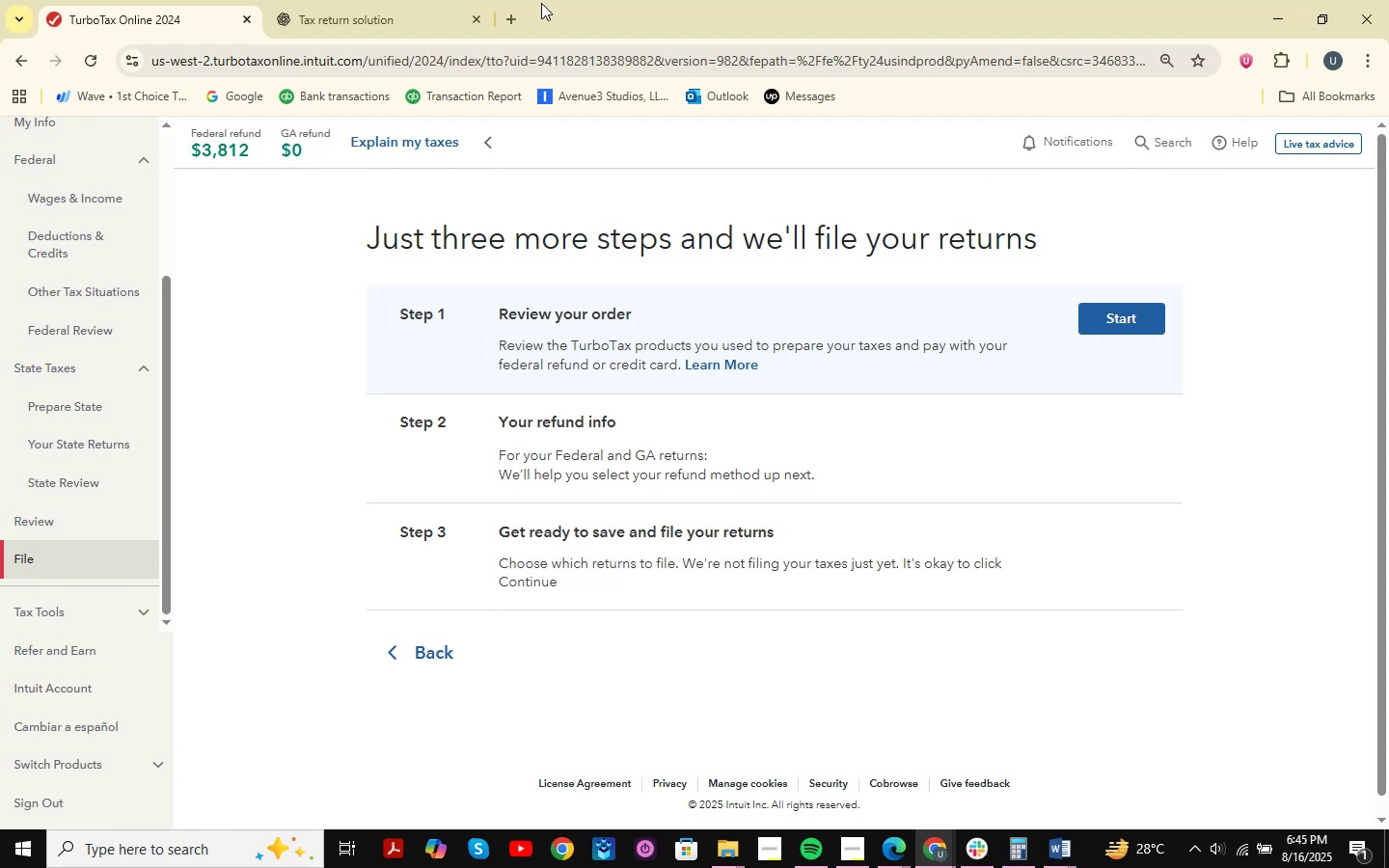 
wait(36.34)
 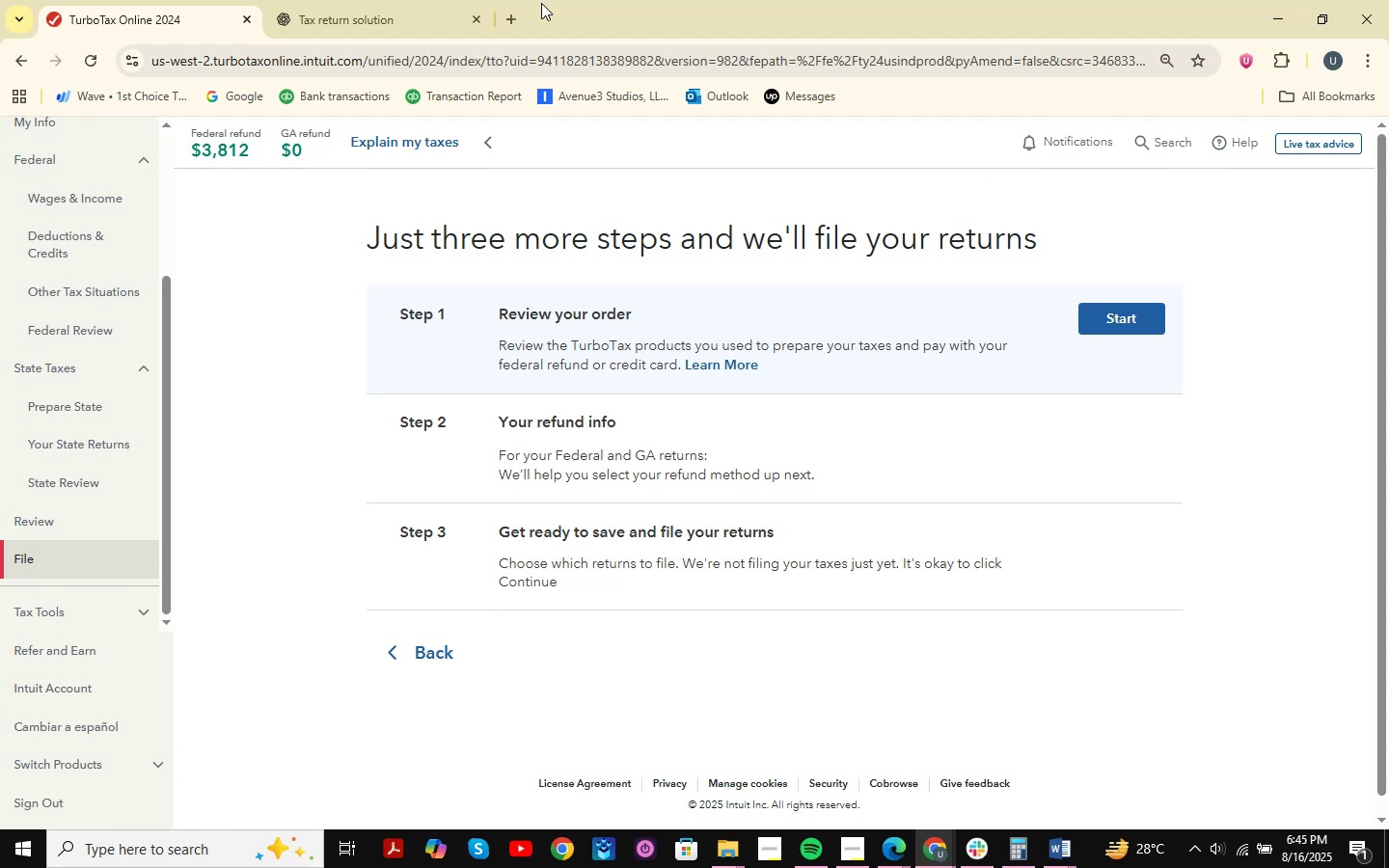 
double_click([431, 661])
 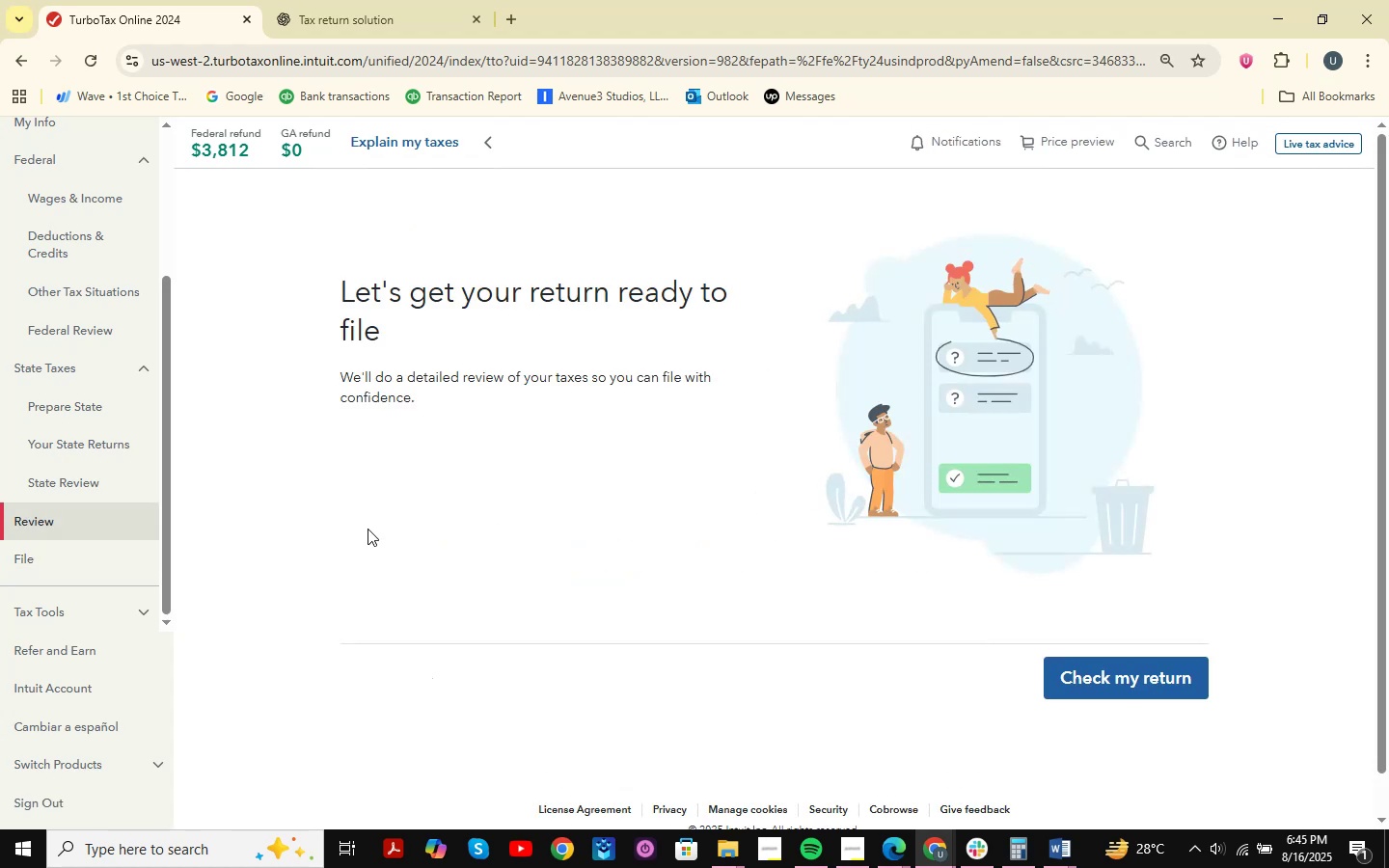 
wait(5.01)
 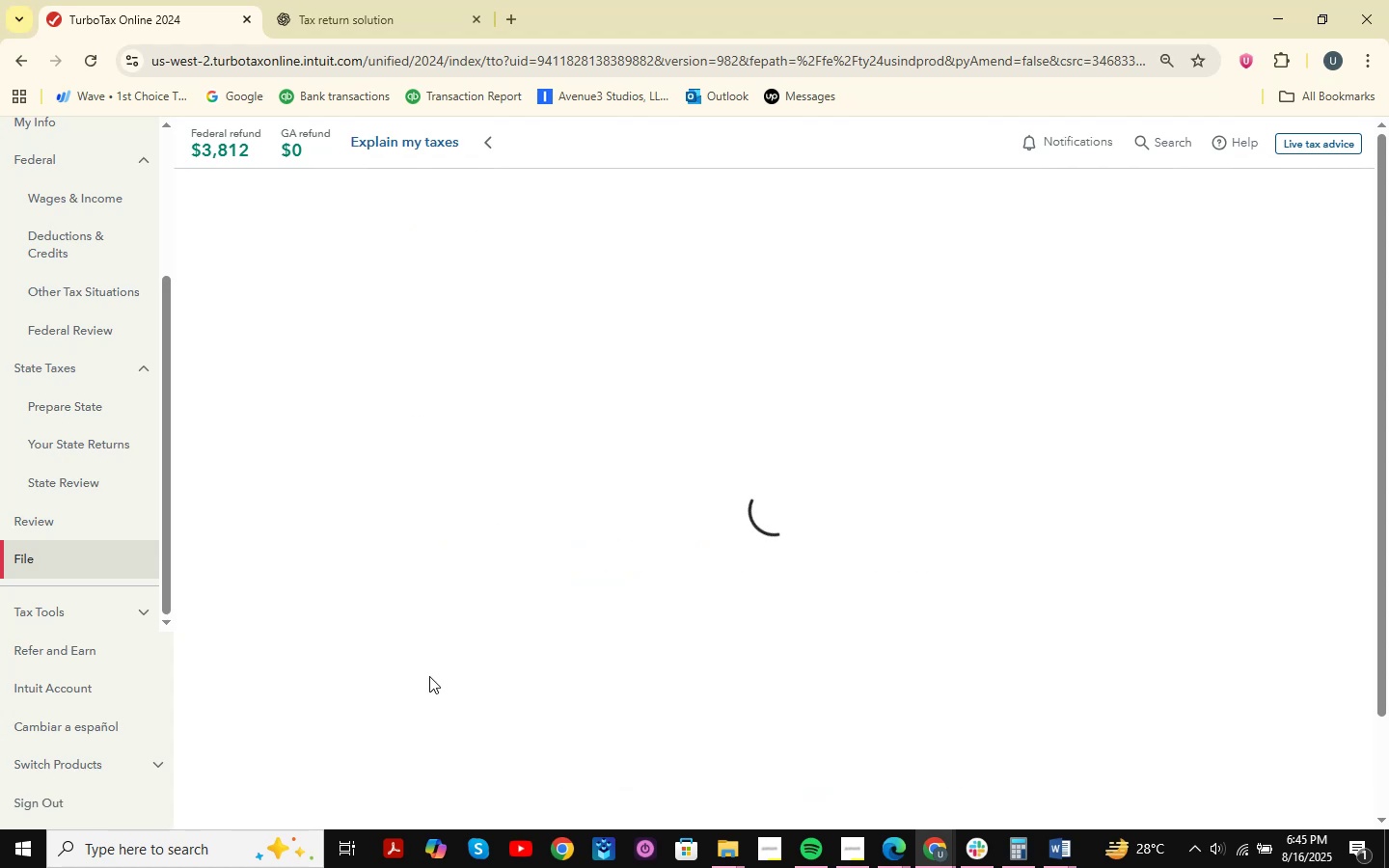 
scroll: coordinate [90, 604], scroll_direction: down, amount: 7.0
 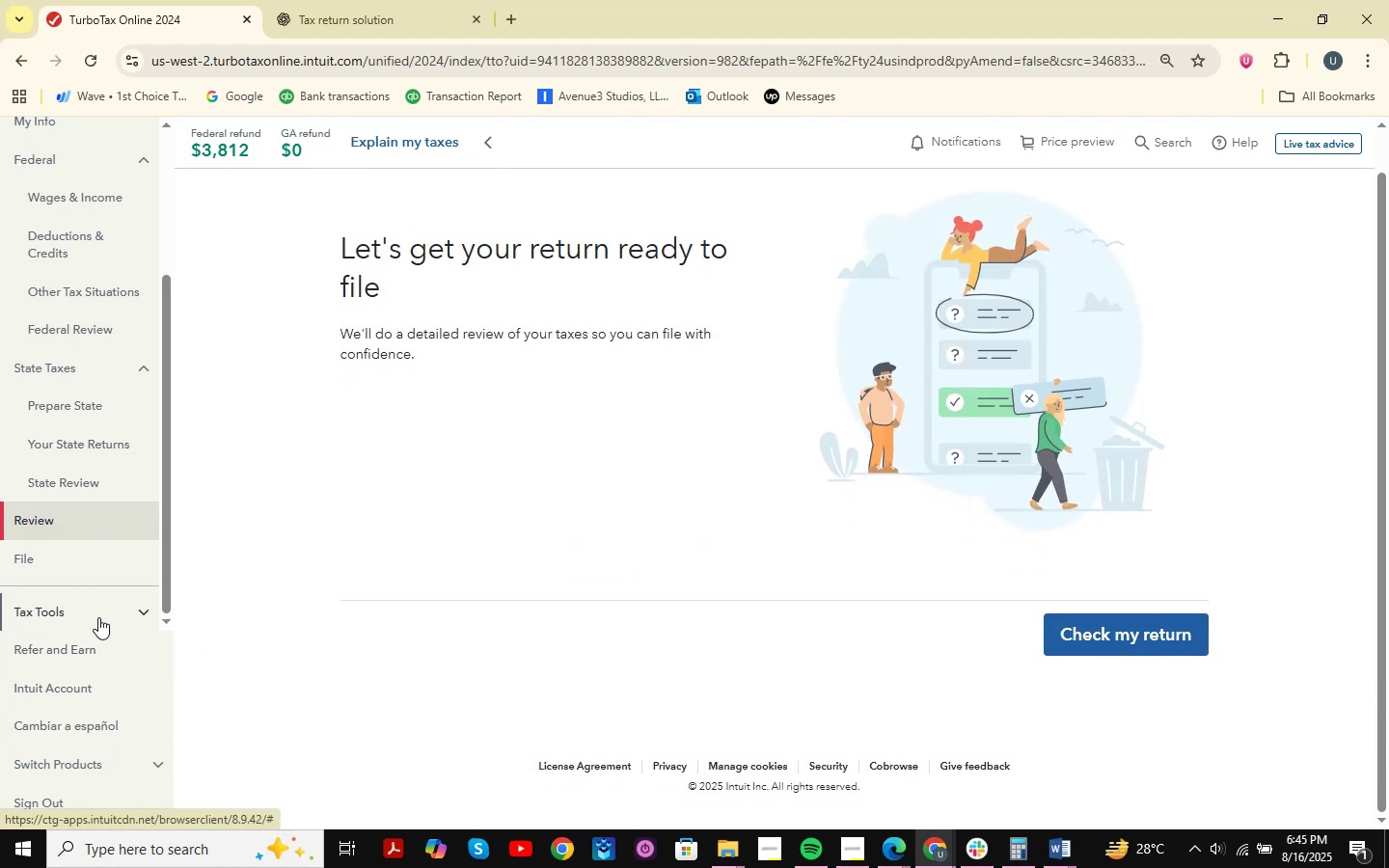 
left_click([98, 617])
 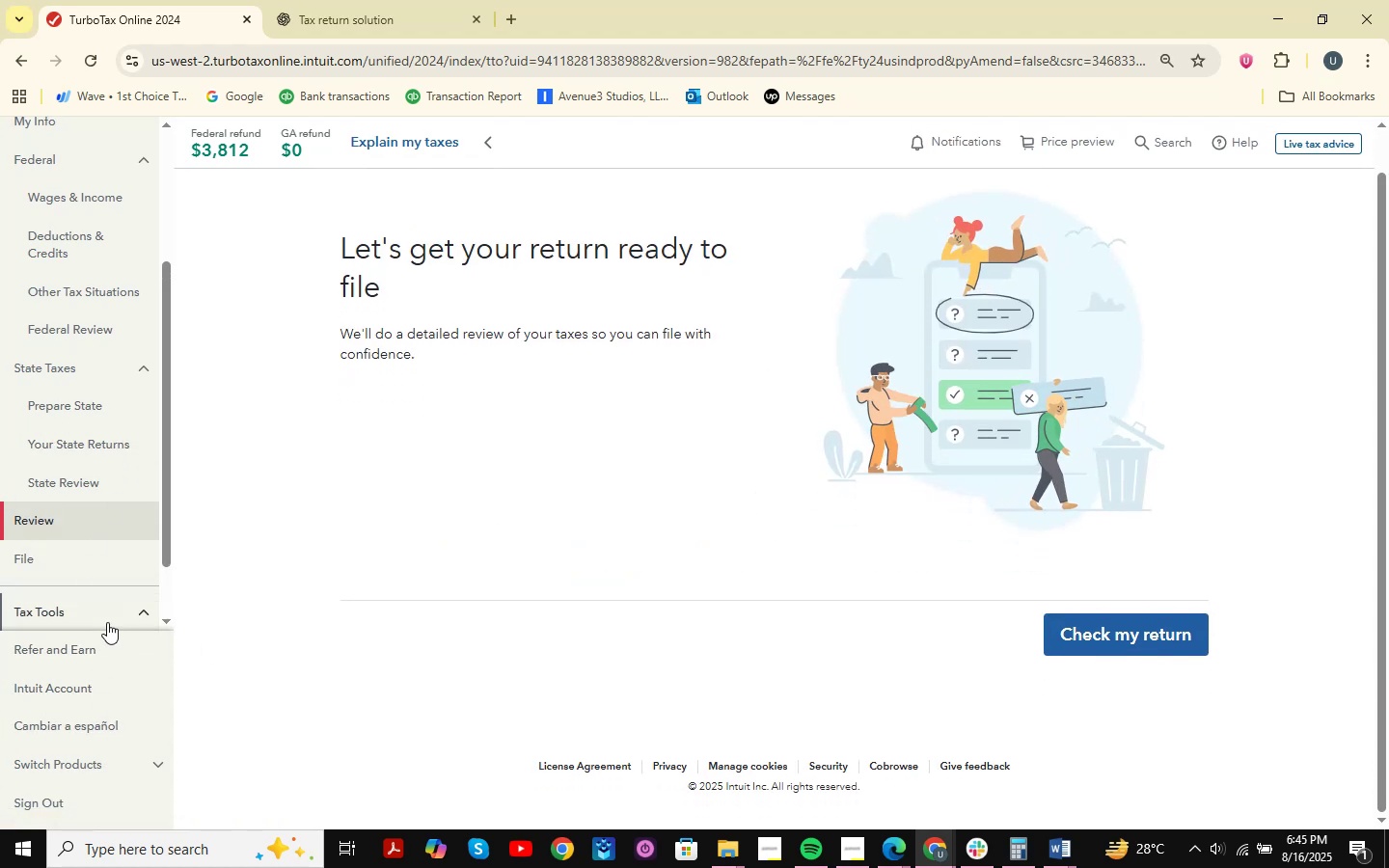 
scroll: coordinate [88, 676], scroll_direction: down, amount: 2.0
 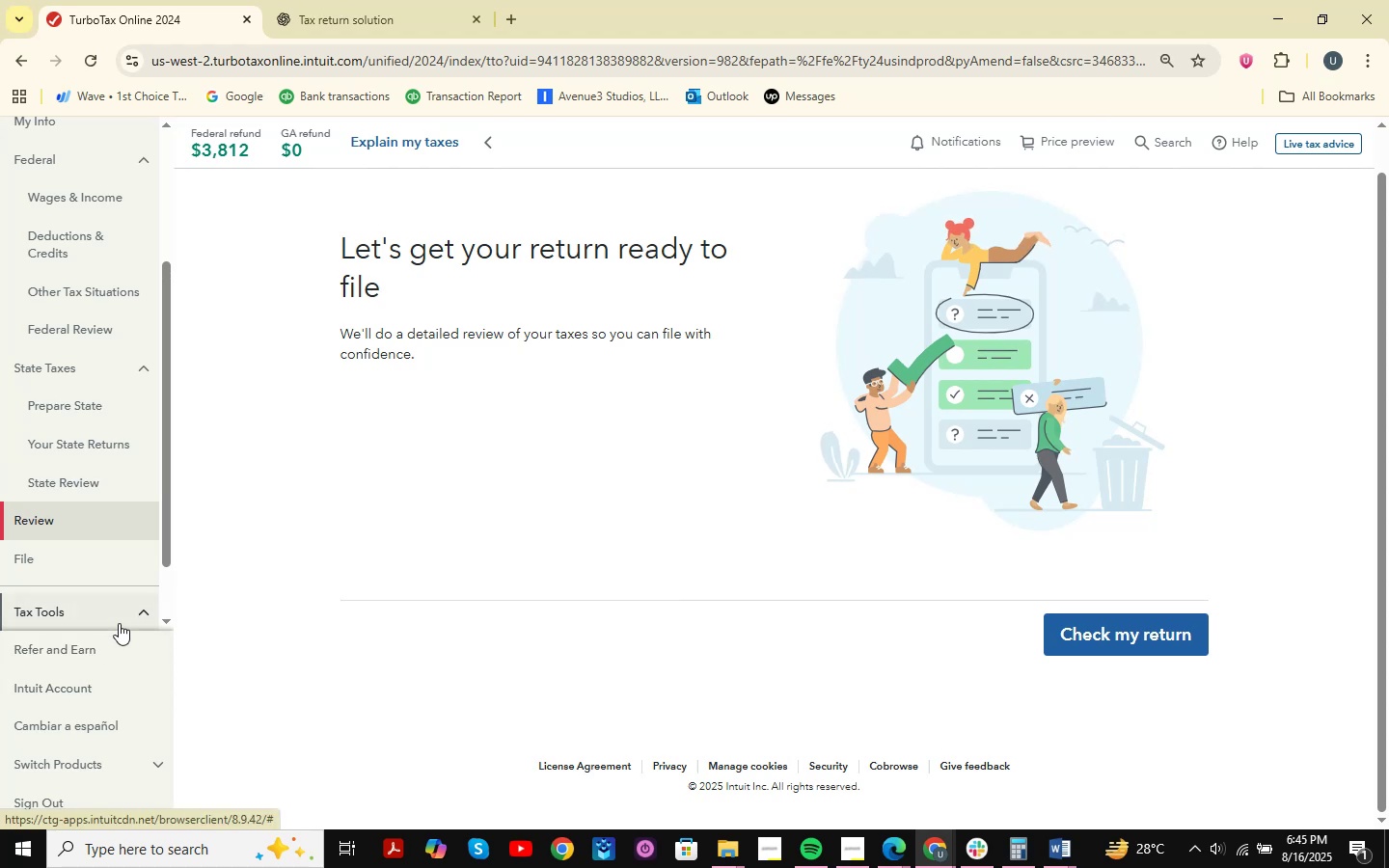 
left_click([123, 611])
 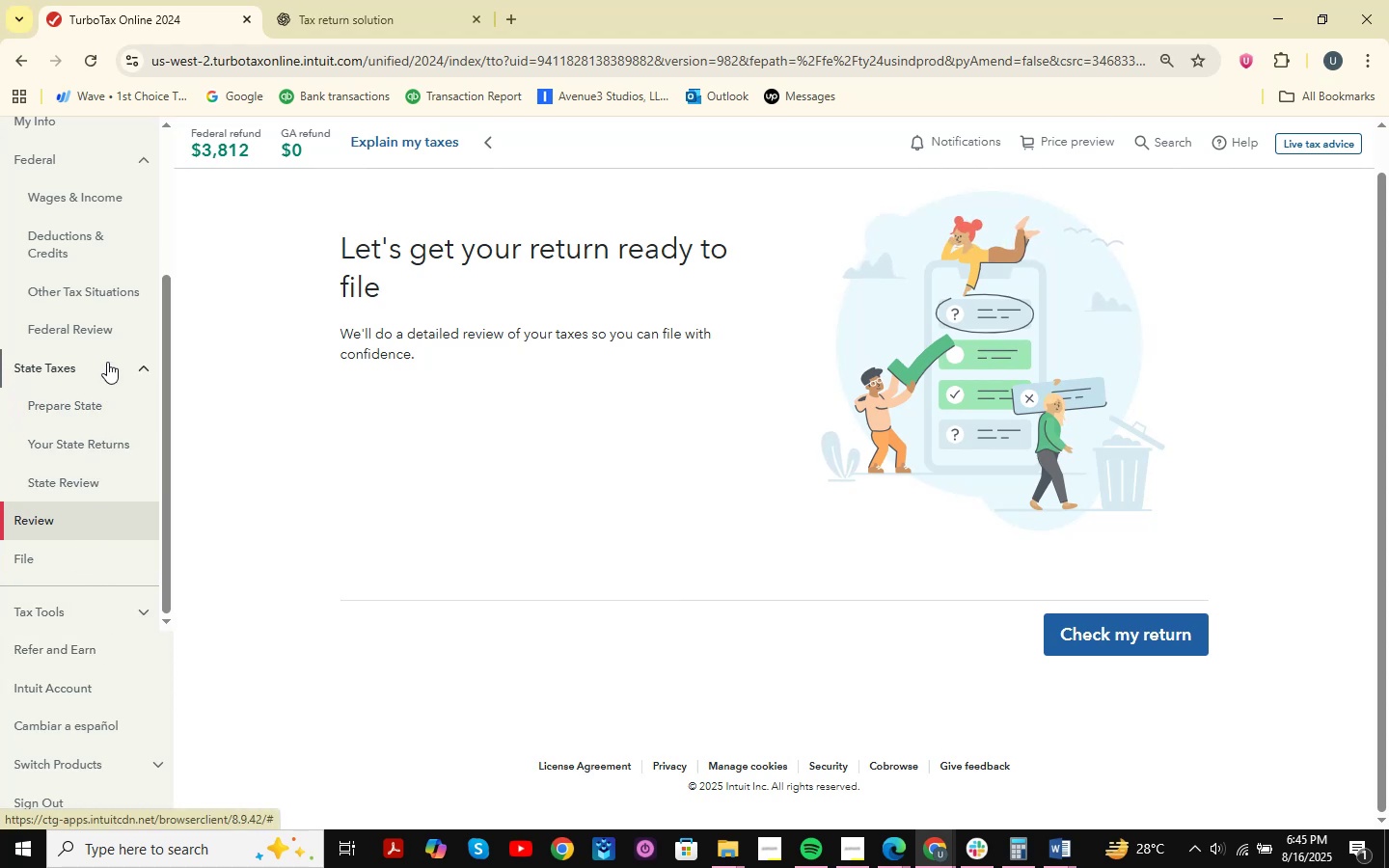 
left_click([112, 321])
 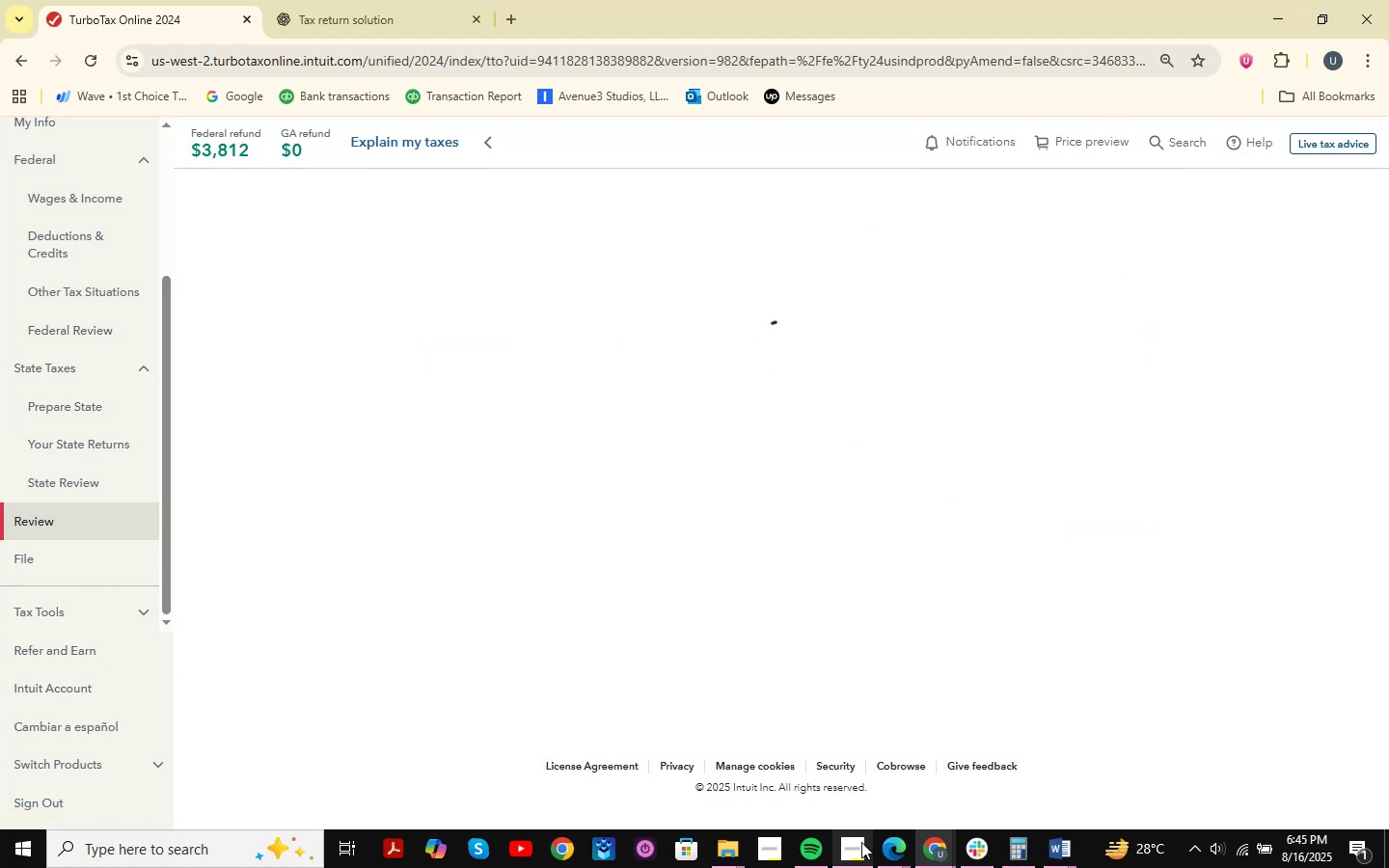 
double_click([804, 748])
 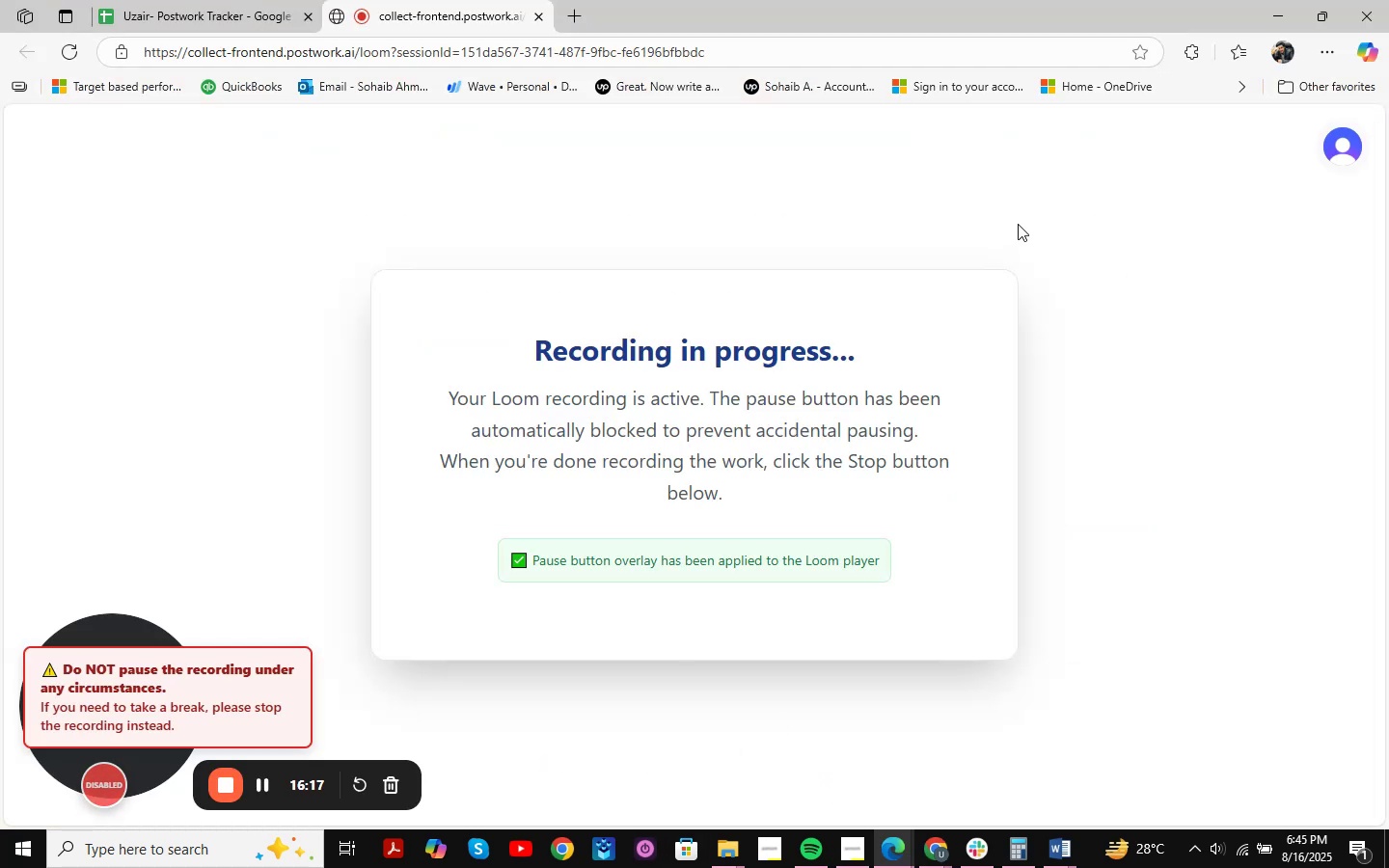 
left_click([1281, 9])
 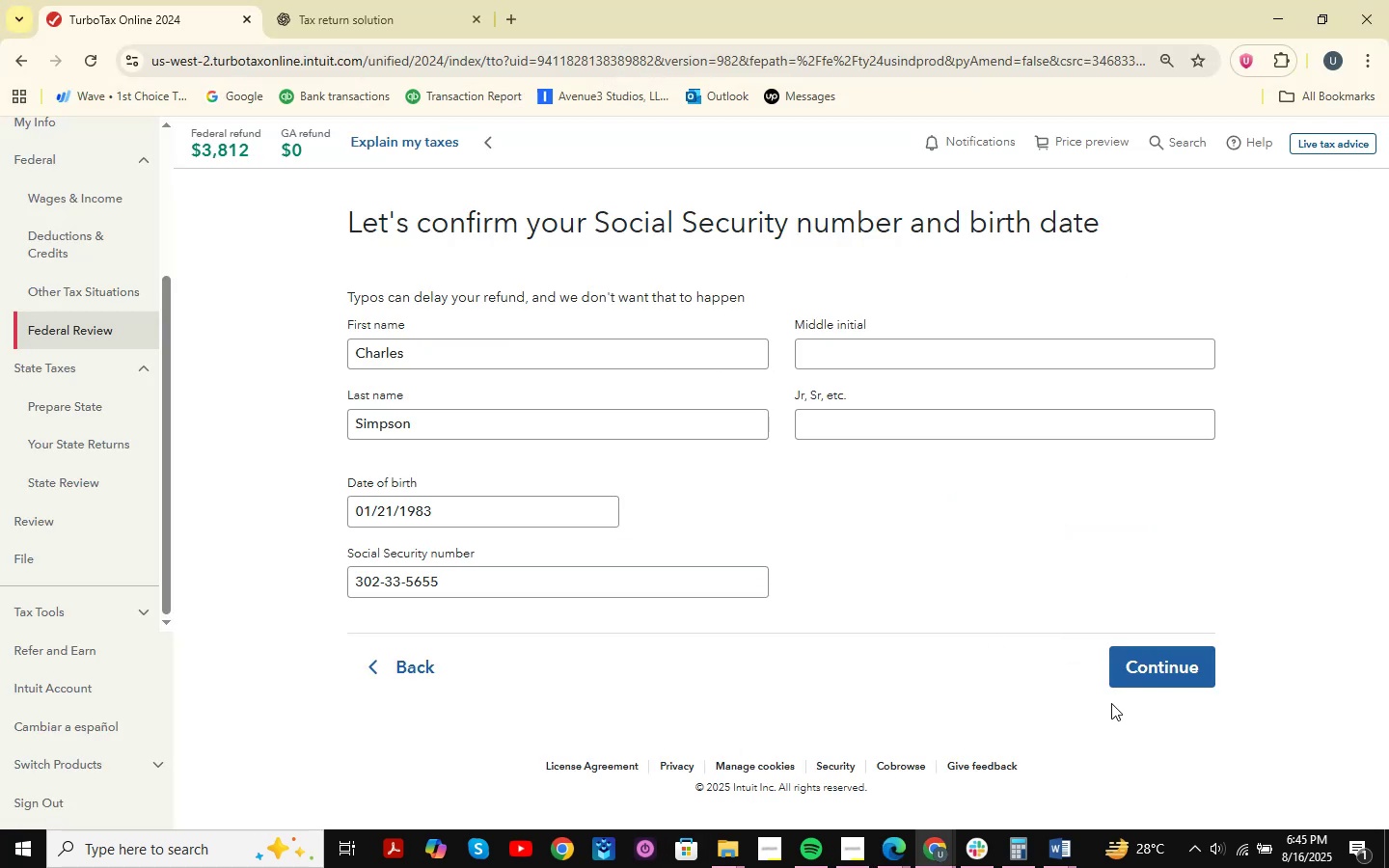 
left_click([1185, 684])
 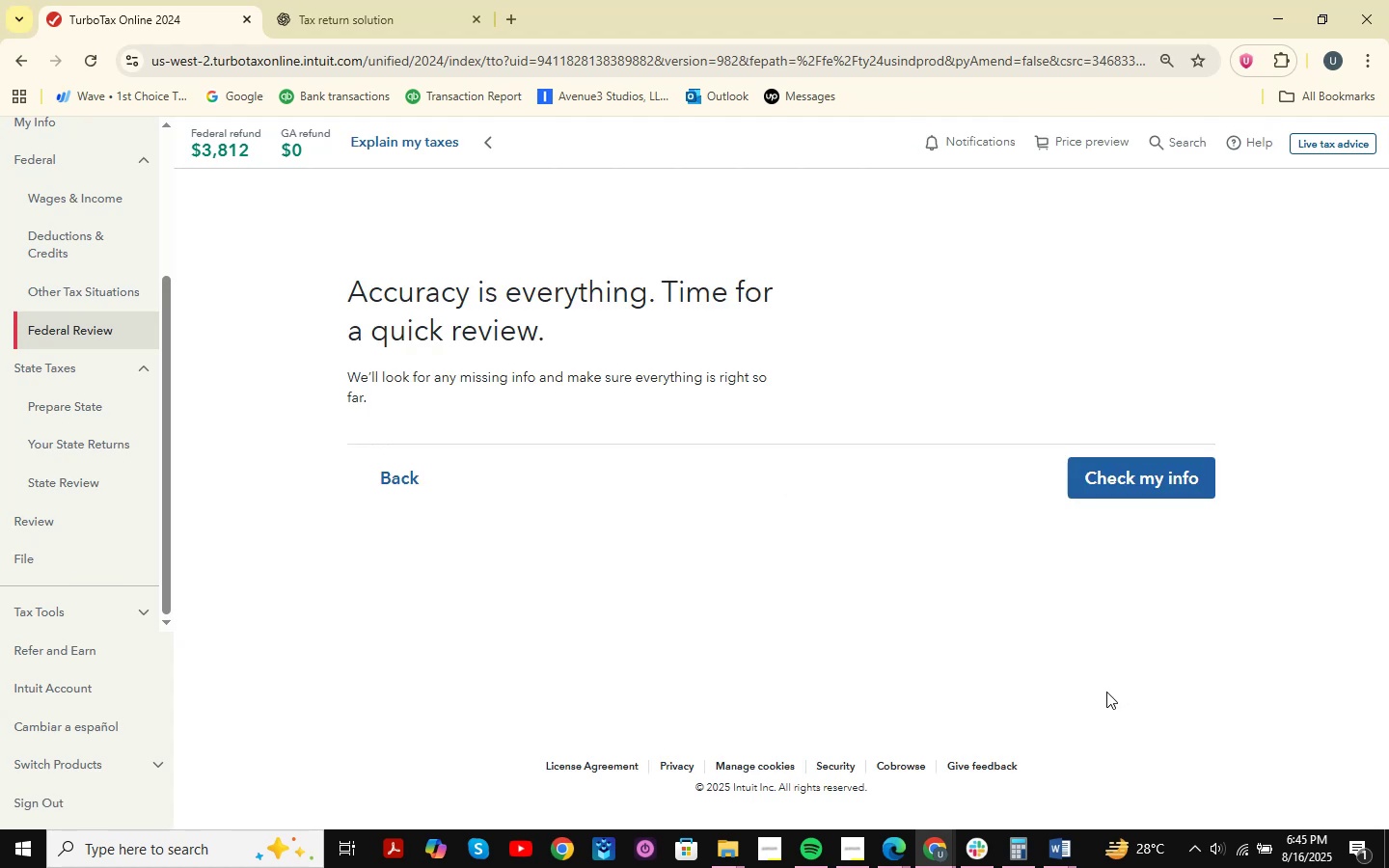 
left_click([1113, 711])
 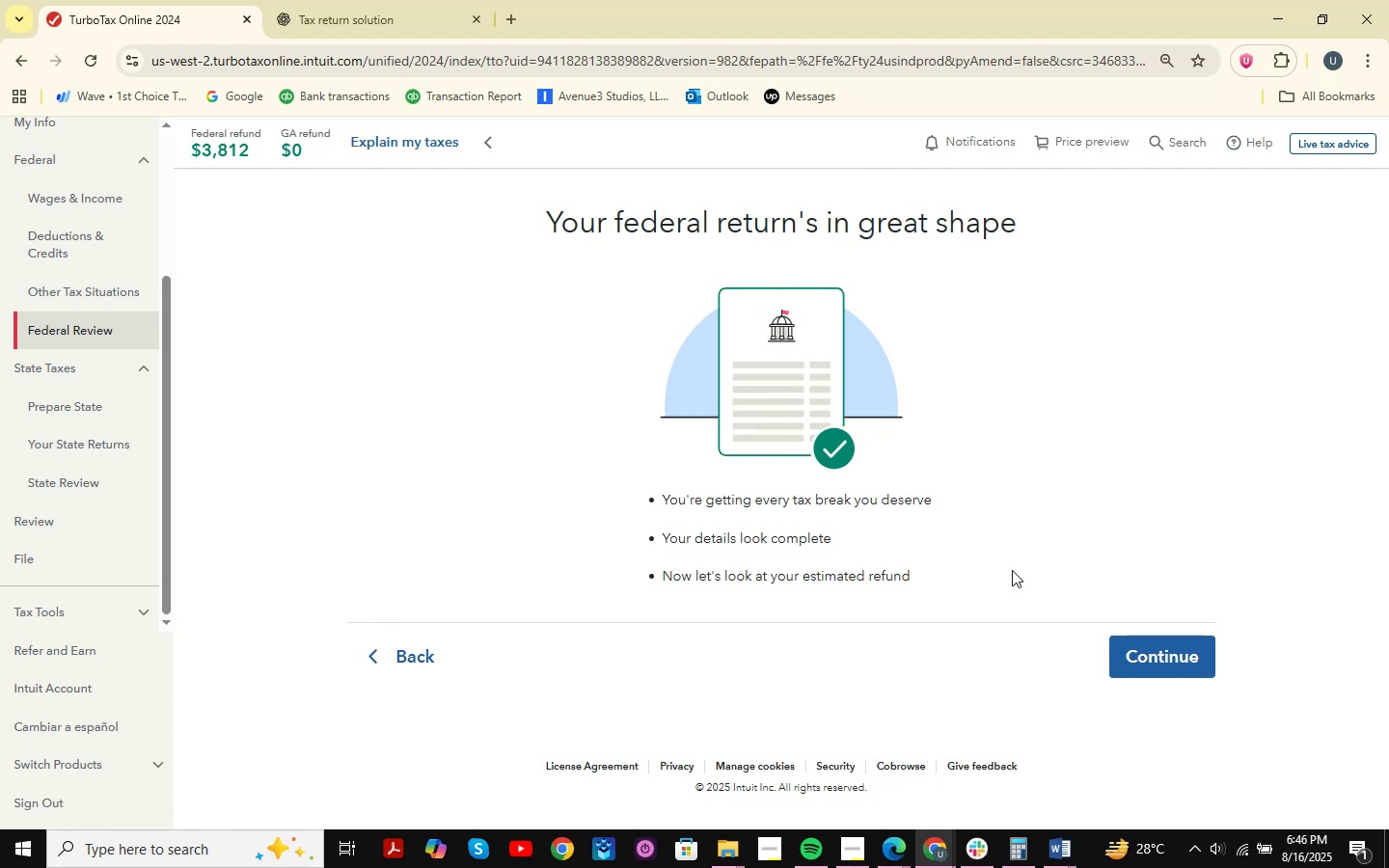 
wait(36.95)
 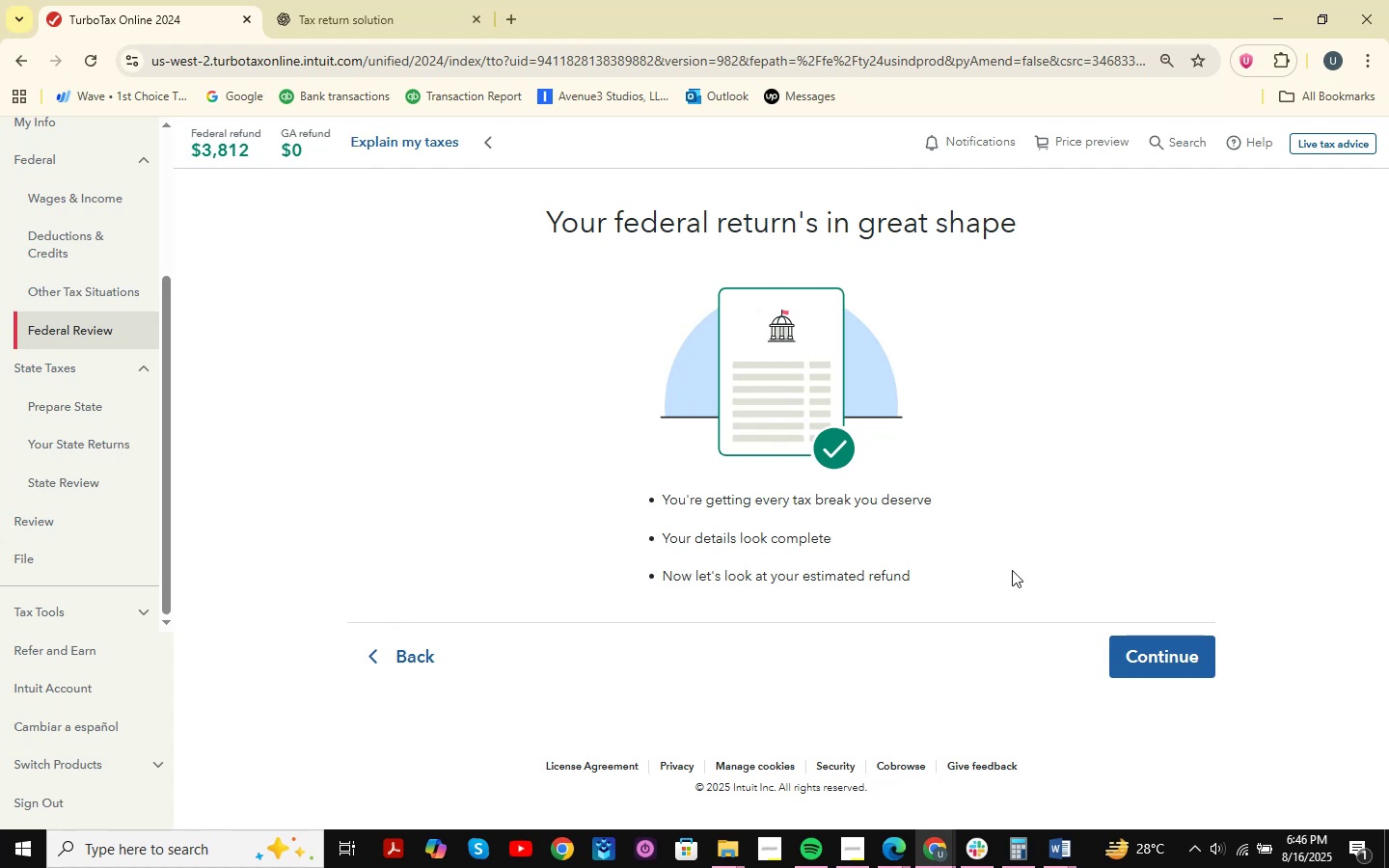 
double_click([1190, 668])
 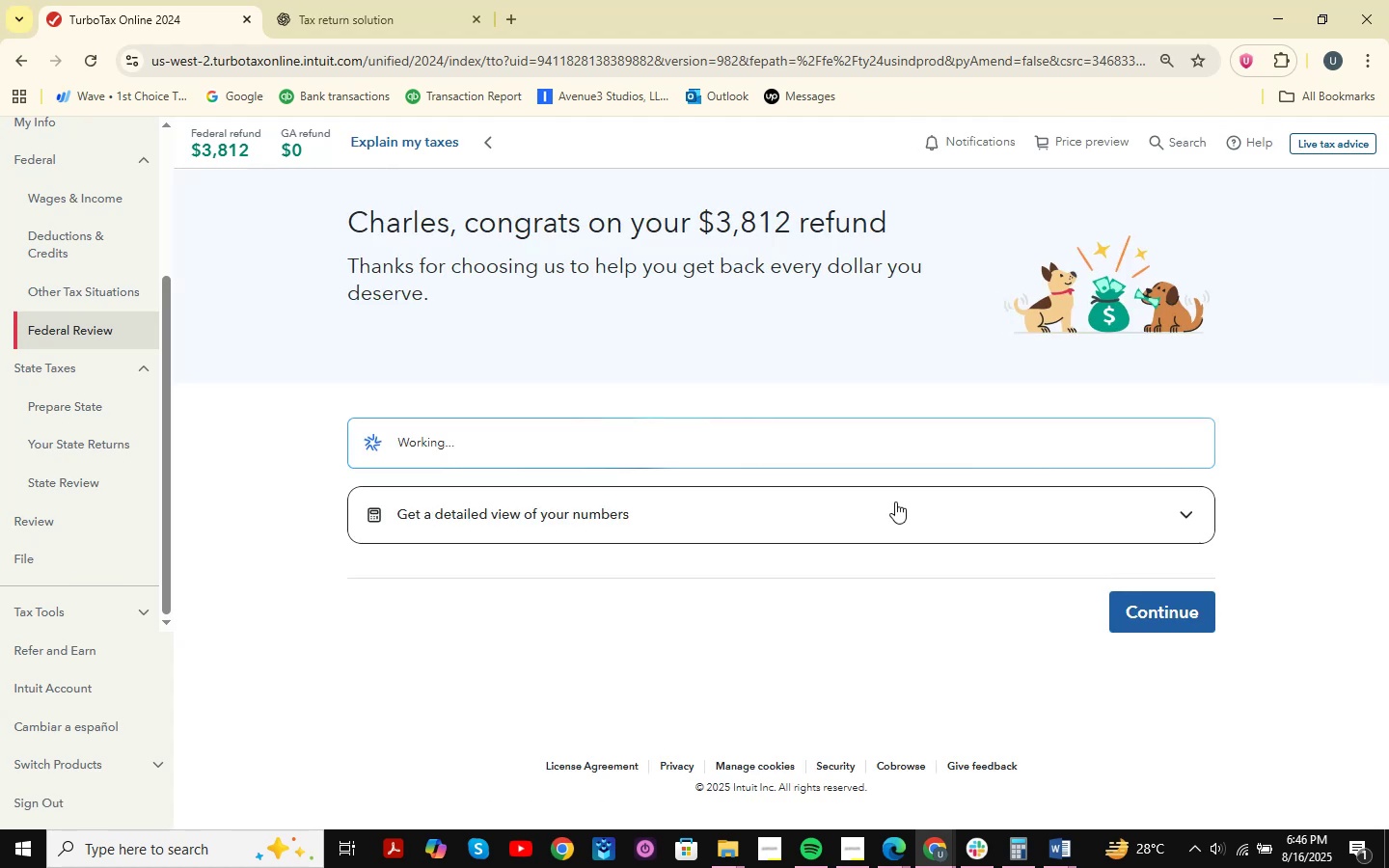 
left_click([1203, 611])
 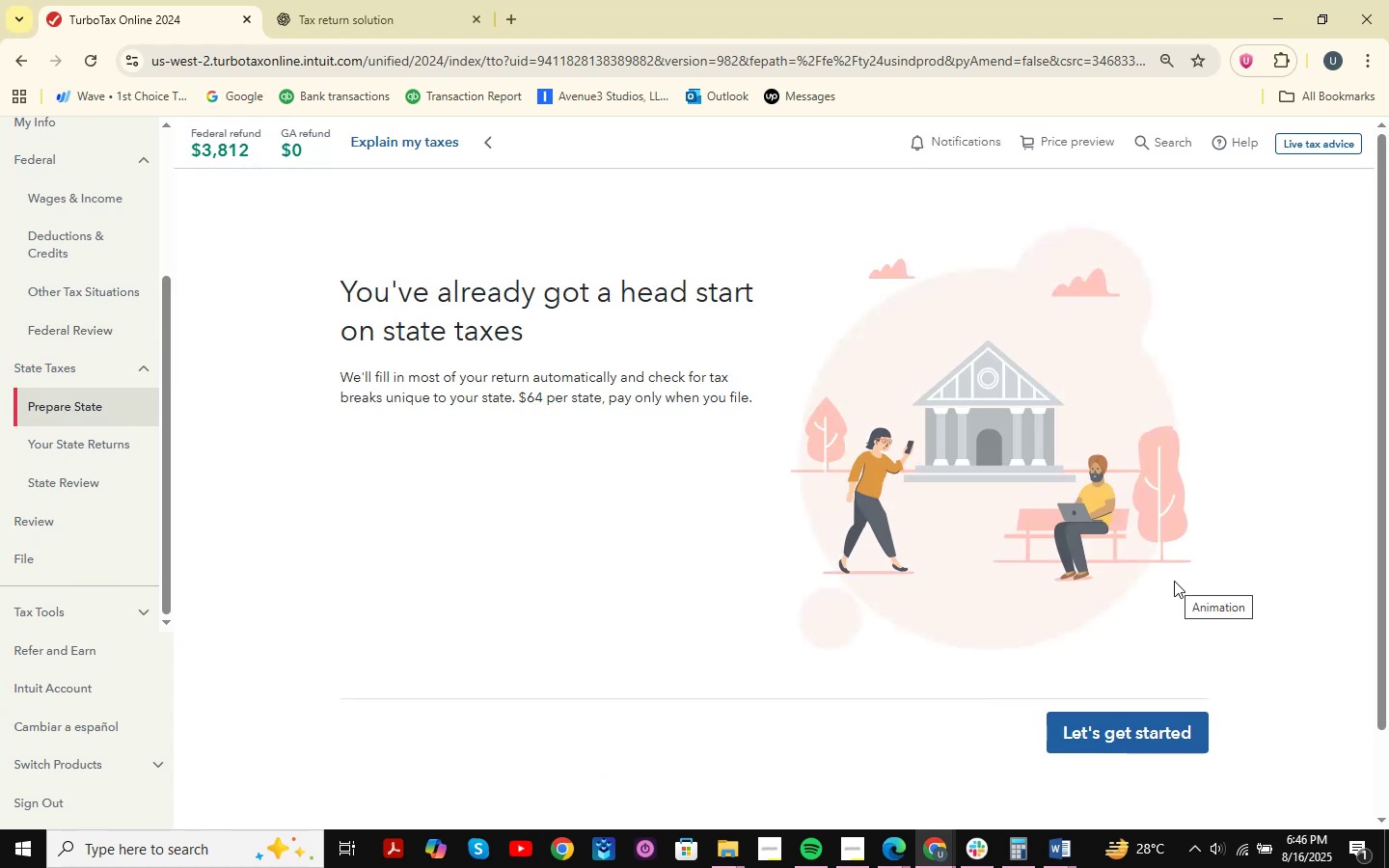 
left_click([1156, 729])
 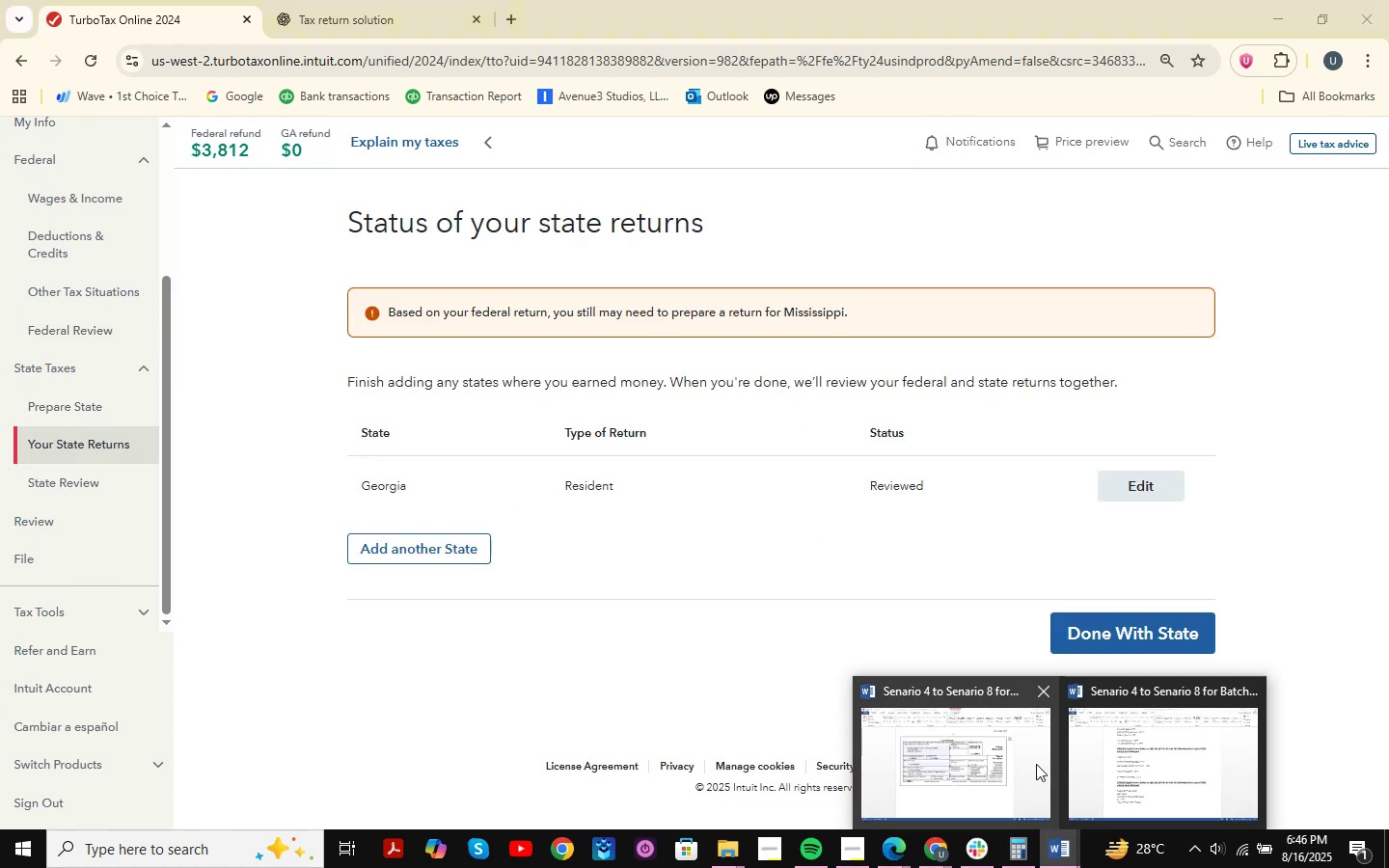 
left_click([999, 751])
 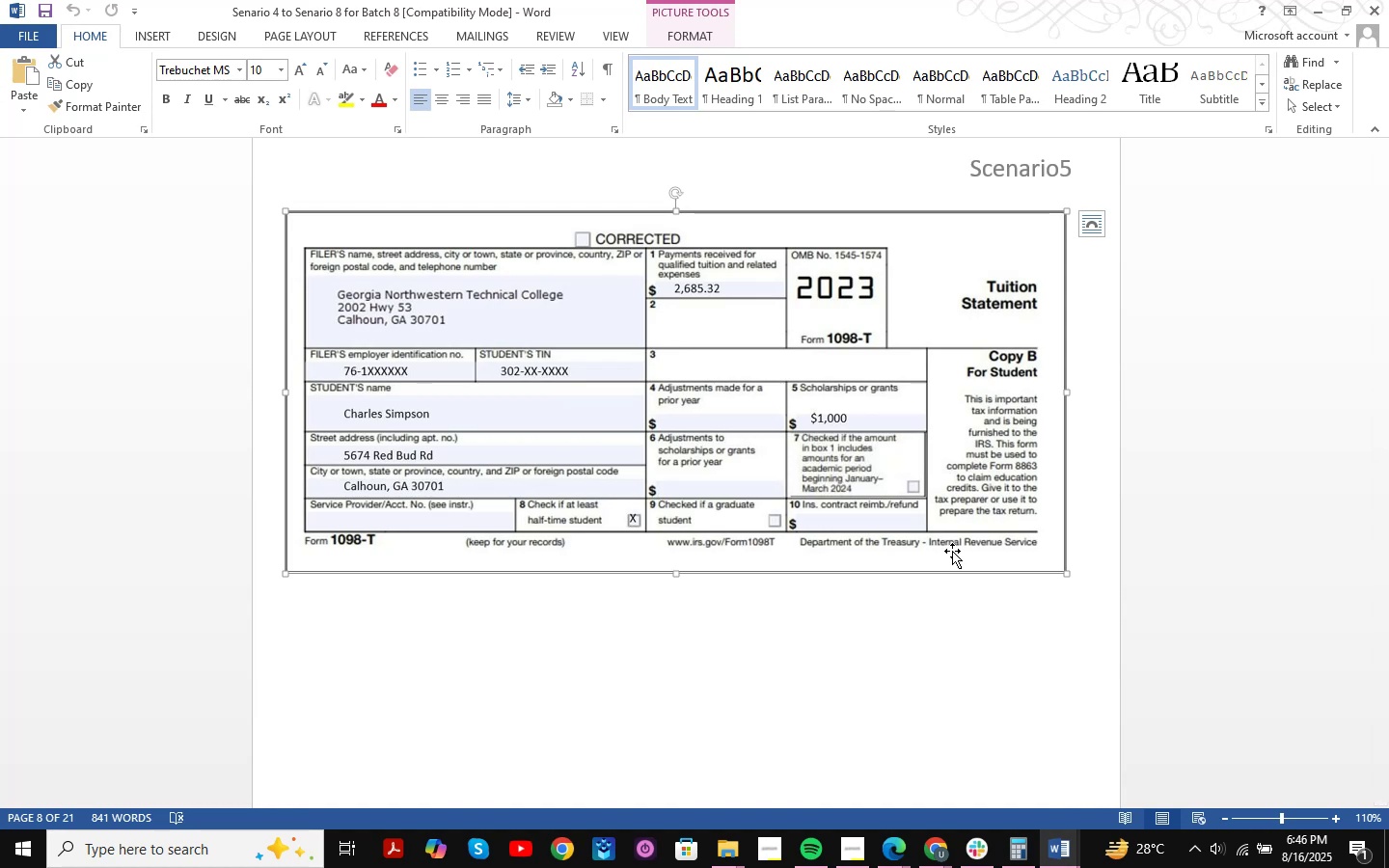 
wait(11.68)
 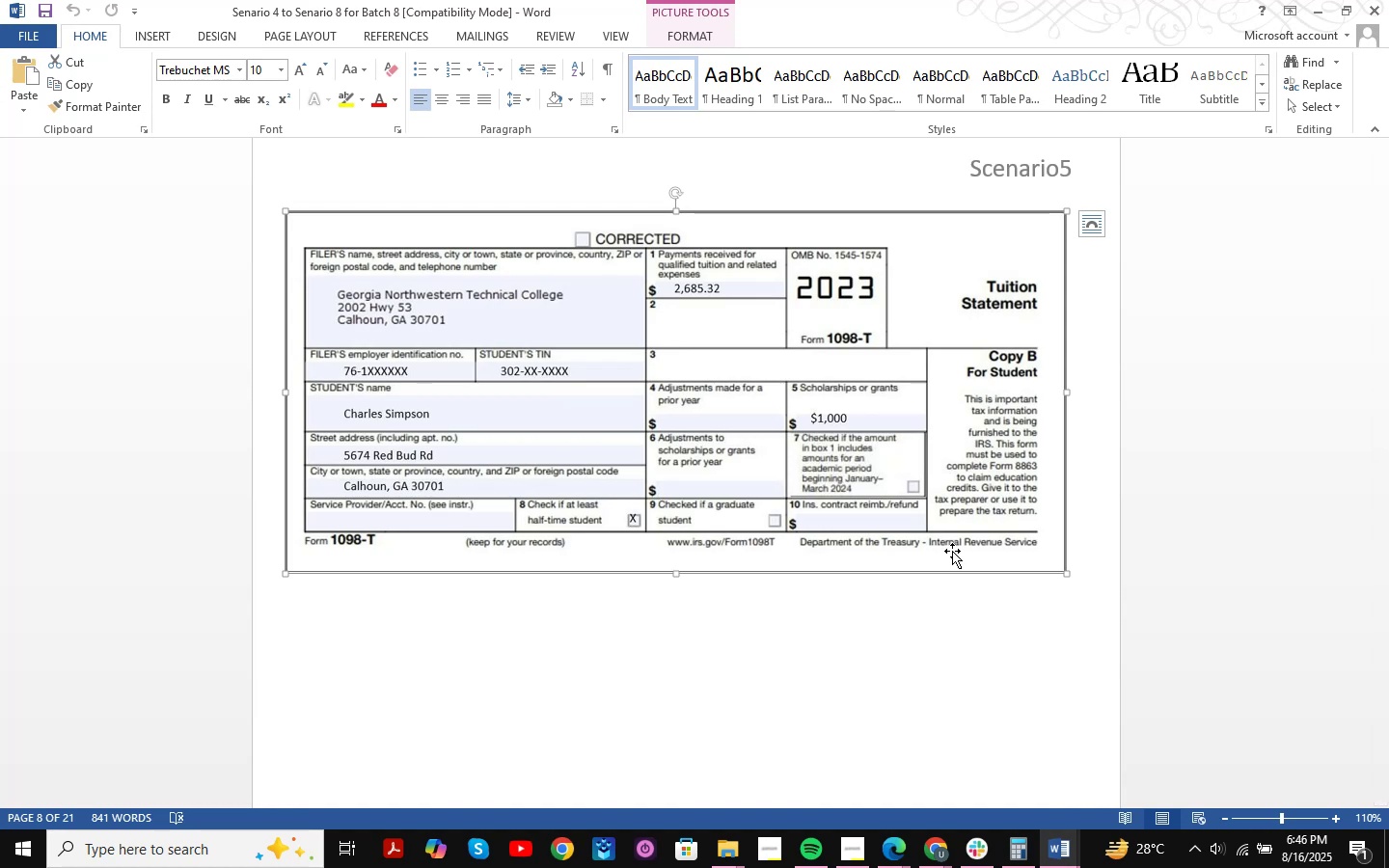 
scroll: coordinate [638, 384], scroll_direction: down, amount: 24.0
 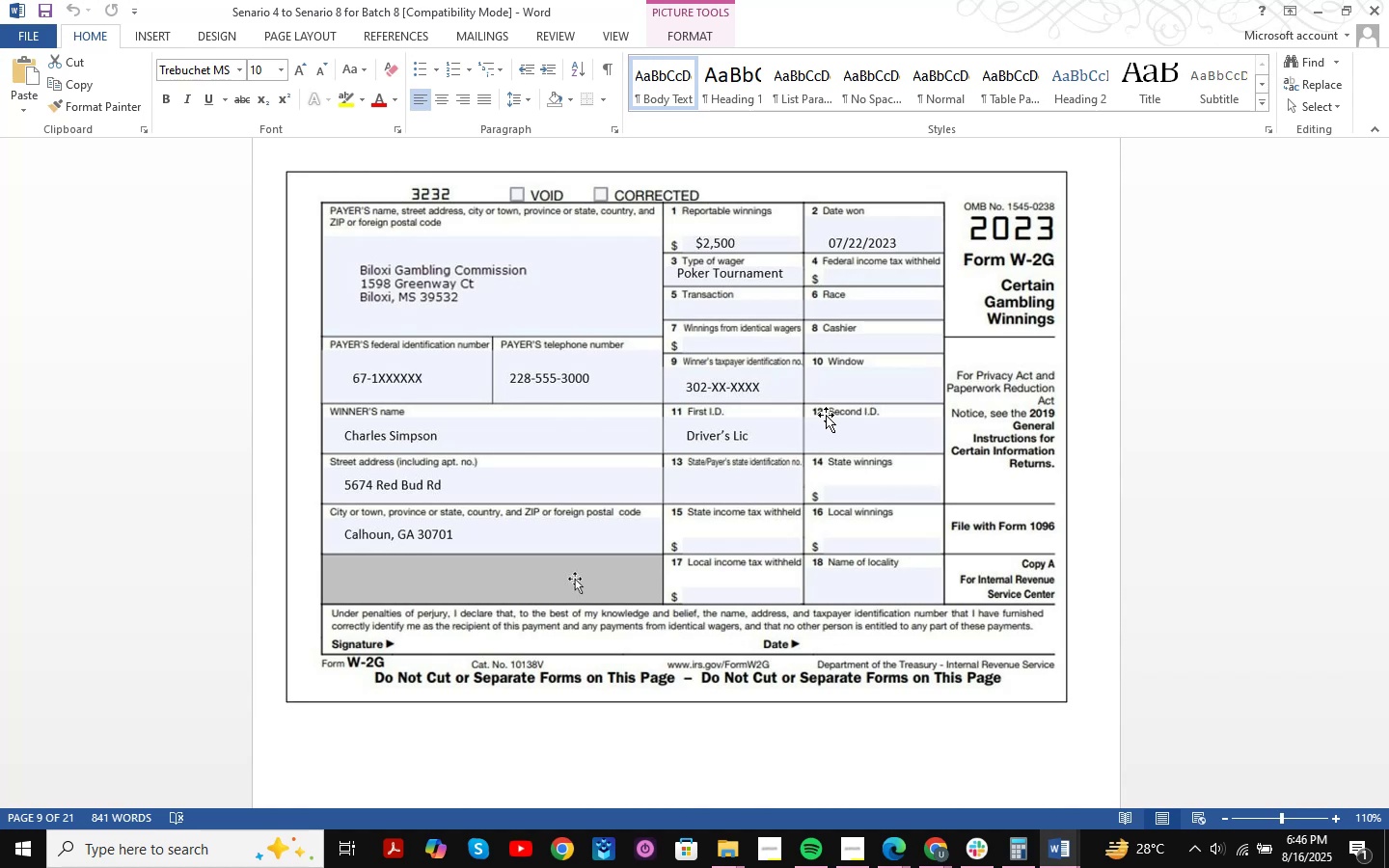 
wait(25.28)
 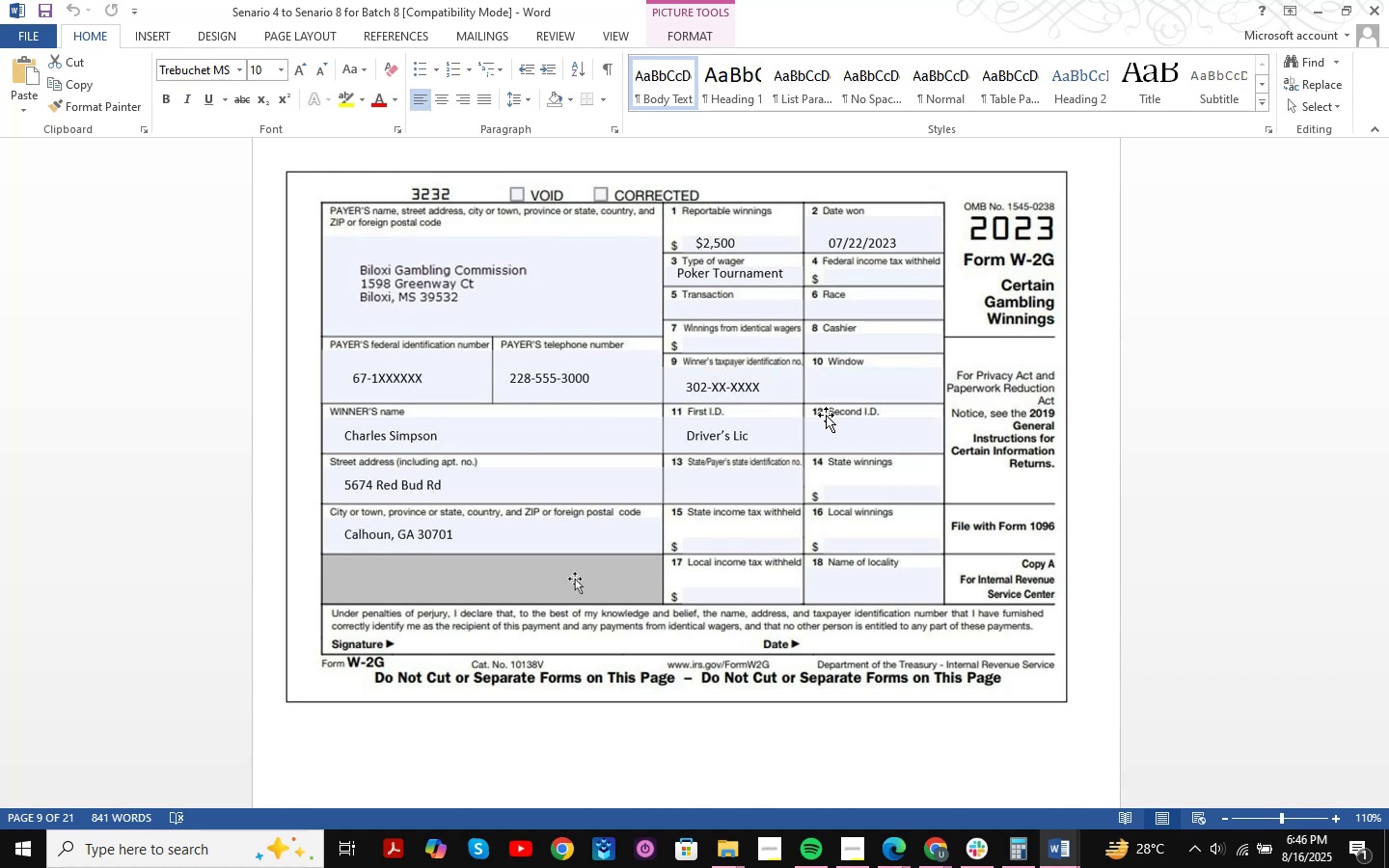 
scroll: coordinate [1109, 390], scroll_direction: up, amount: 28.0
 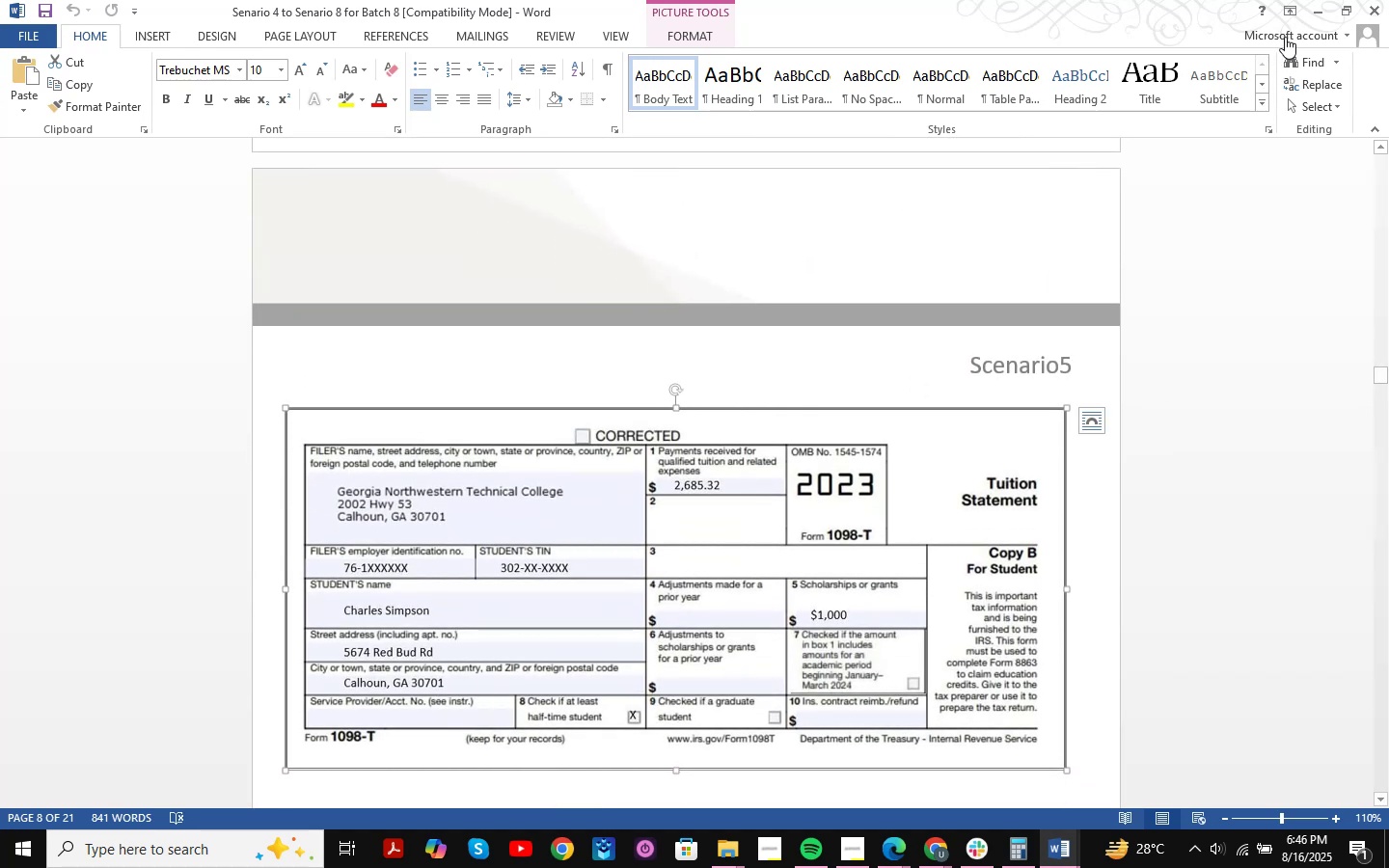 
left_click([1317, 9])
 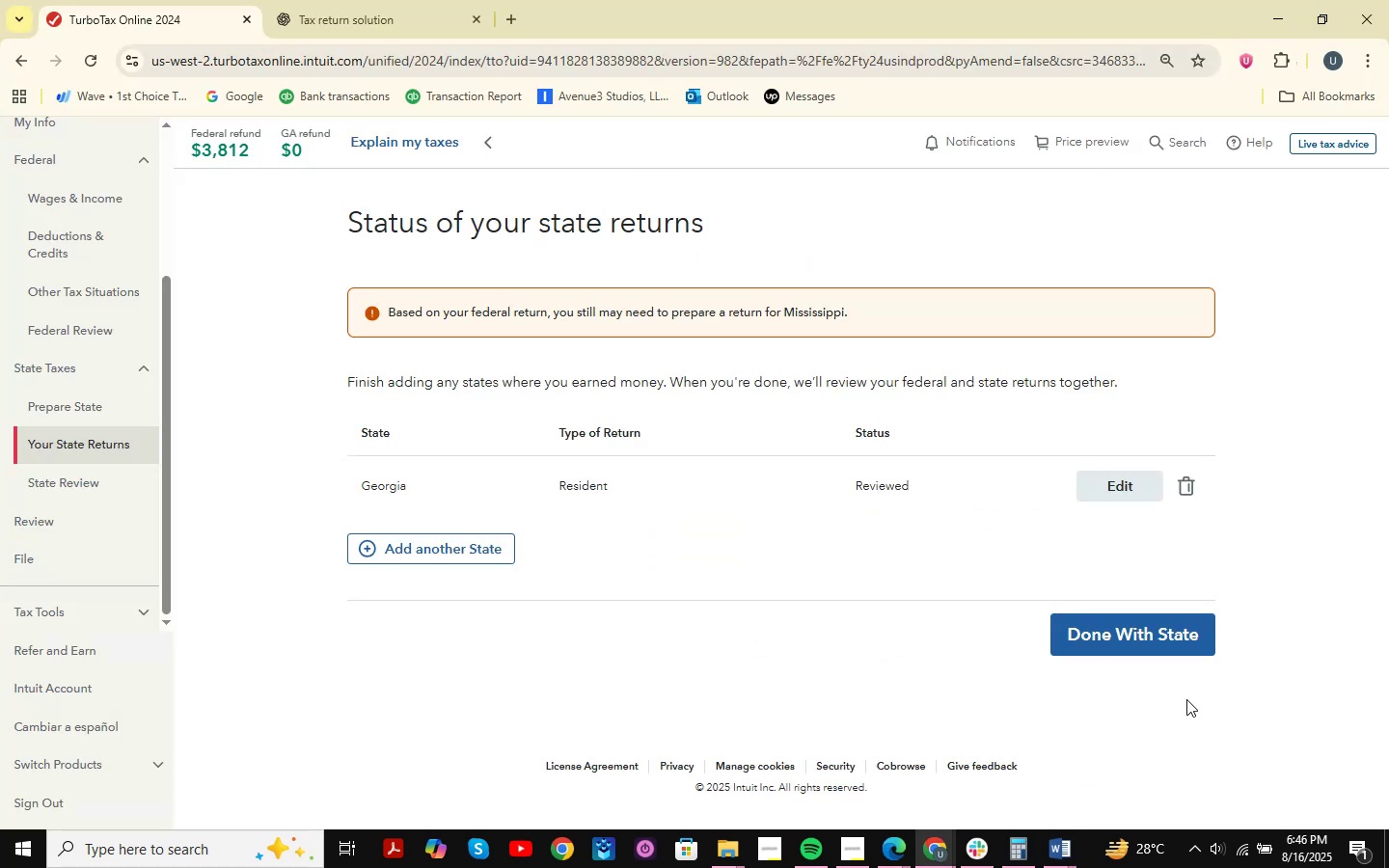 
left_click([1158, 640])
 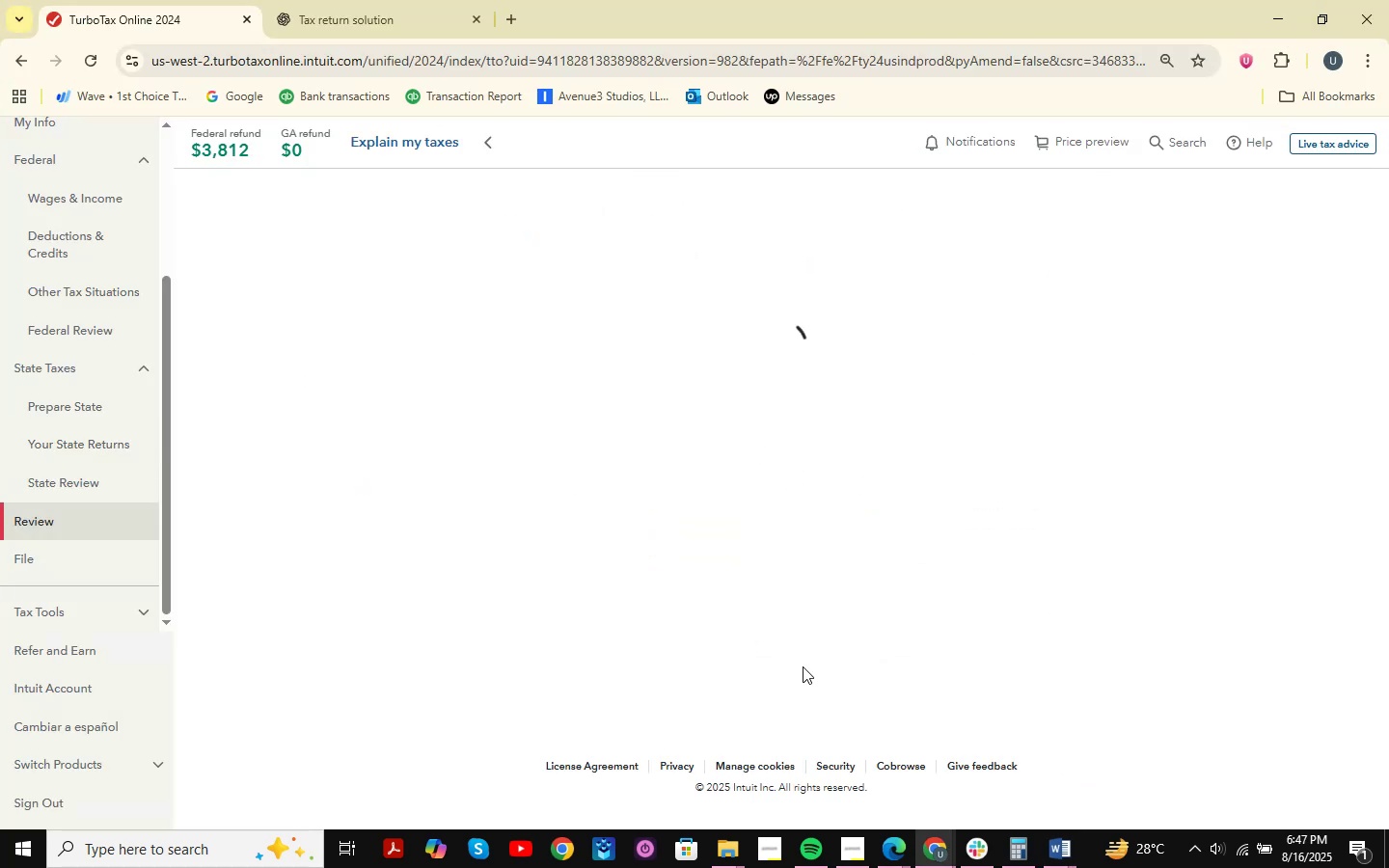 
left_click([1114, 668])
 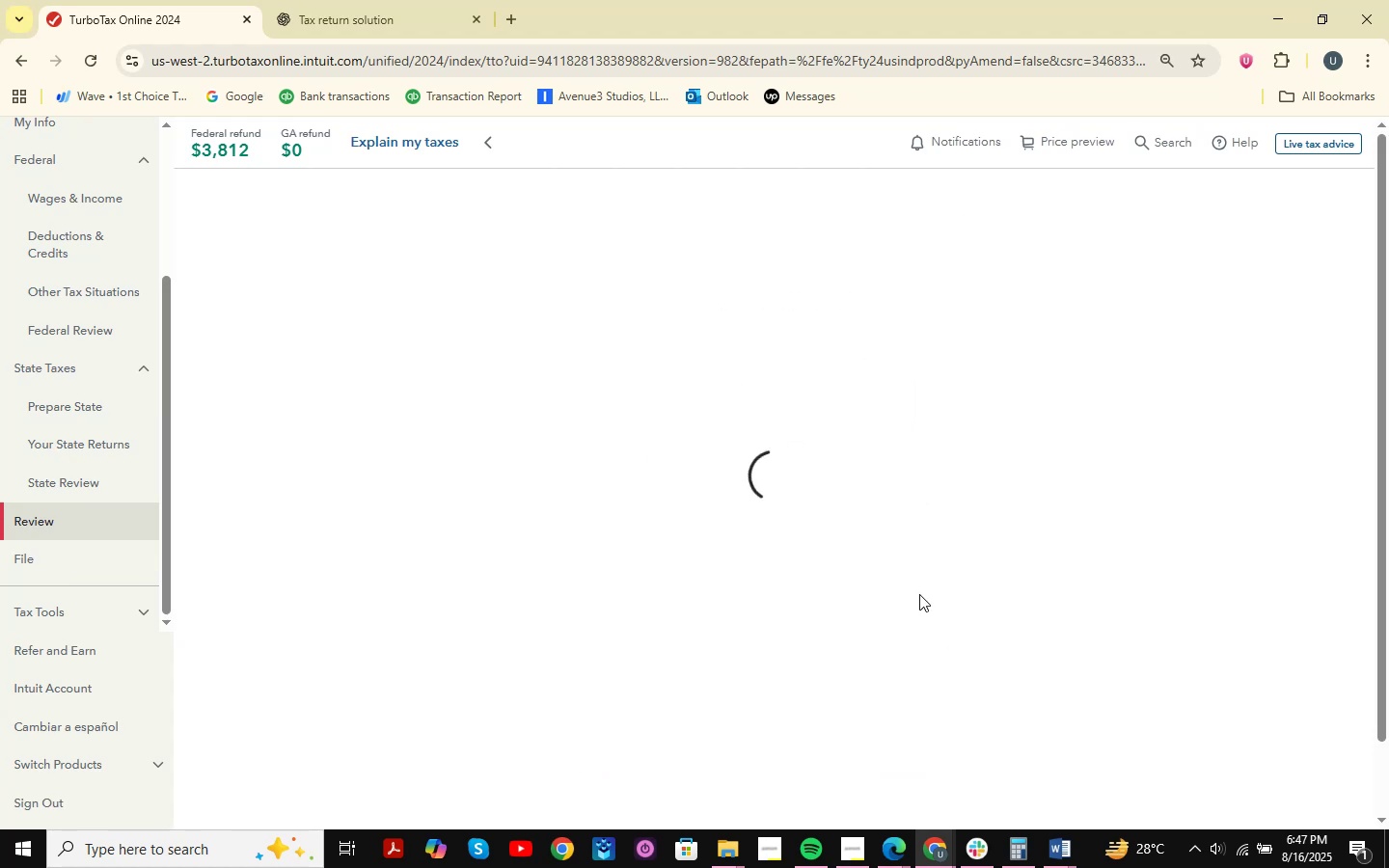 
wait(13.71)
 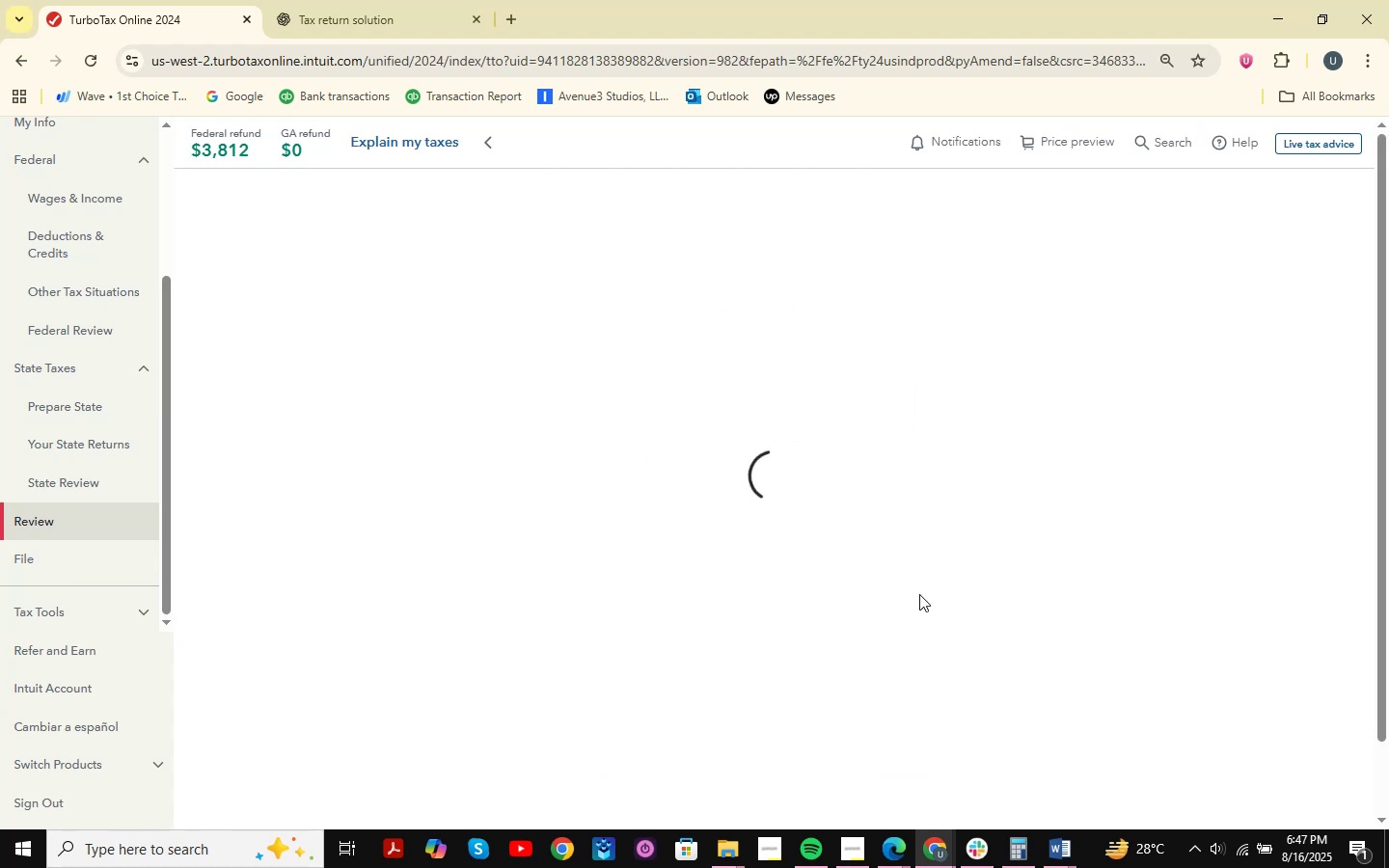 
scroll: coordinate [122, 496], scroll_direction: down, amount: 2.0
 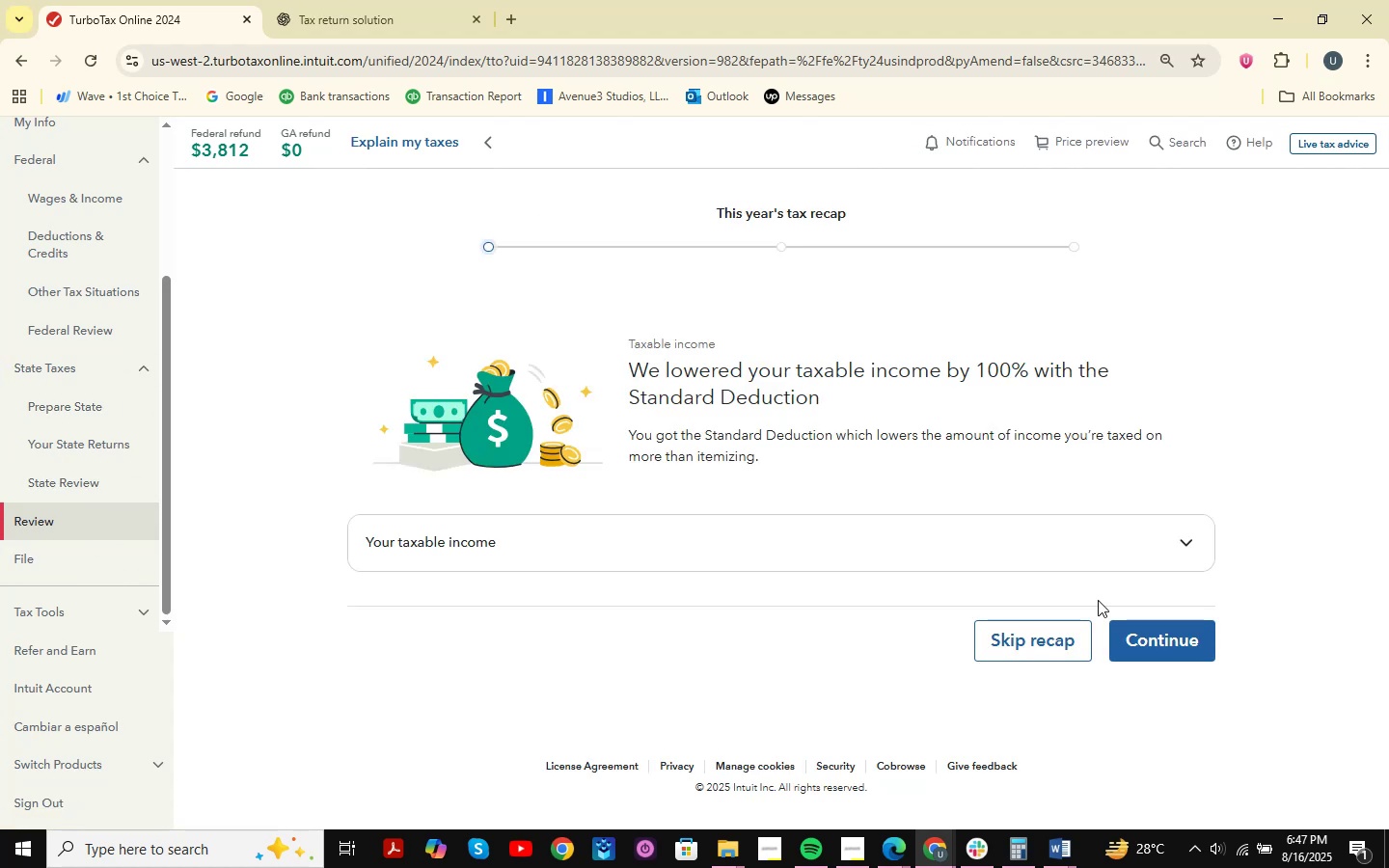 
left_click([1181, 651])
 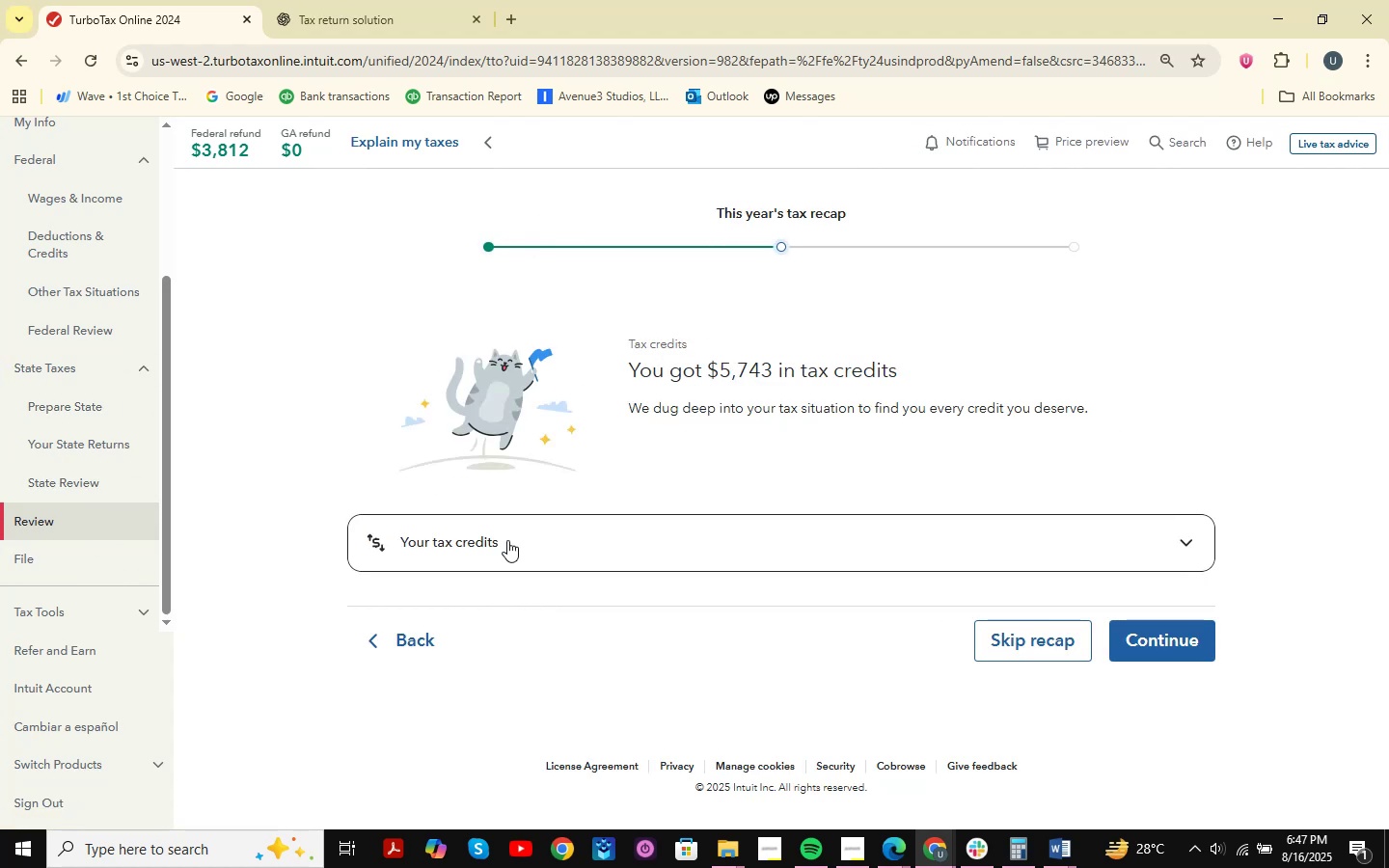 
wait(9.37)
 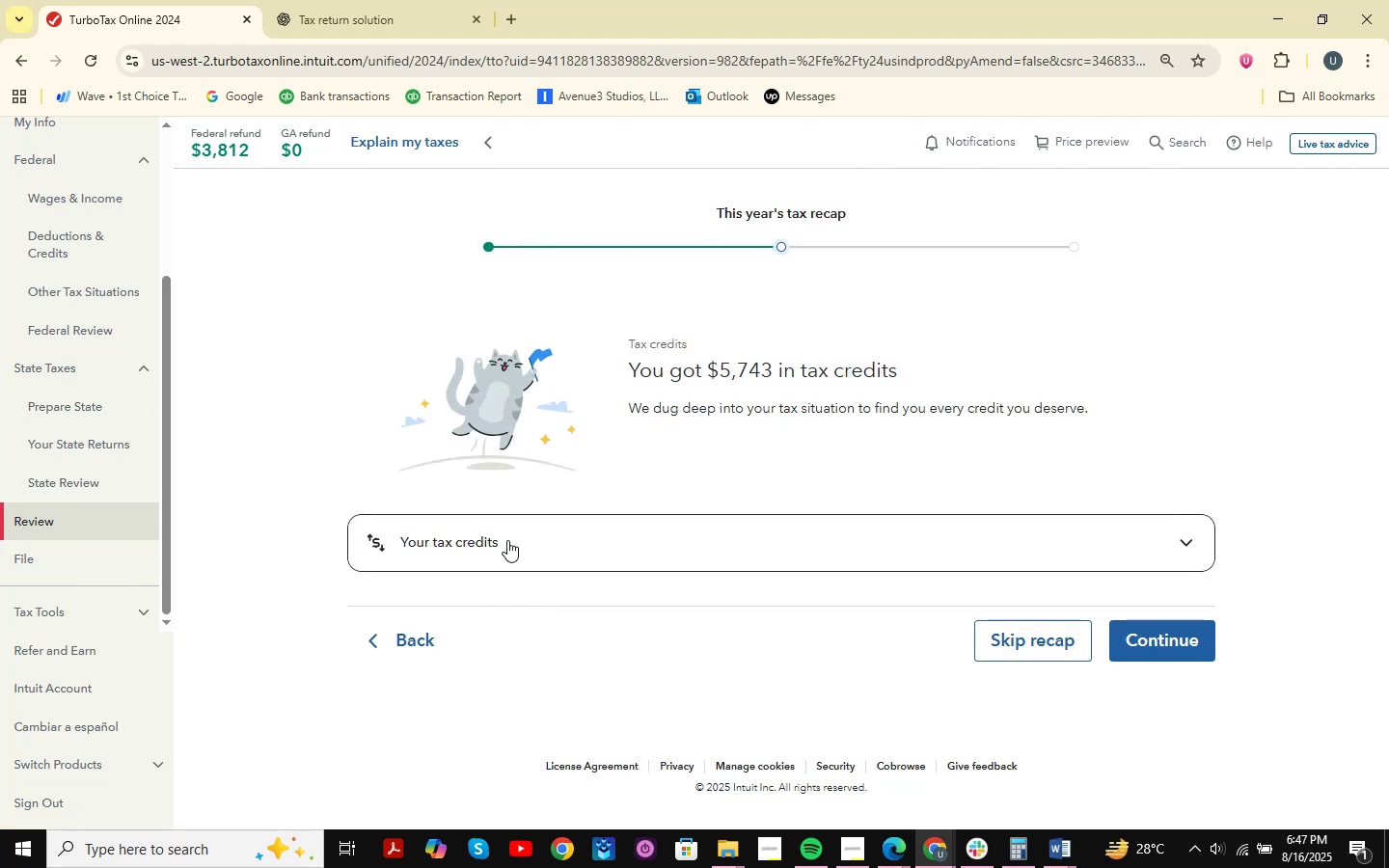 
left_click_drag(start_coordinate=[1227, 684], to_coordinate=[1221, 677])
 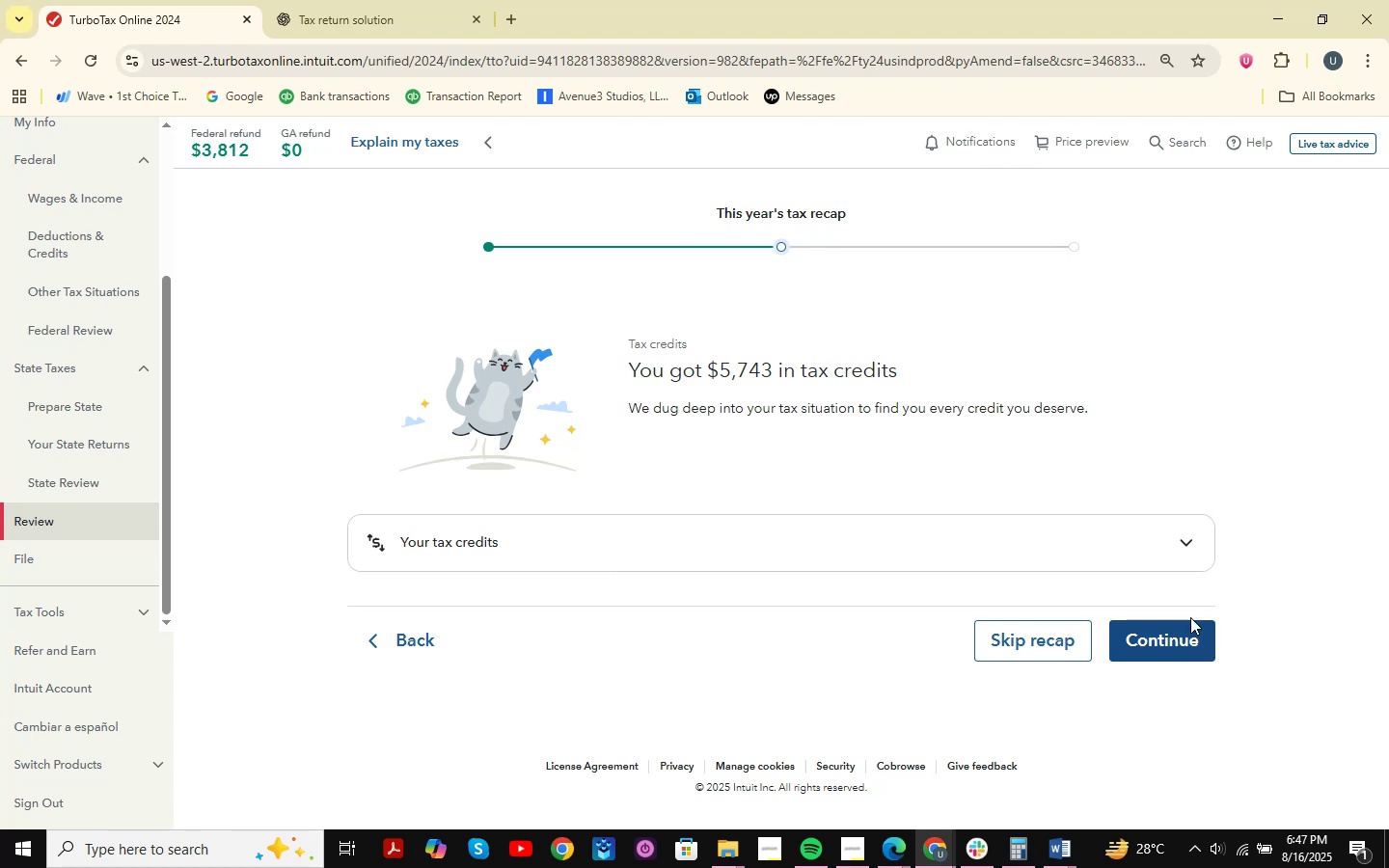 
double_click([1190, 617])
 